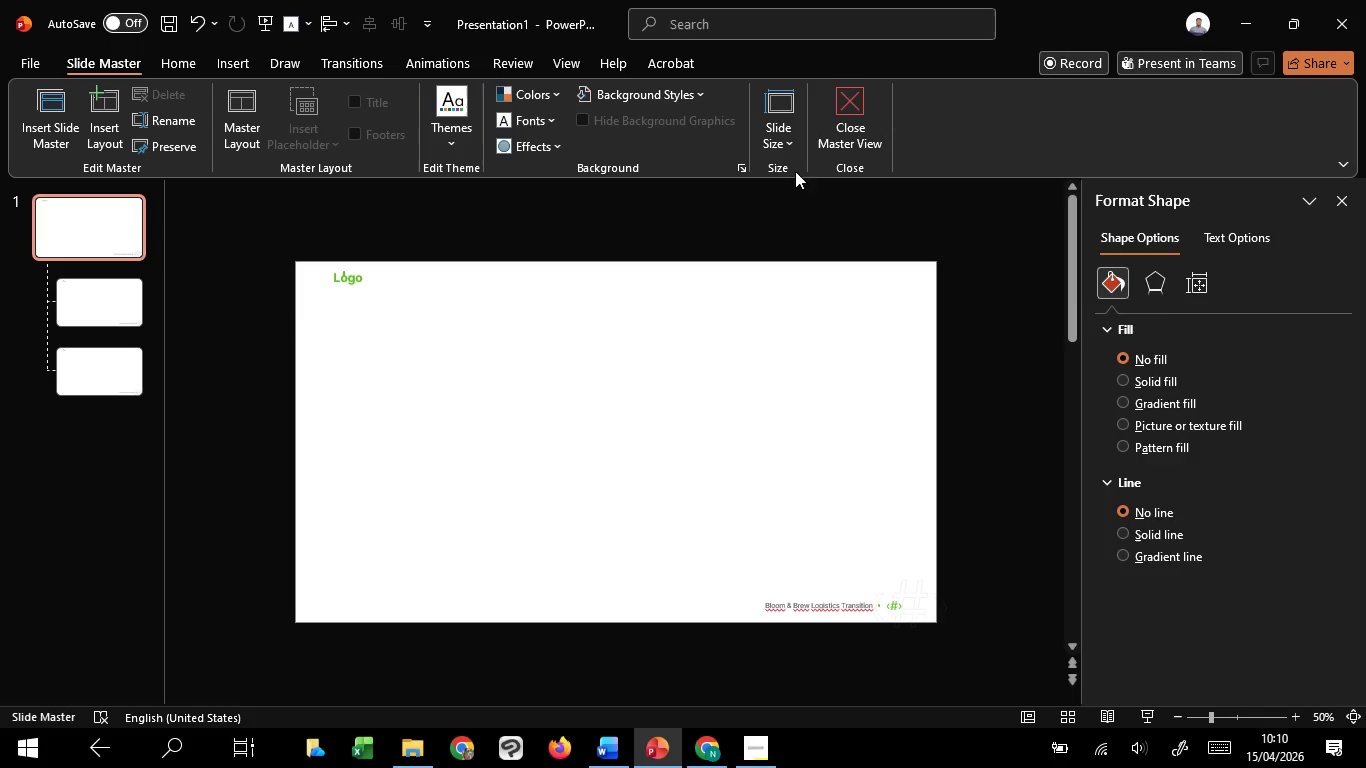 
left_click([627, 316])
 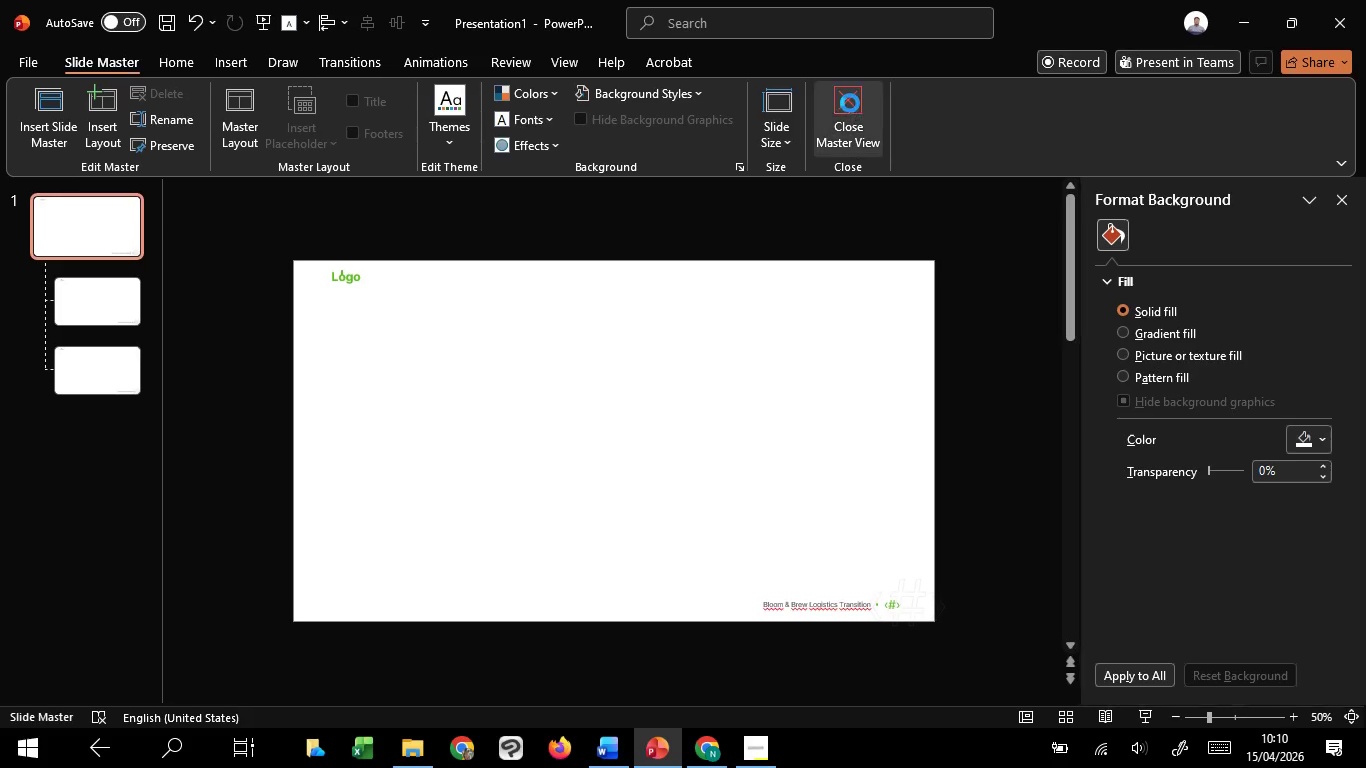 
left_click([850, 103])
 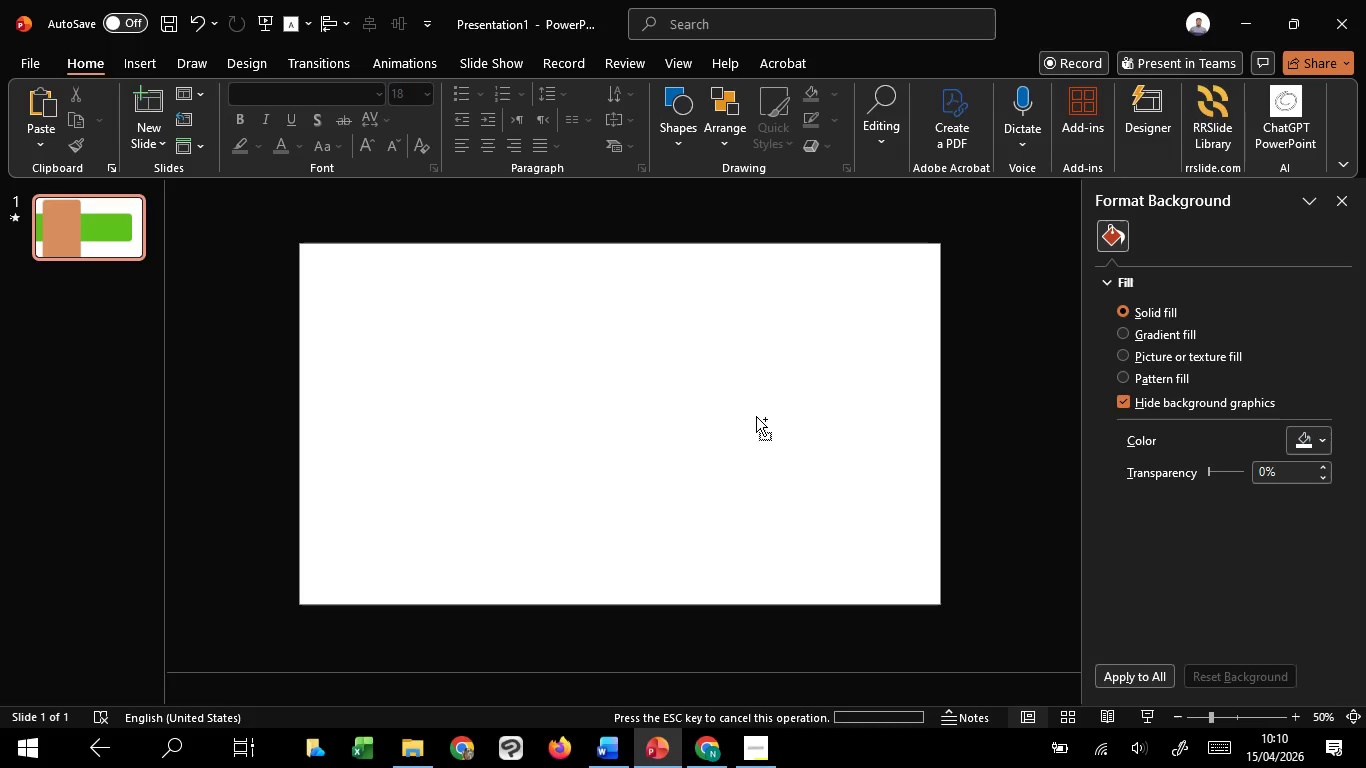 
key(Control+V)
 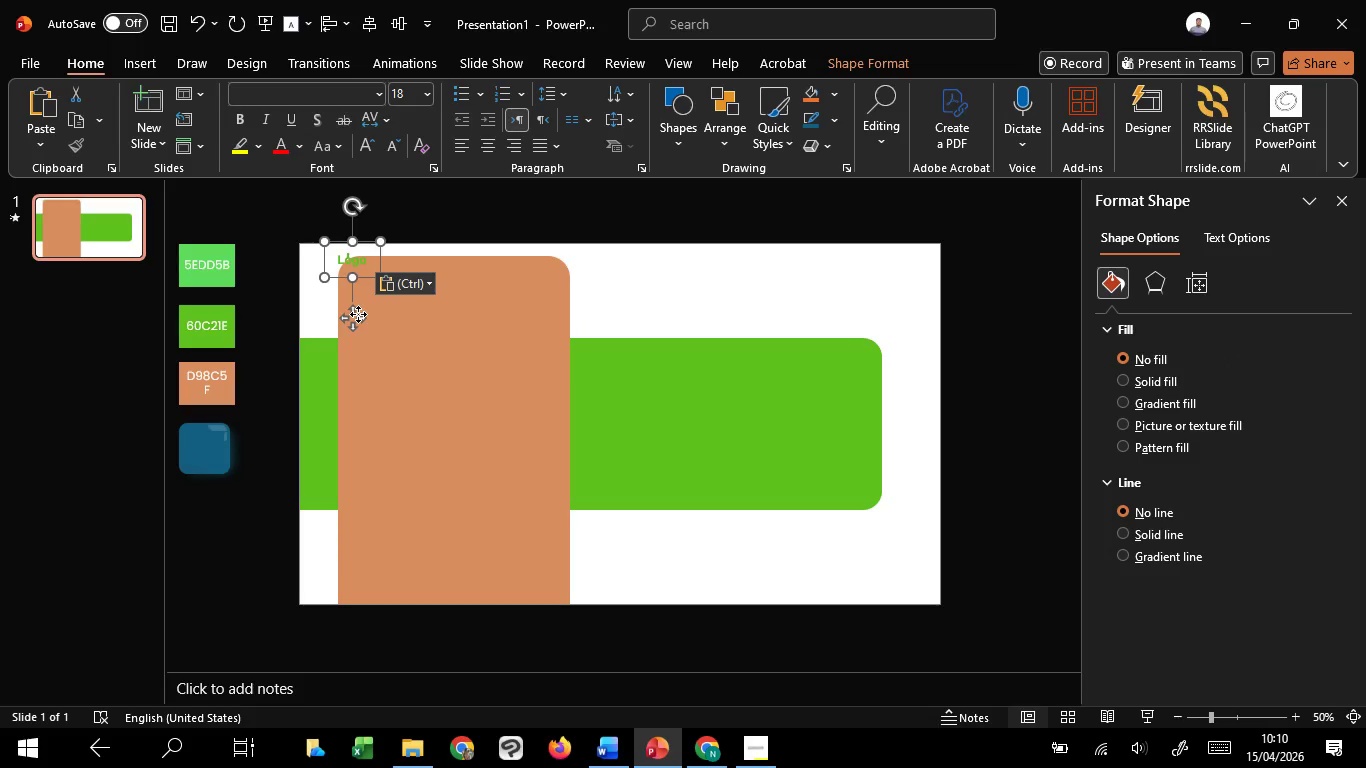 
left_click_drag(start_coordinate=[358, 314], to_coordinate=[646, 327])
 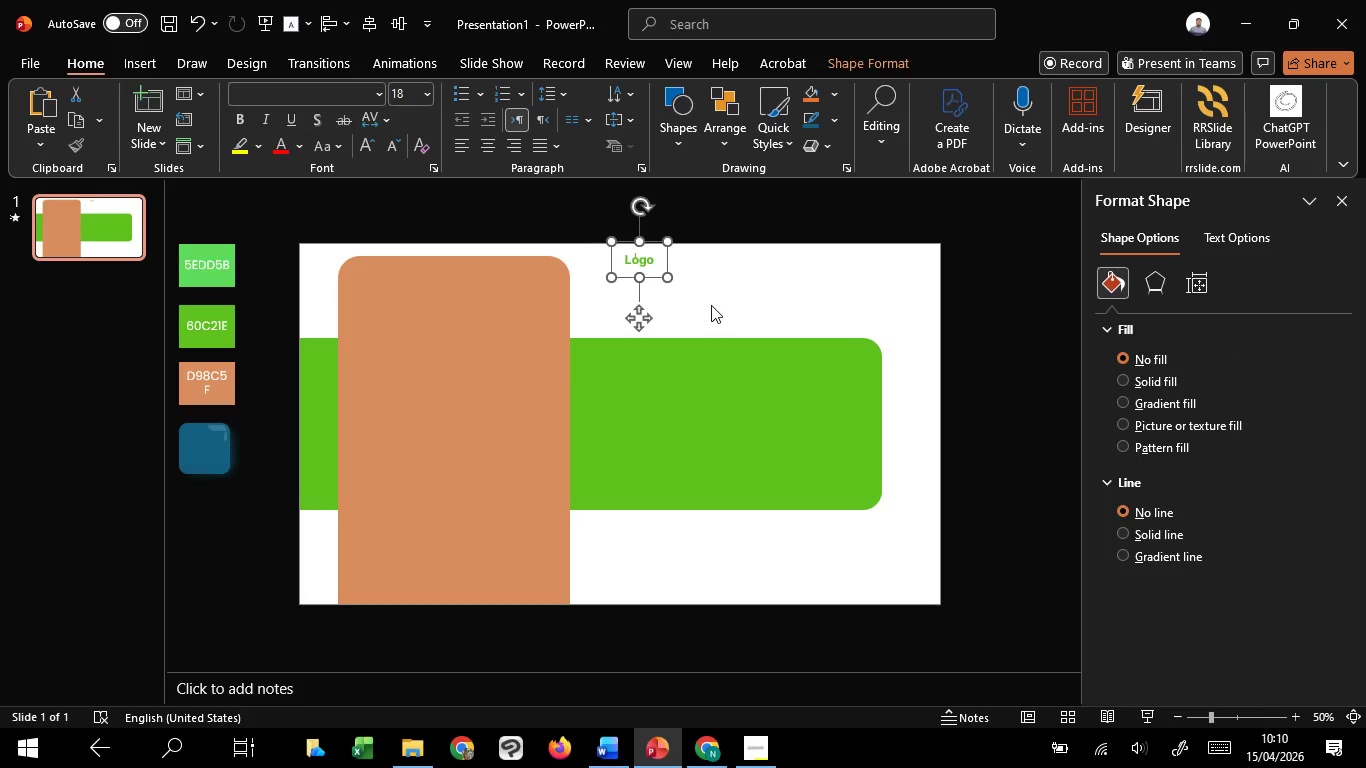 
hold_key(key=ShiftLeft, duration=1.51)
 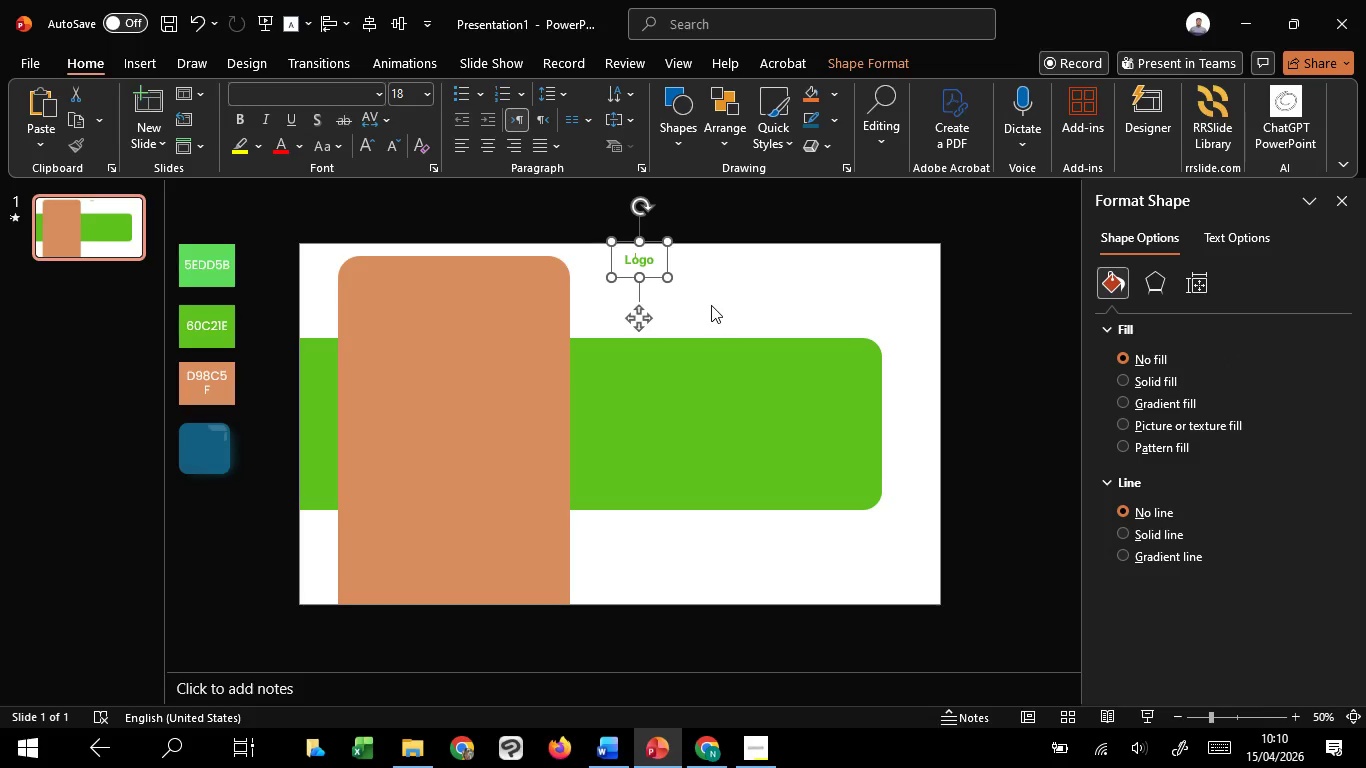 
hold_key(key=ShiftLeft, duration=0.45)
 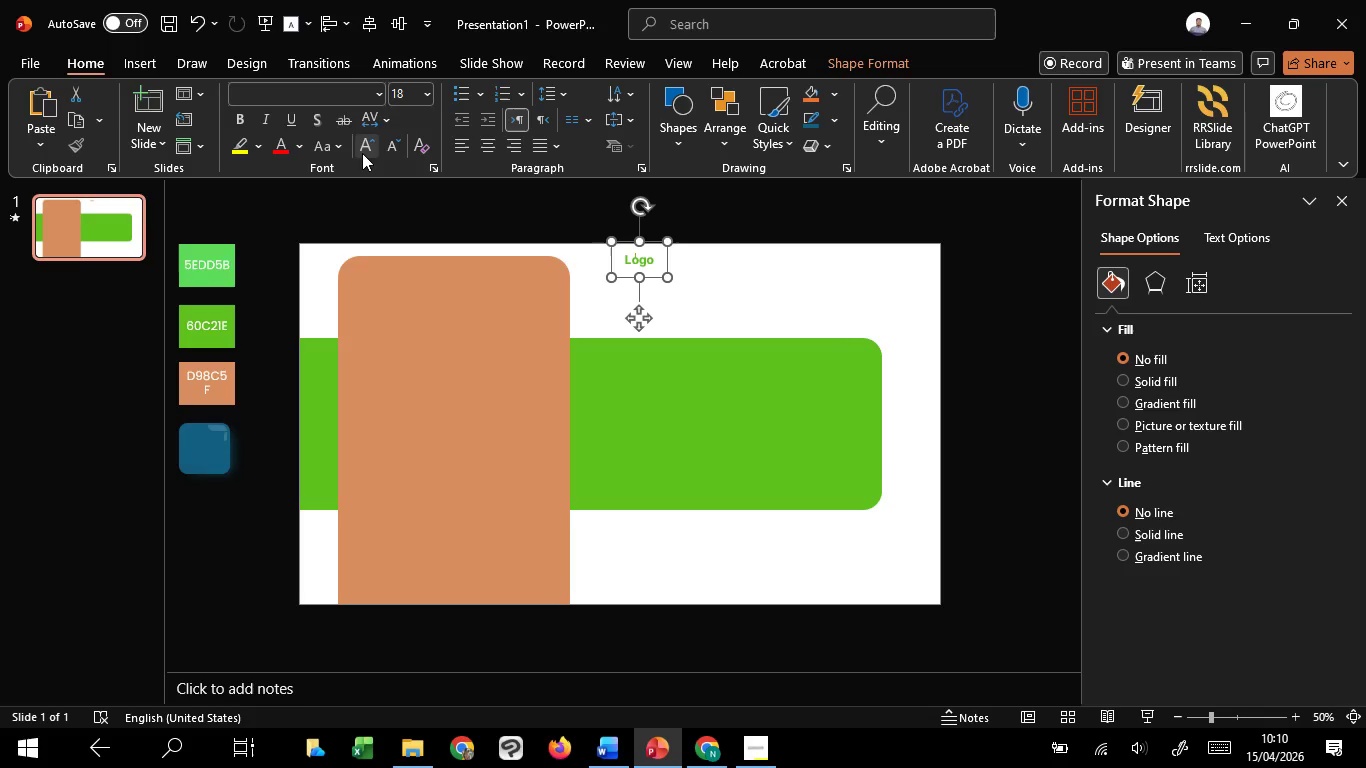 
double_click([362, 153])
 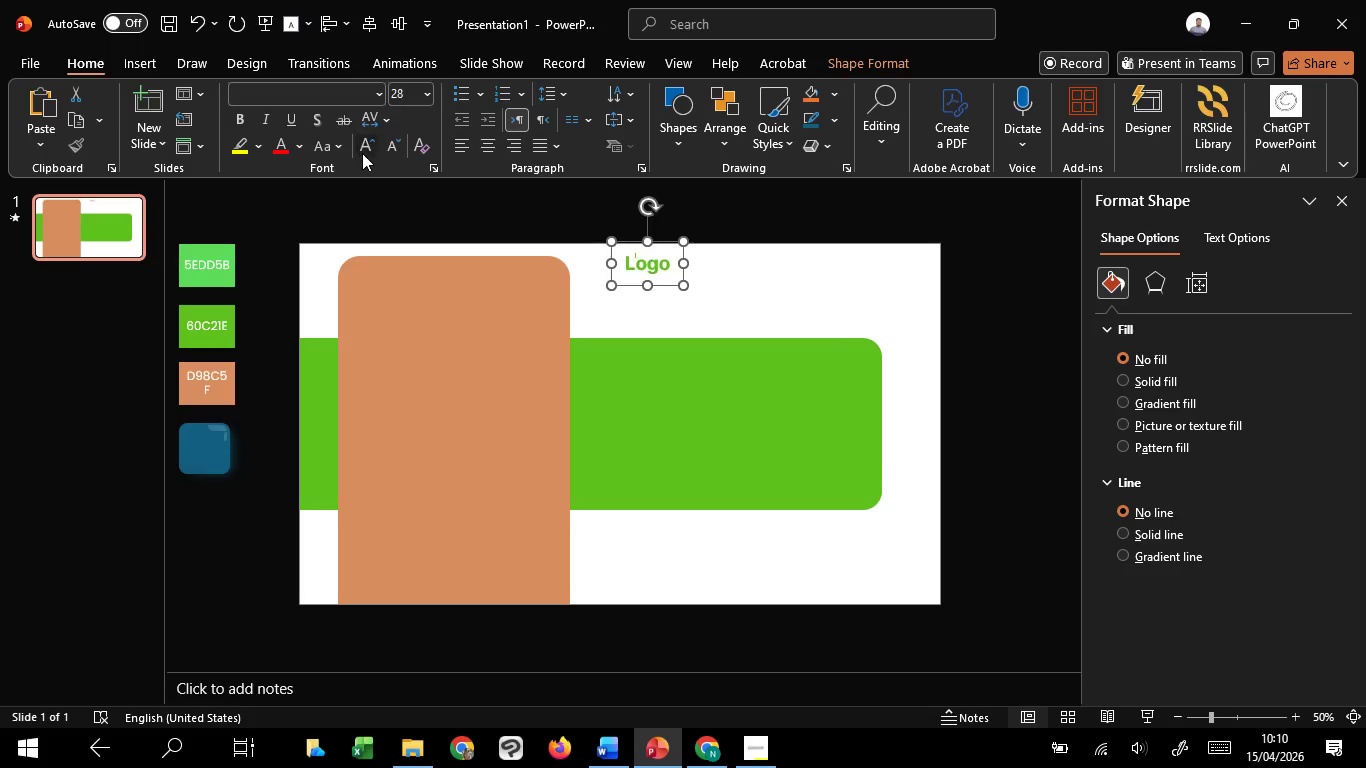 
triple_click([362, 153])
 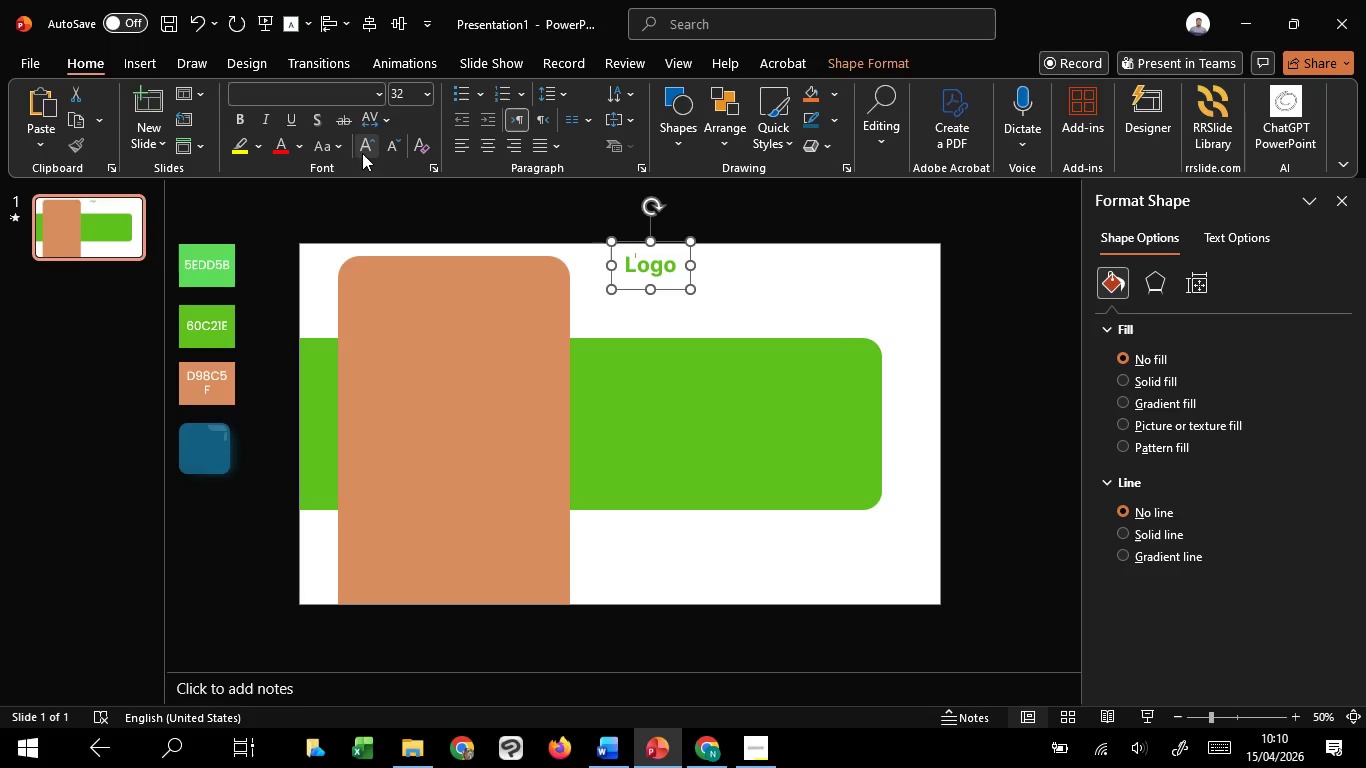 
triple_click([362, 153])
 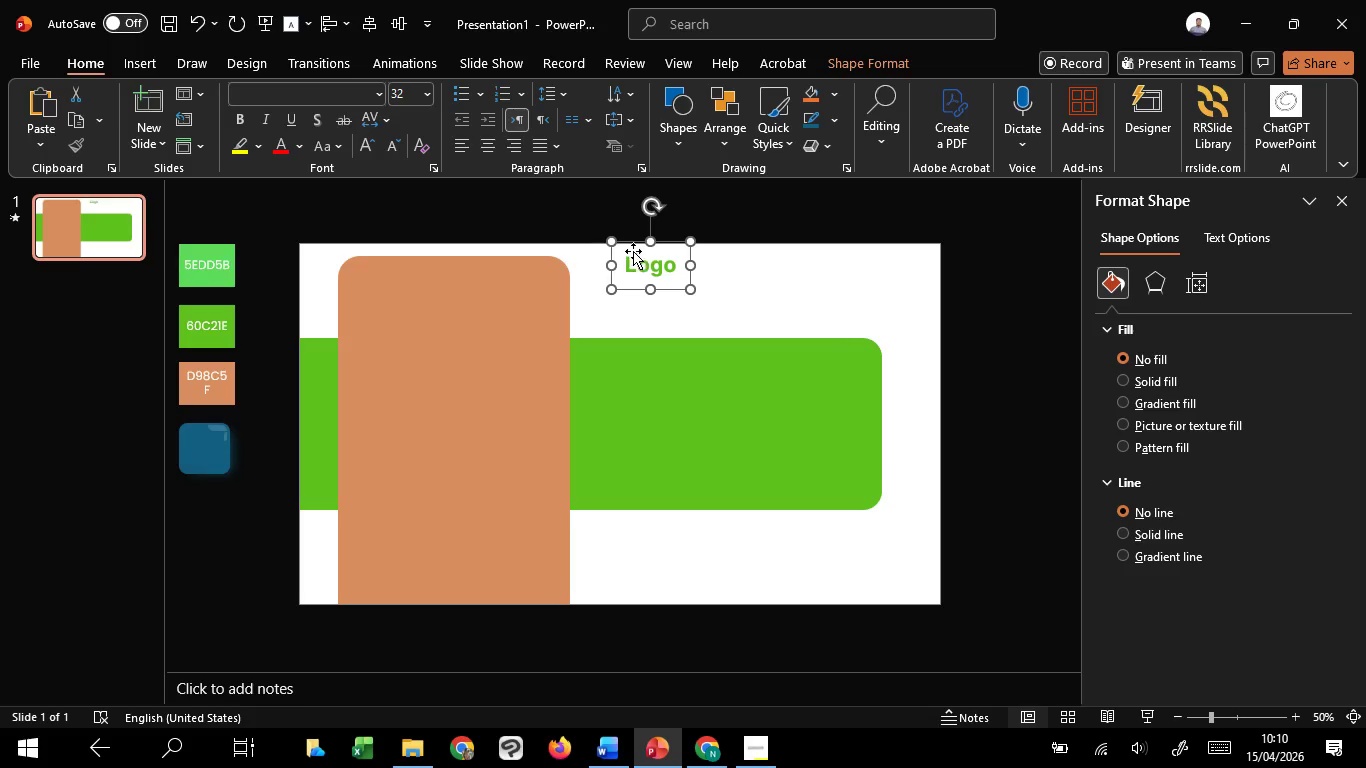 
left_click([634, 252])
 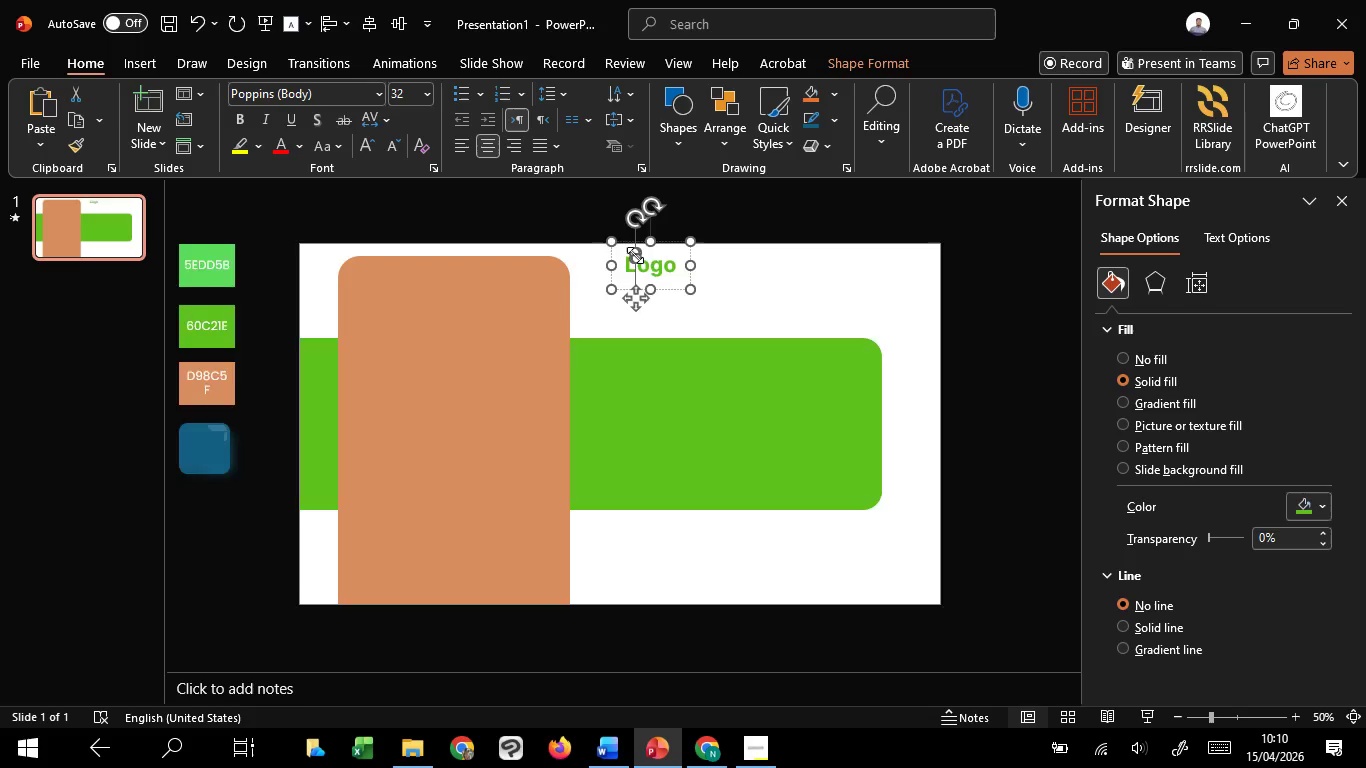 
hold_key(key=ControlLeft, duration=1.52)
scroll: coordinate [635, 255], scroll_direction: up, amount: 6.0
 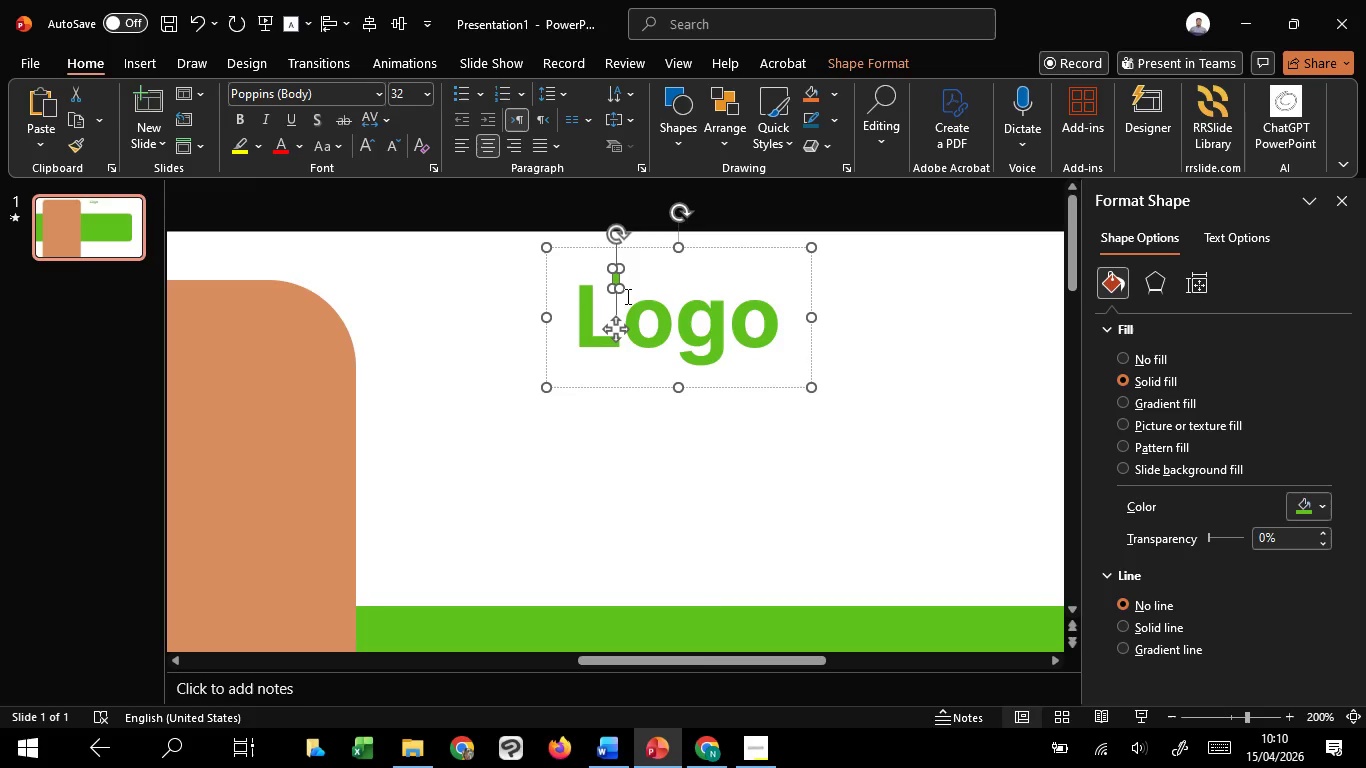 
hold_key(key=ControlLeft, duration=4.06)
hold_key(key=ShiftLeft, duration=1.52)
left_click_drag(start_coordinate=[620, 290], to_coordinate=[618, 277])
 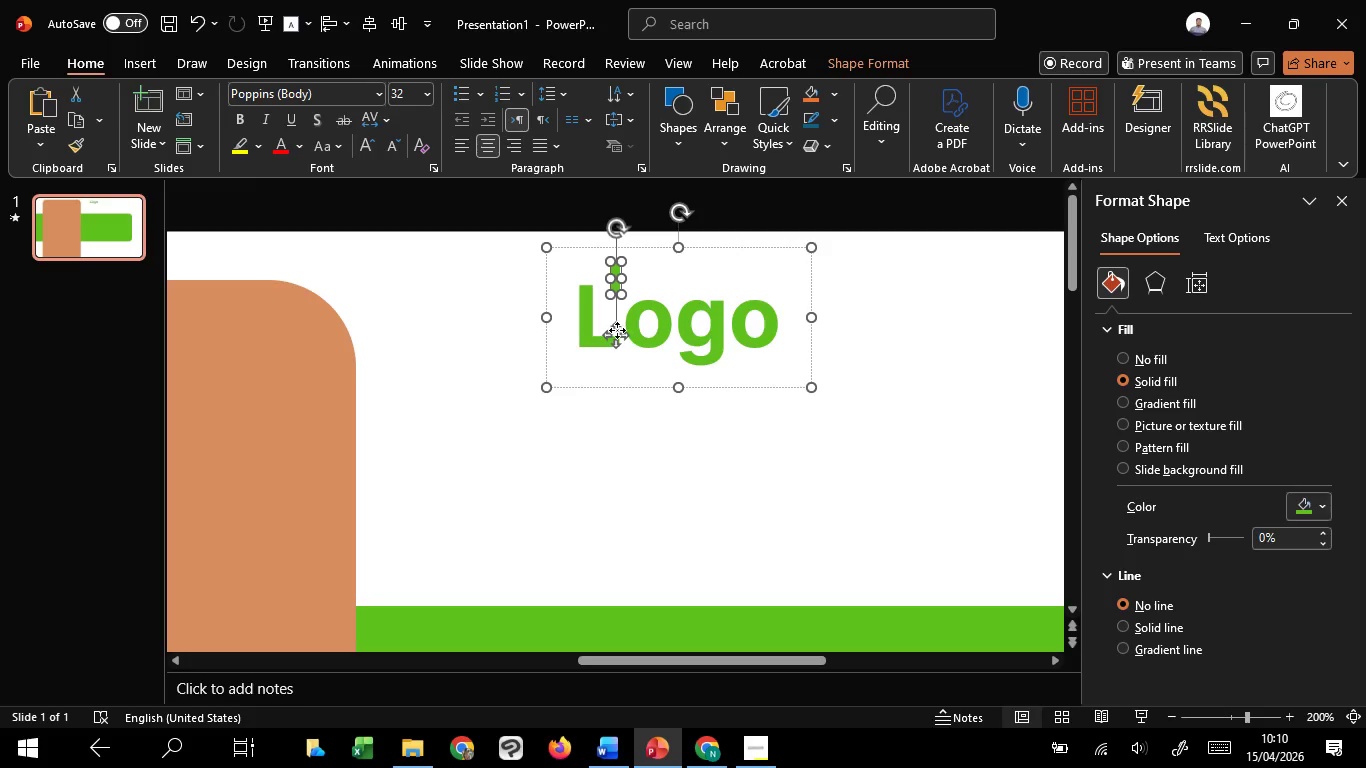 
hold_key(key=ShiftLeft, duration=1.5)
 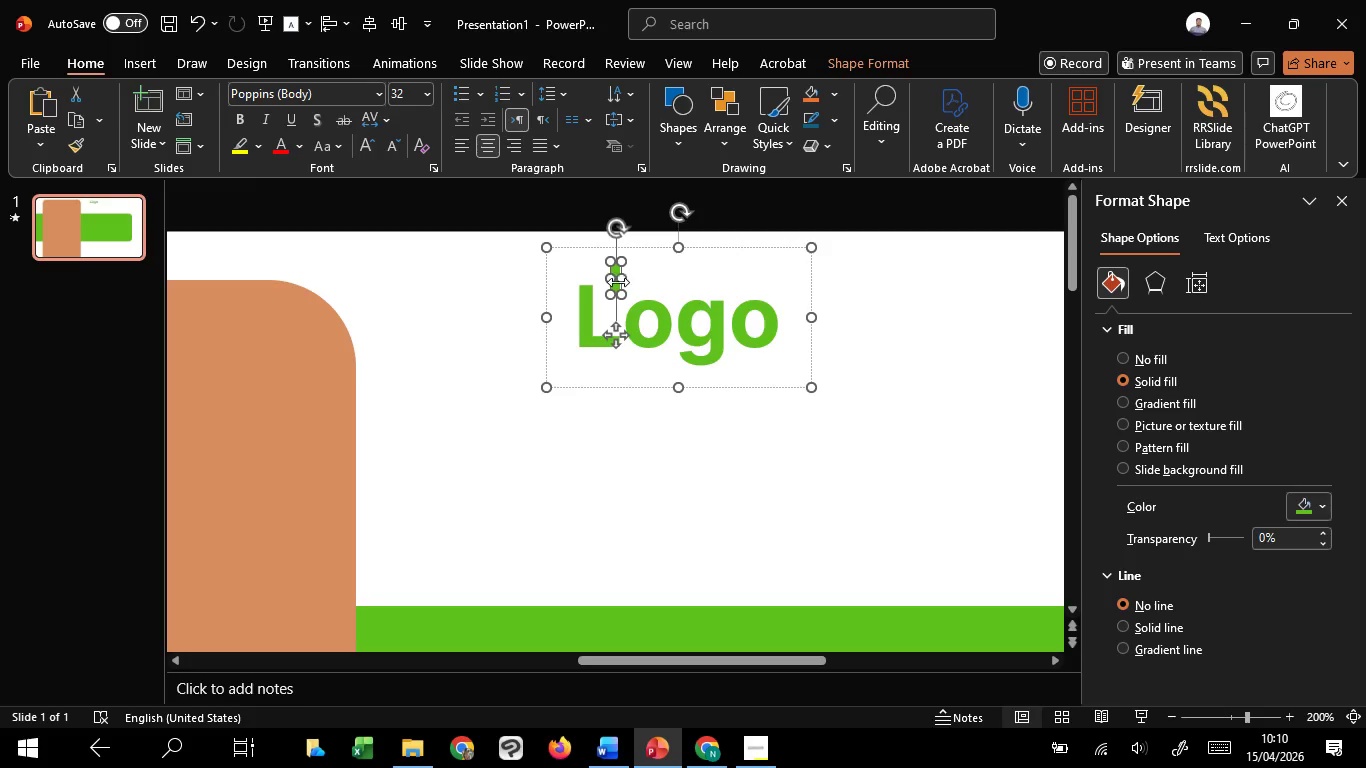 
hold_key(key=ShiftLeft, duration=0.8)
 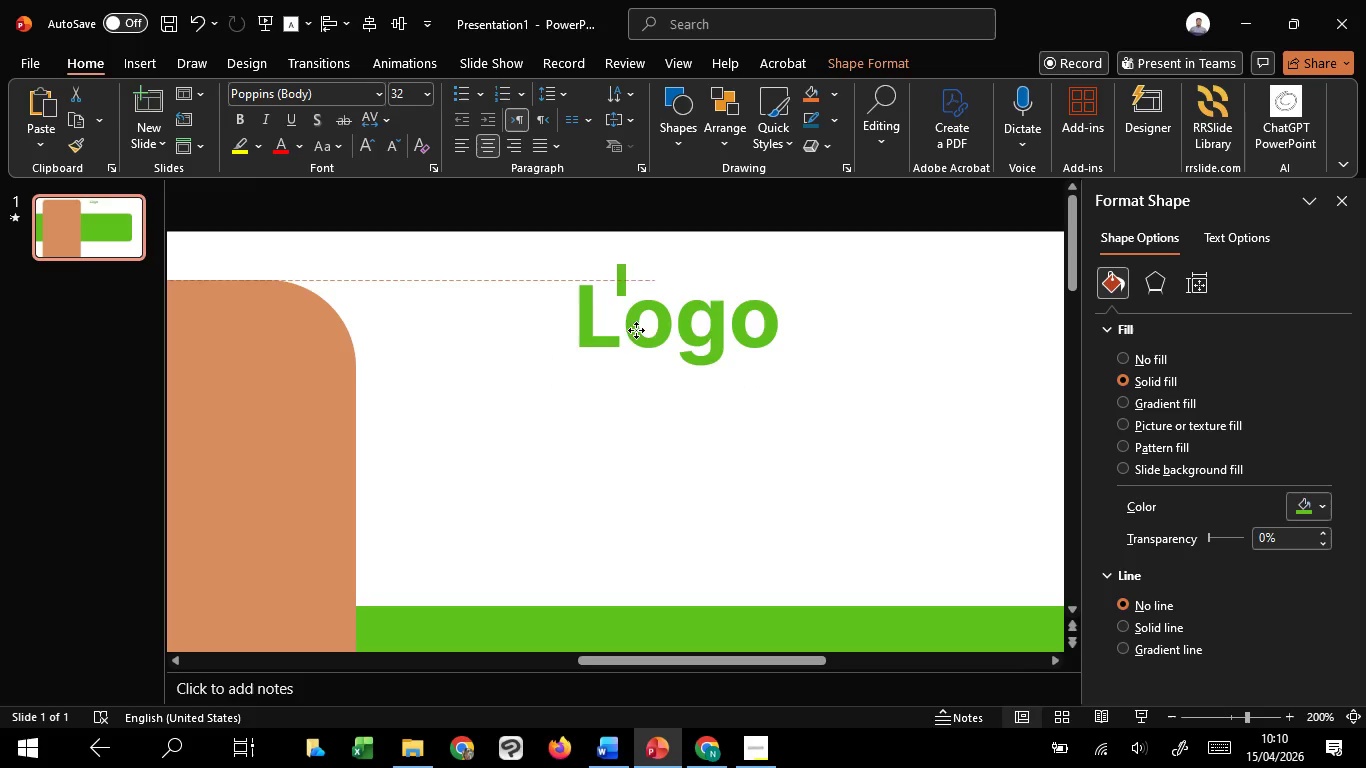 
left_click_drag(start_coordinate=[617, 330], to_coordinate=[648, 337])
 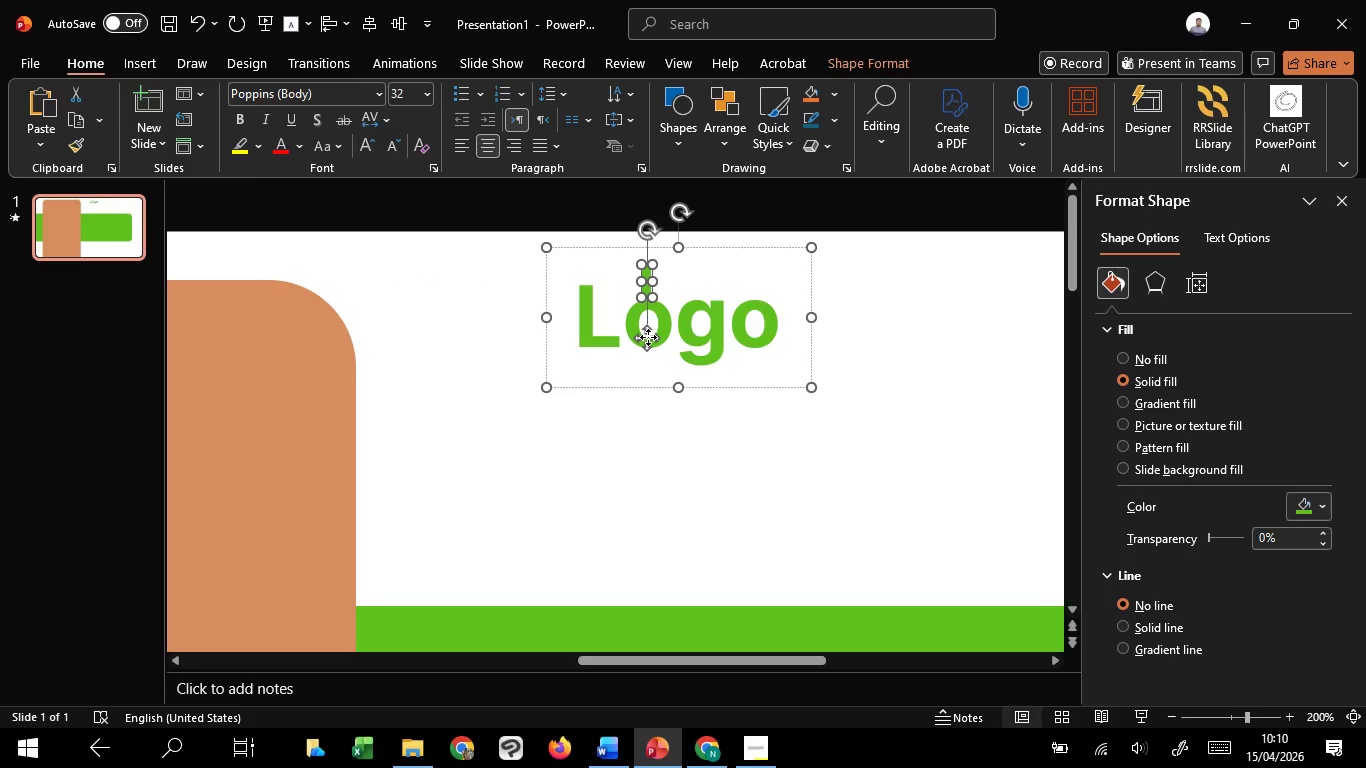 
key(ArrowDown)
 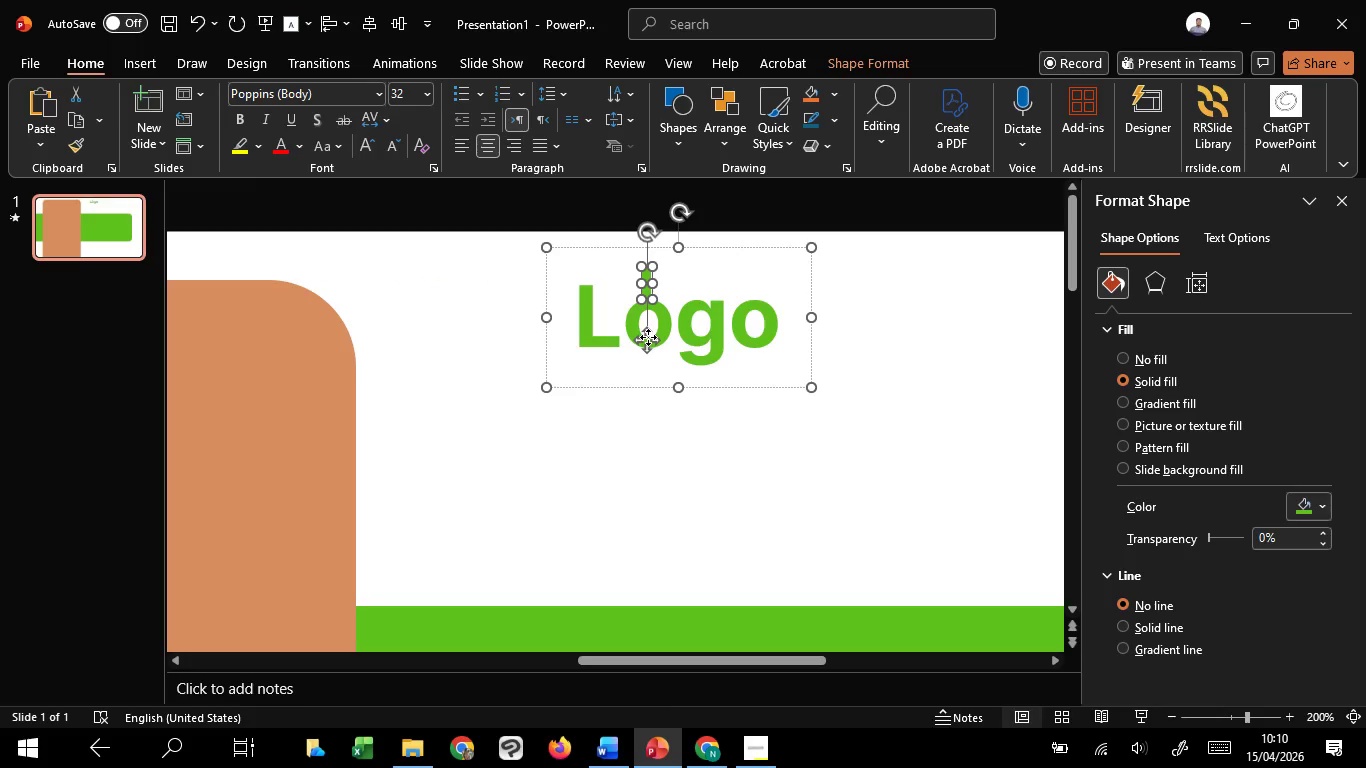 
key(ArrowDown)
 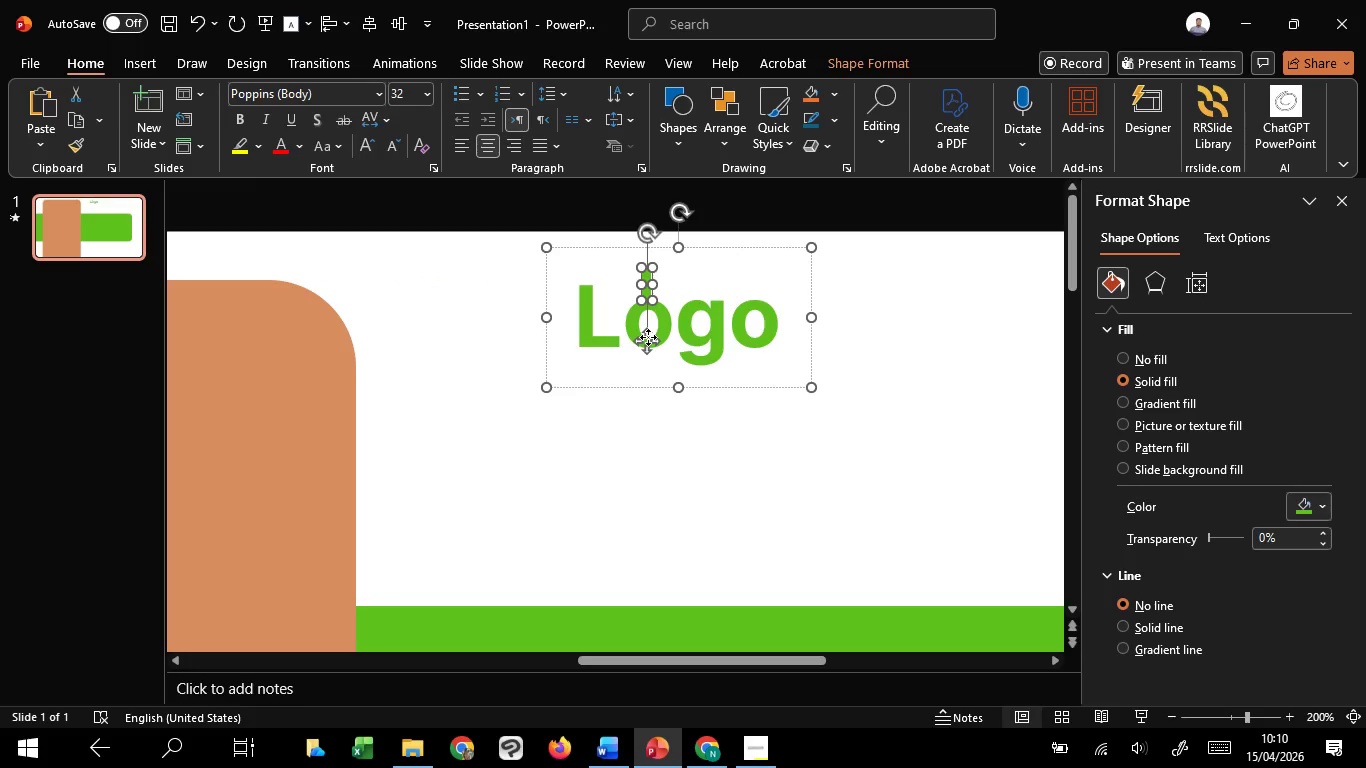 
key(ArrowDown)
 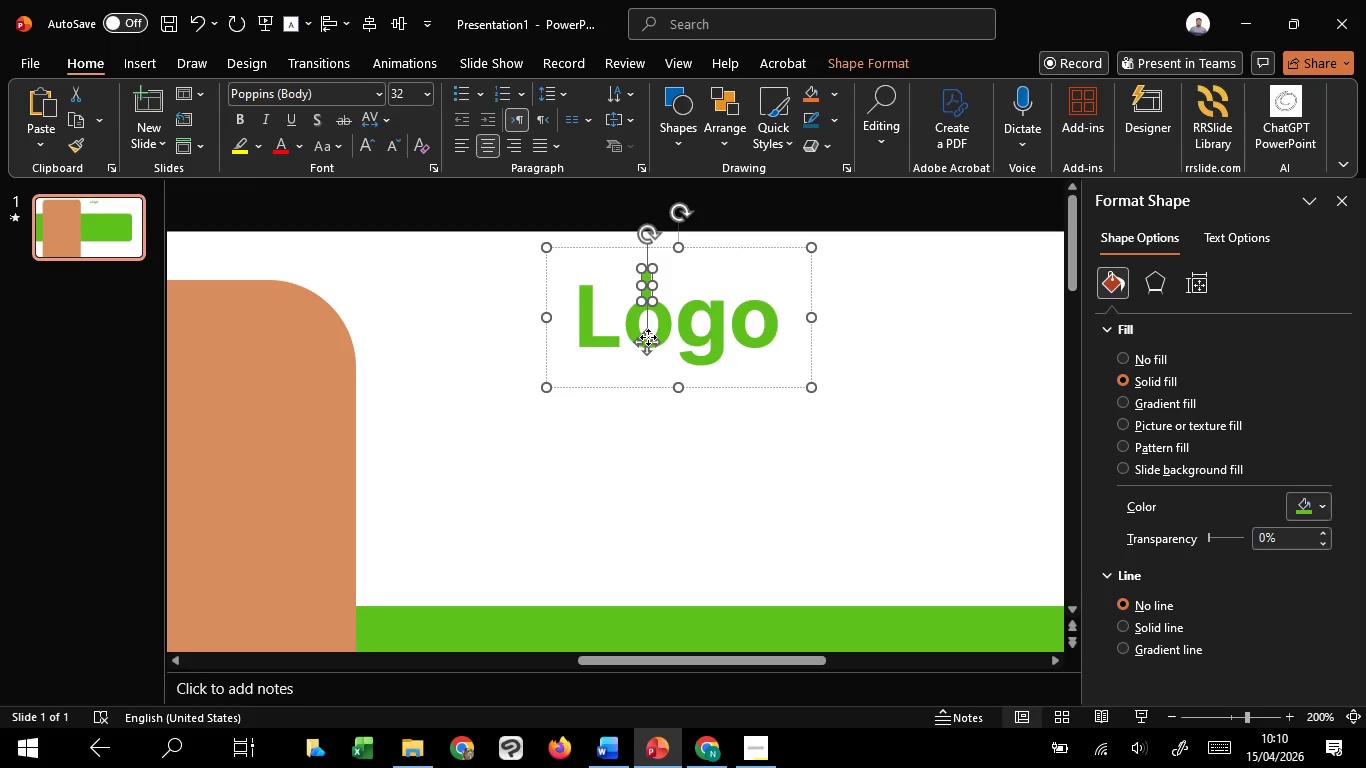 
key(ArrowDown)
 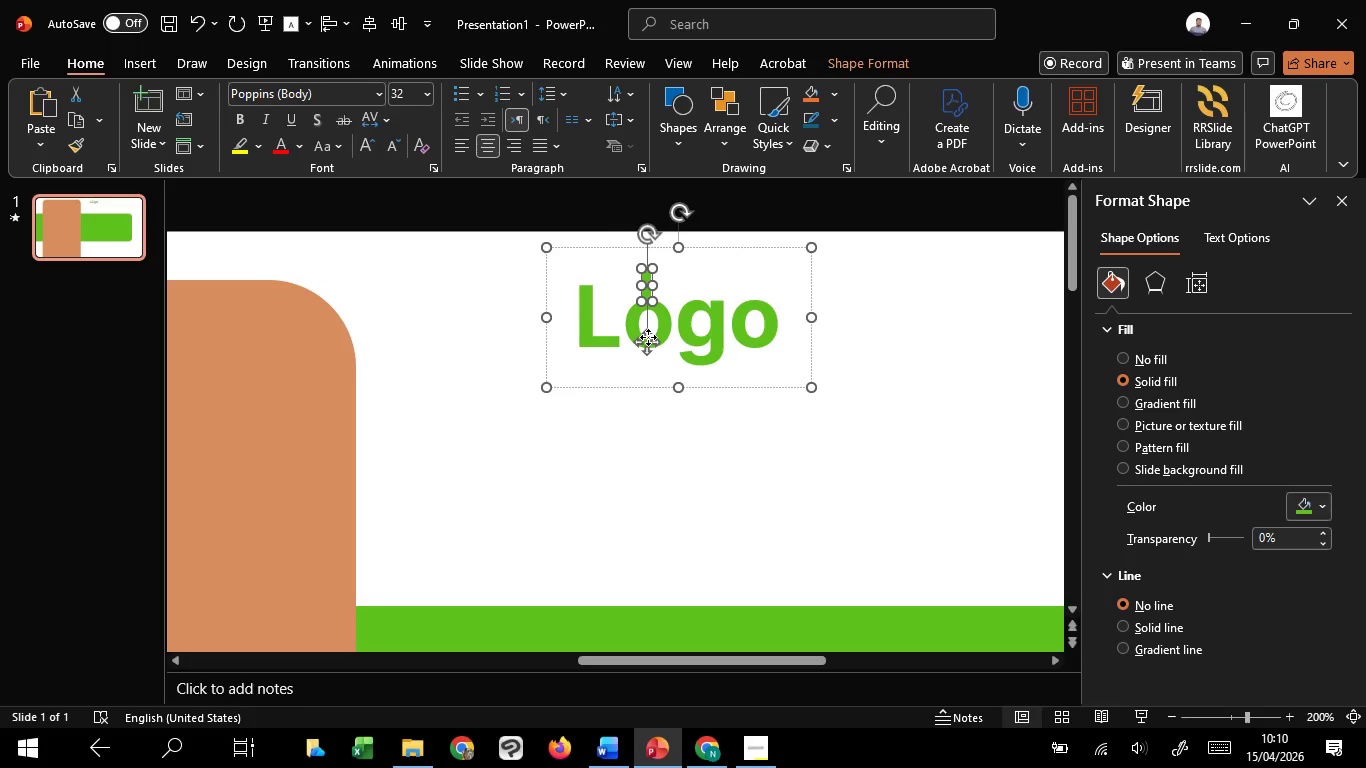 
key(ArrowDown)
 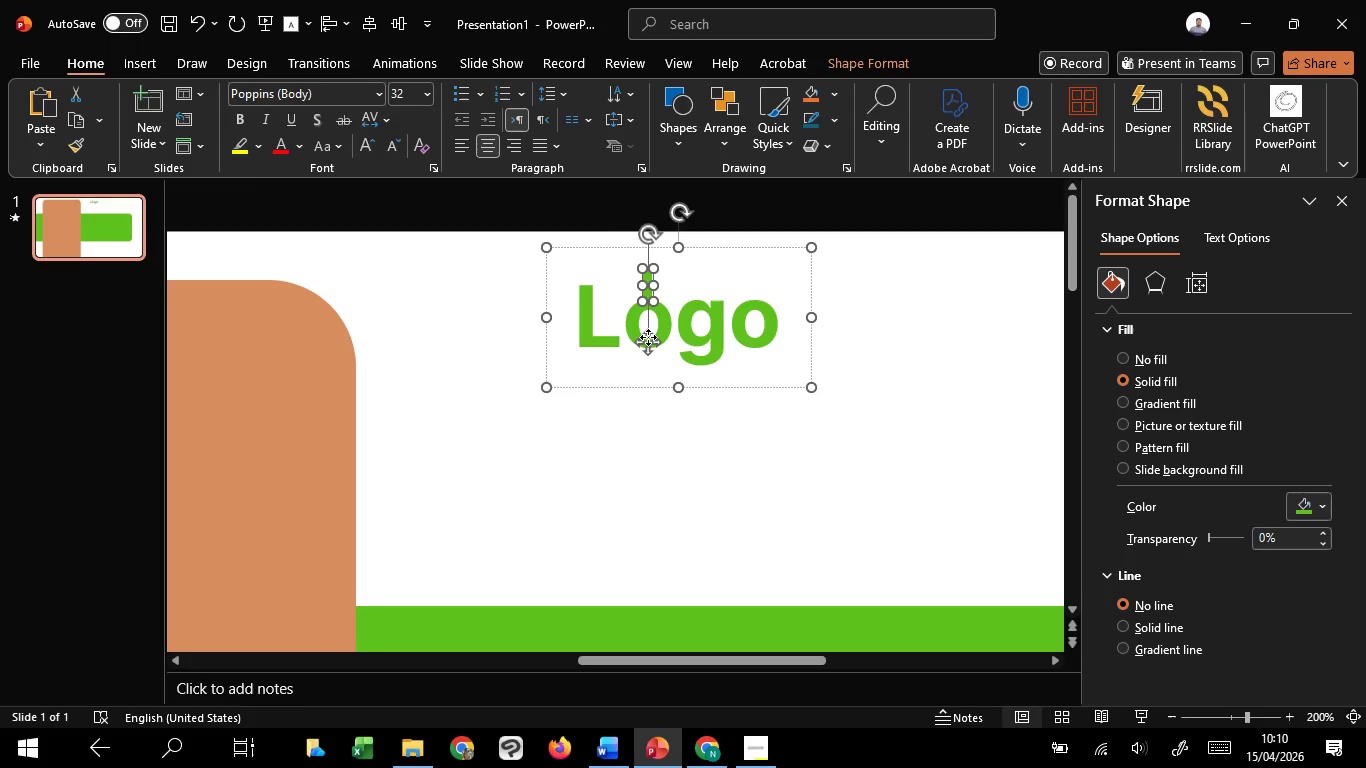 
key(ArrowRight)
 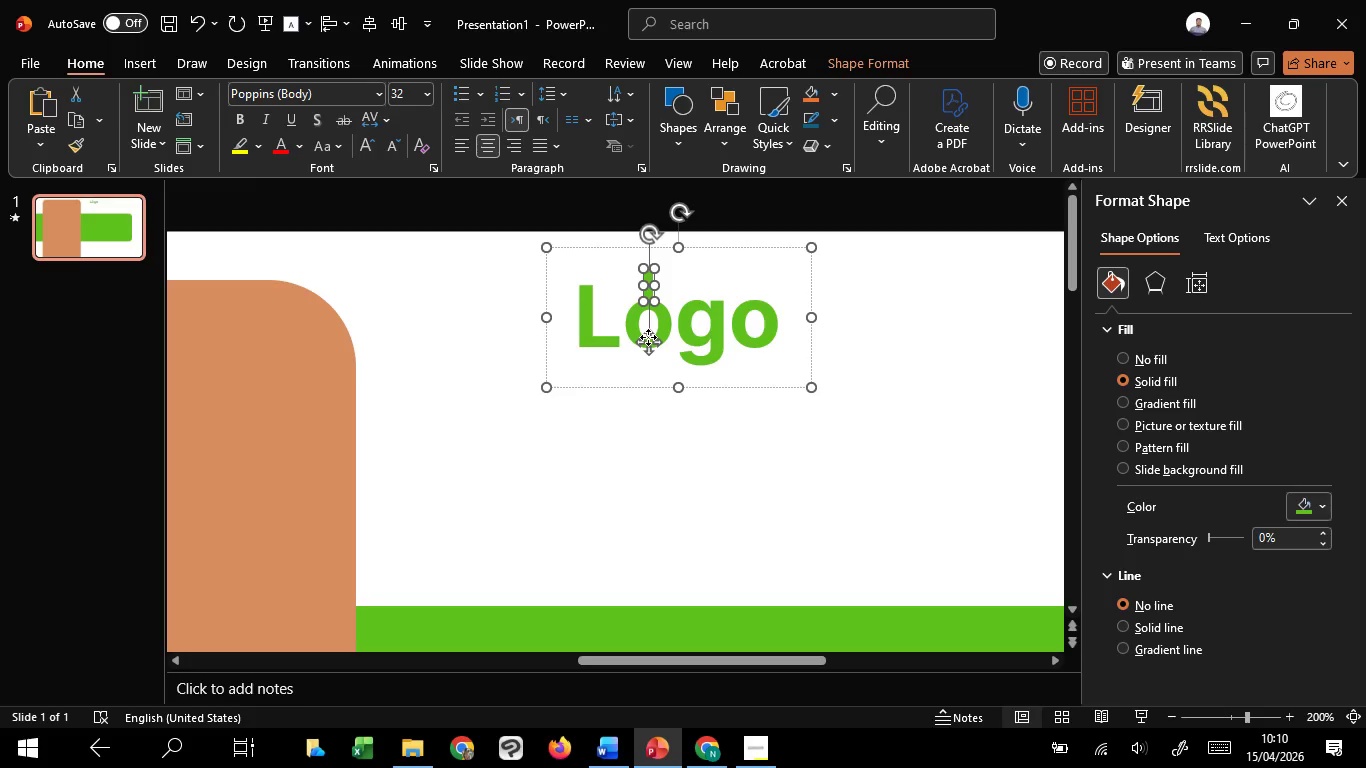 
key(ArrowRight)
 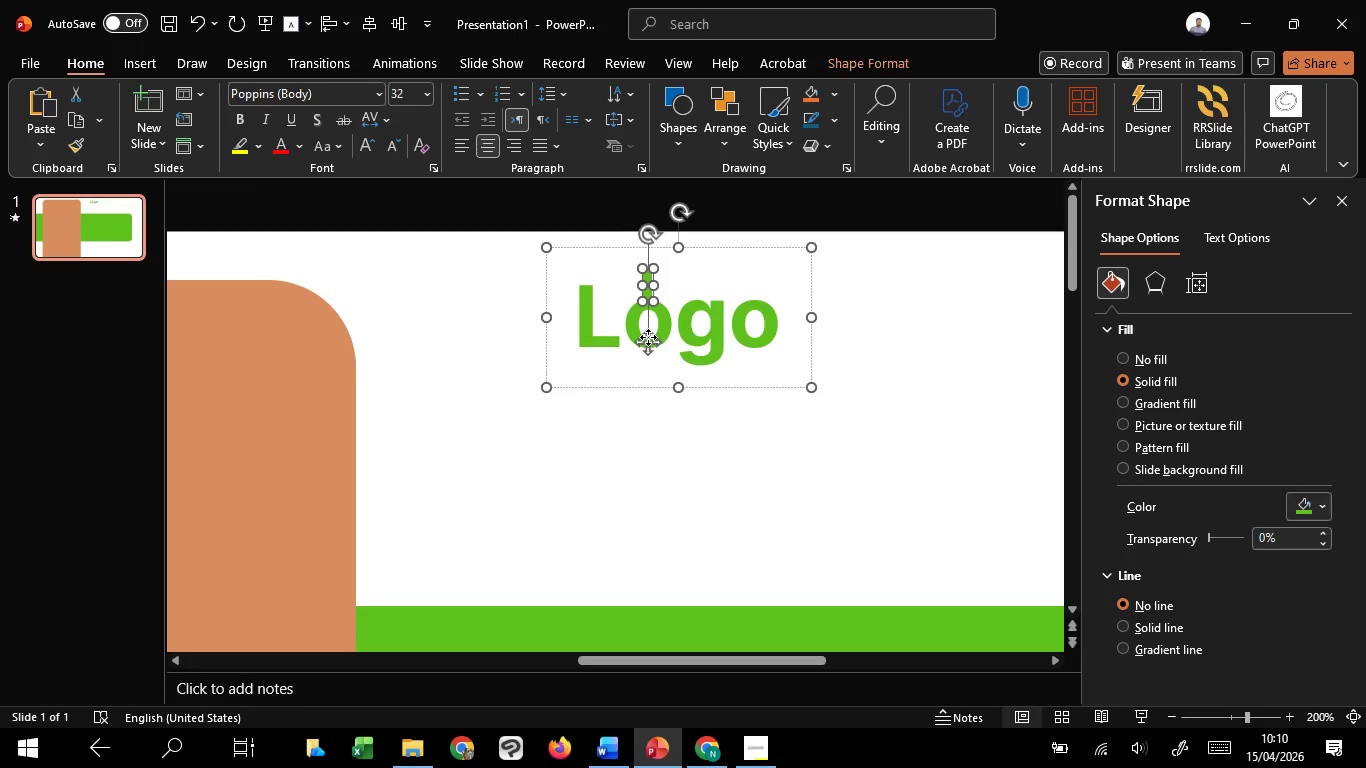 
key(ArrowLeft)
 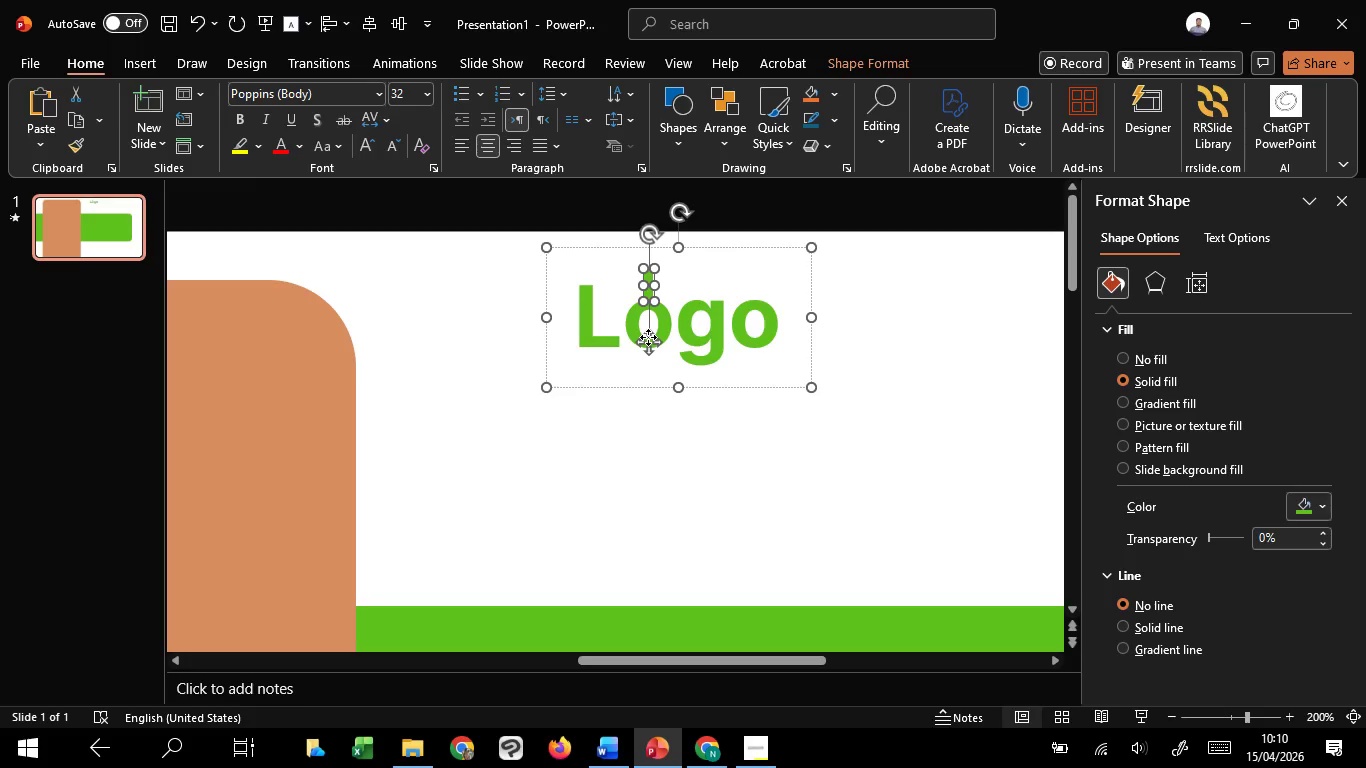 
key(ArrowRight)
 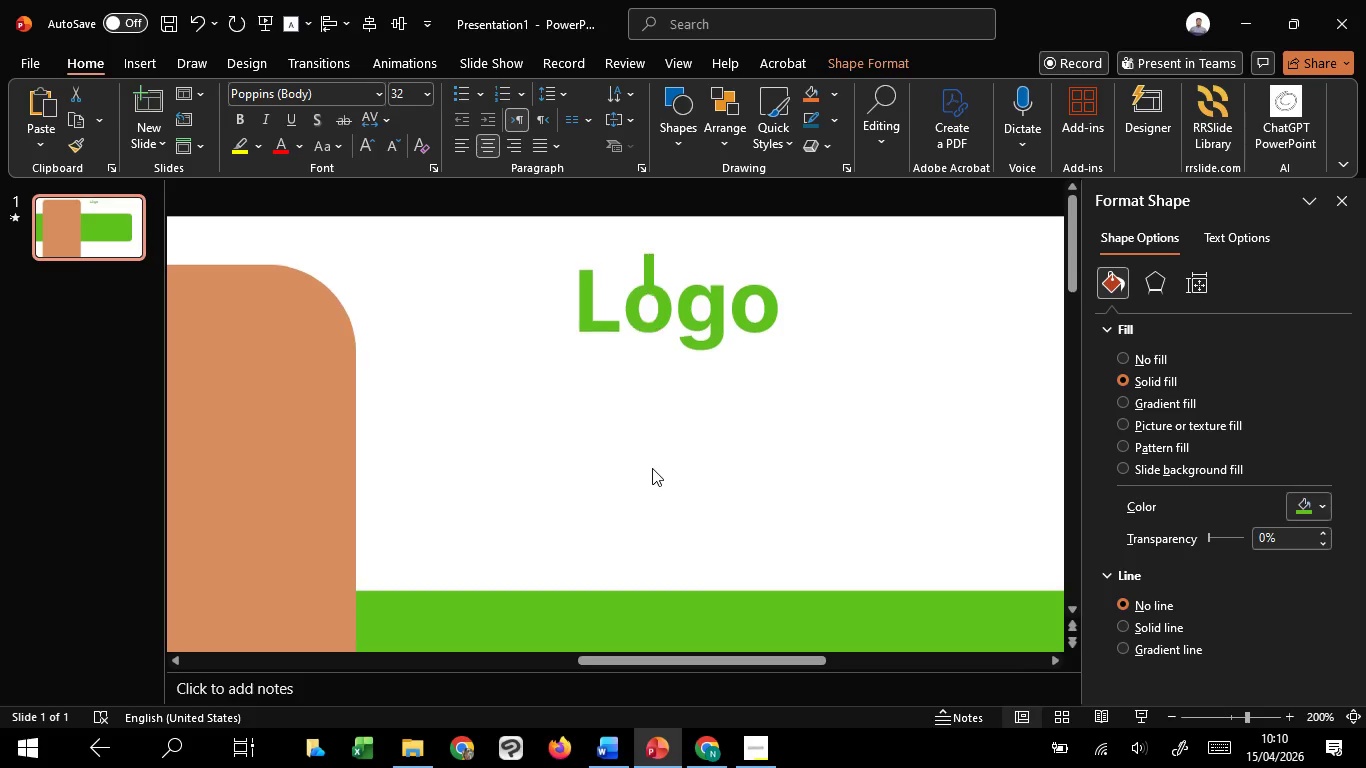 
left_click([652, 468])
 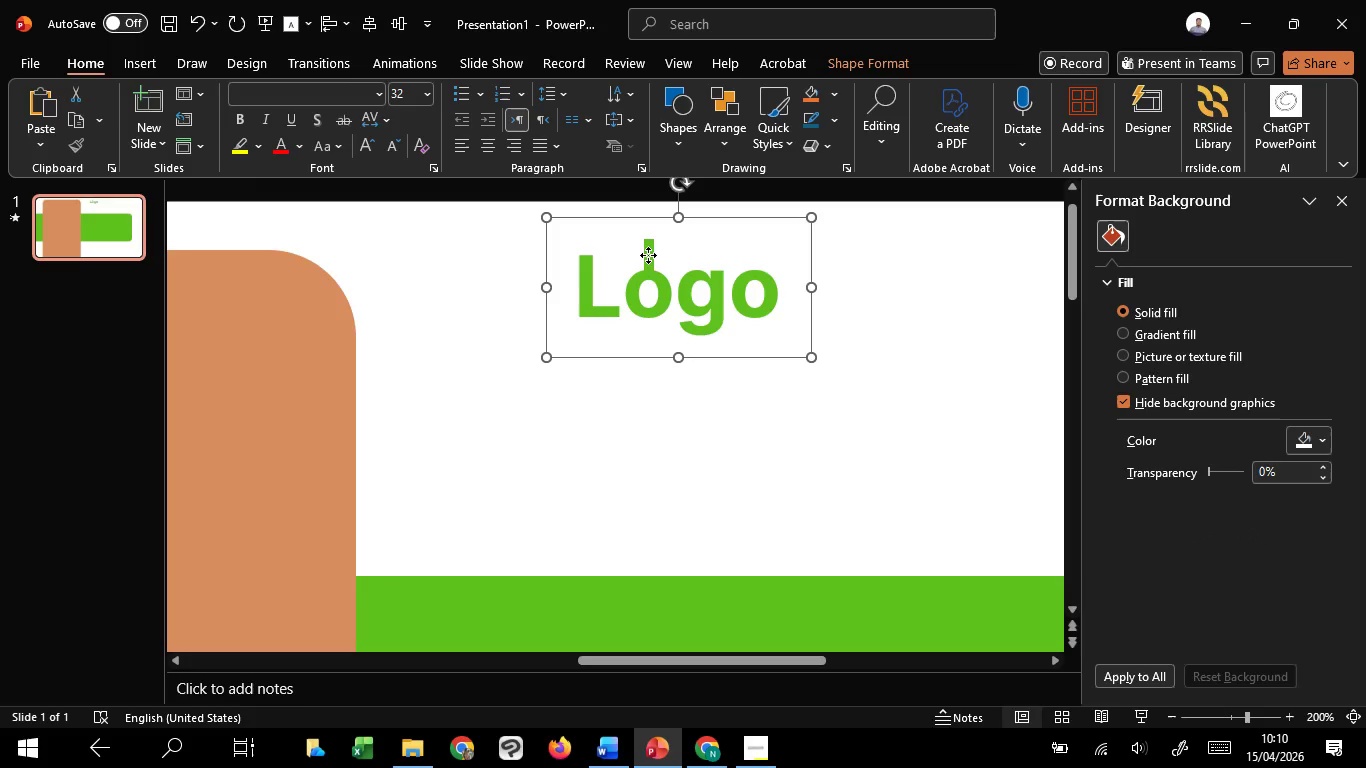 
double_click([648, 255])
 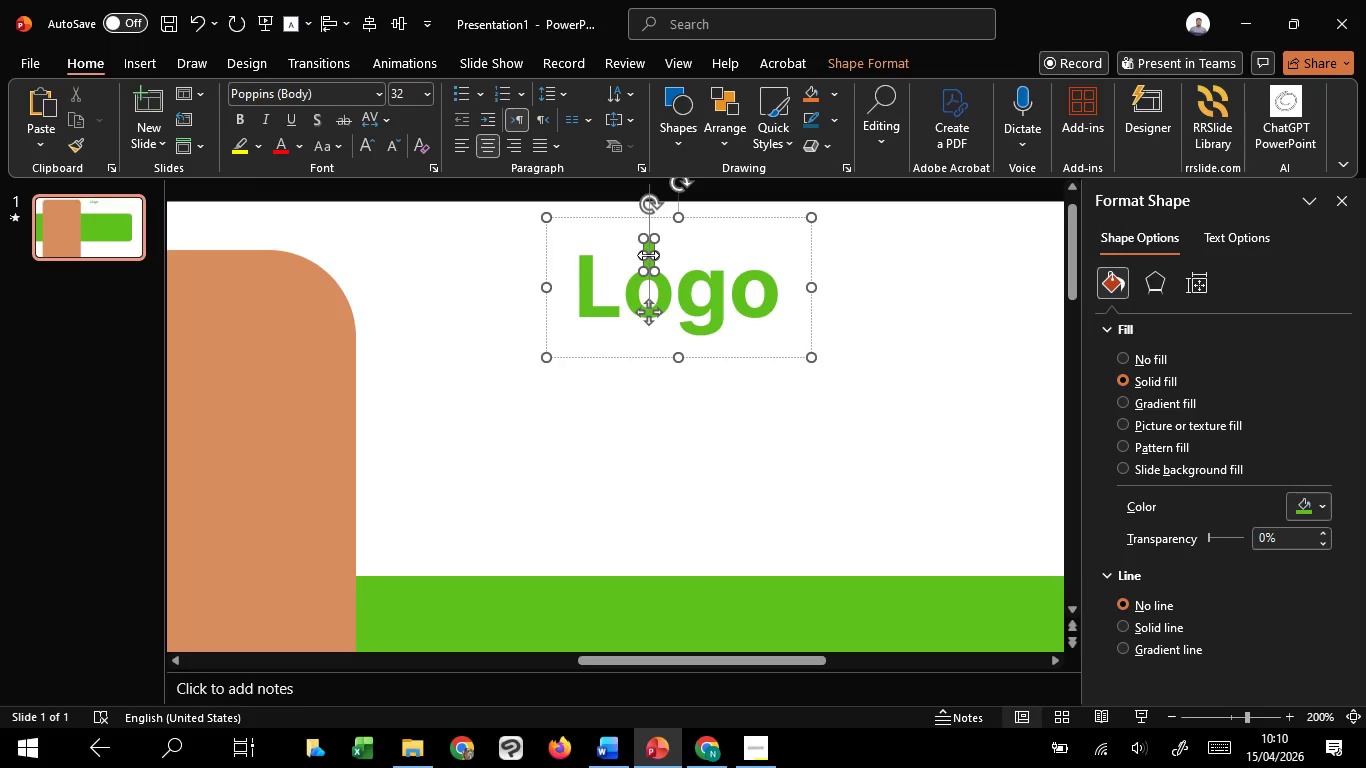 
key(ArrowLeft)
 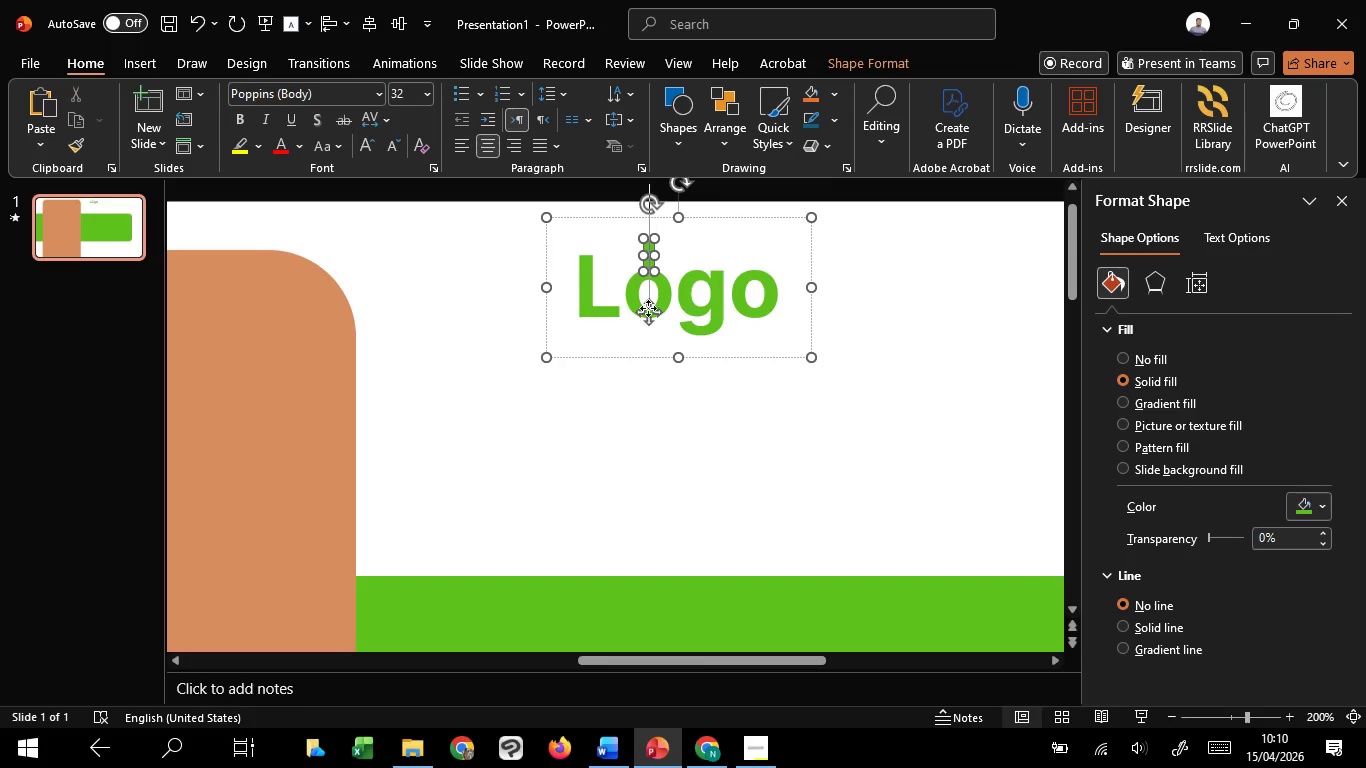 
left_click([648, 308])
 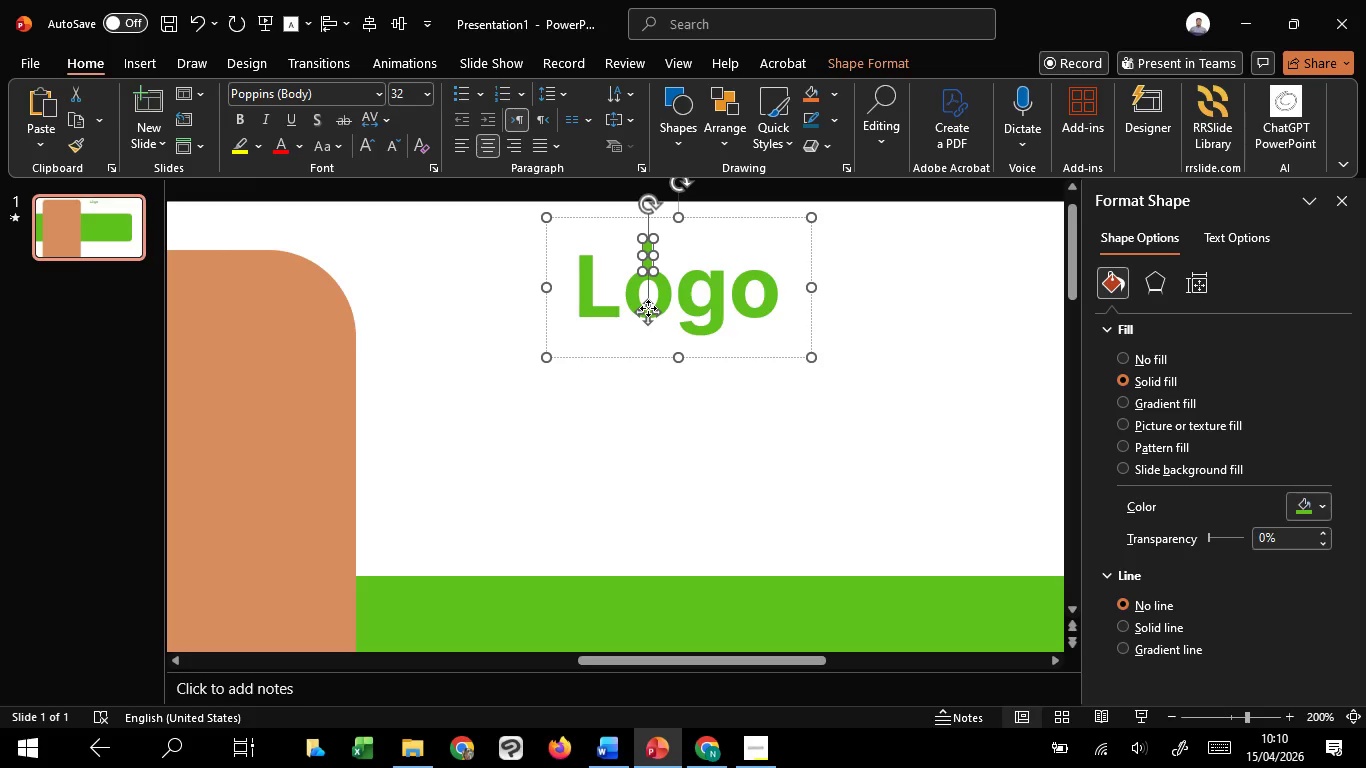 
key(ArrowLeft)
 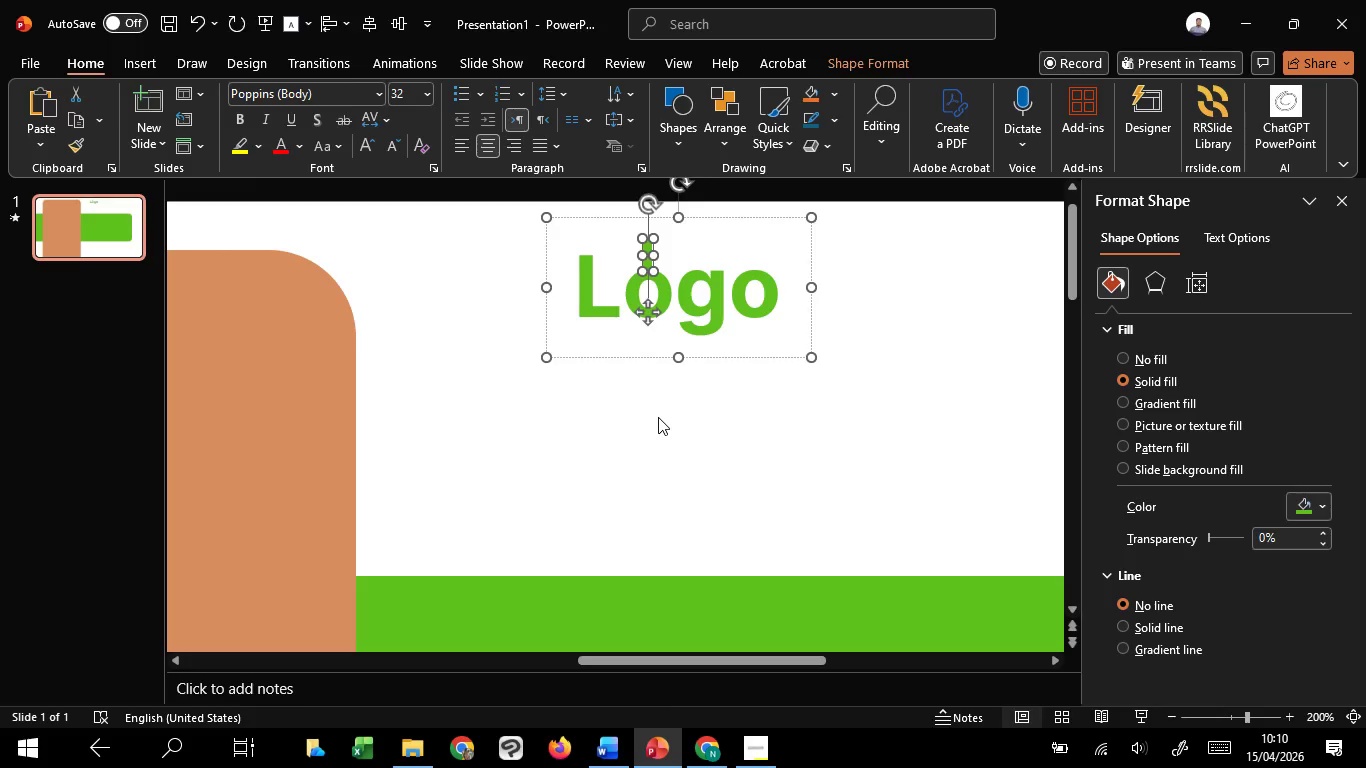 
left_click([658, 417])
 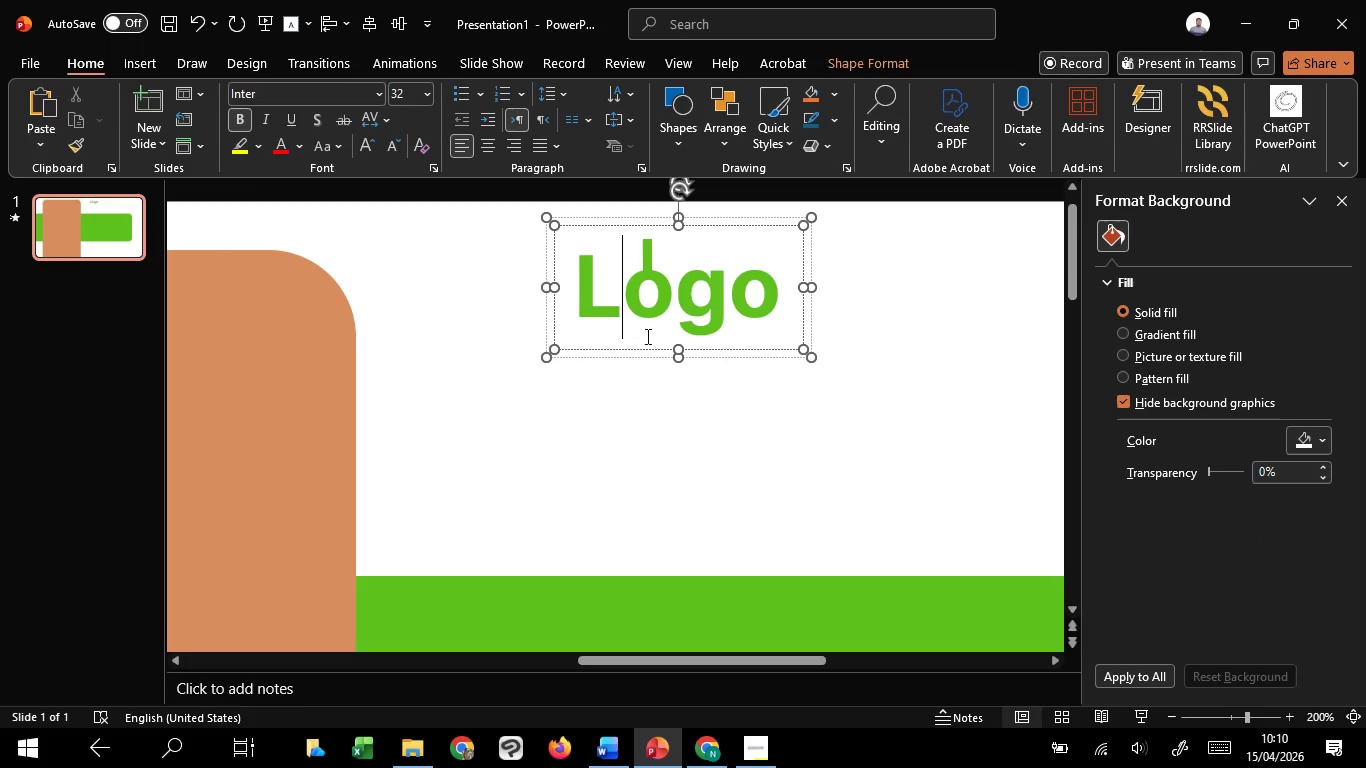 
left_click([635, 327])
 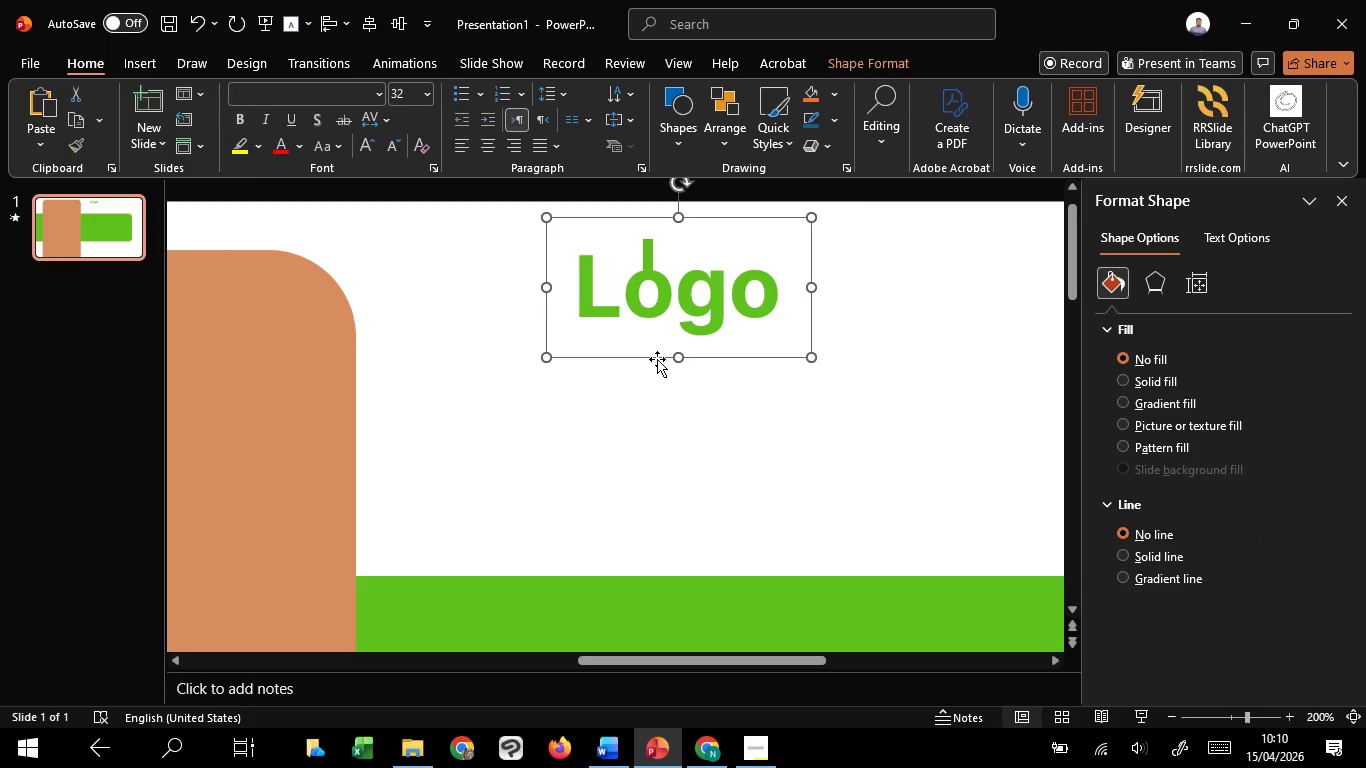 
left_click([657, 359])
 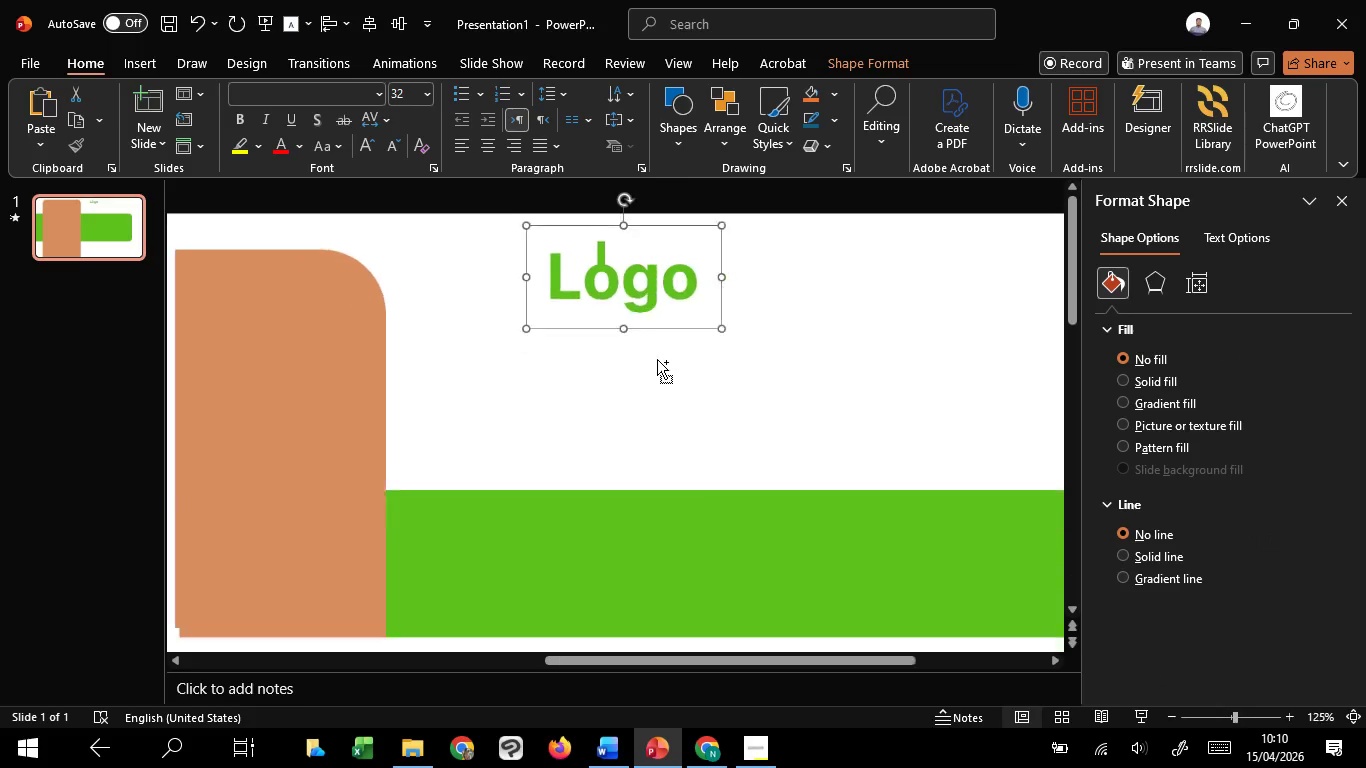 
hold_key(key=ControlLeft, duration=0.94)
scroll: coordinate [657, 359], scroll_direction: down, amount: 1.0
 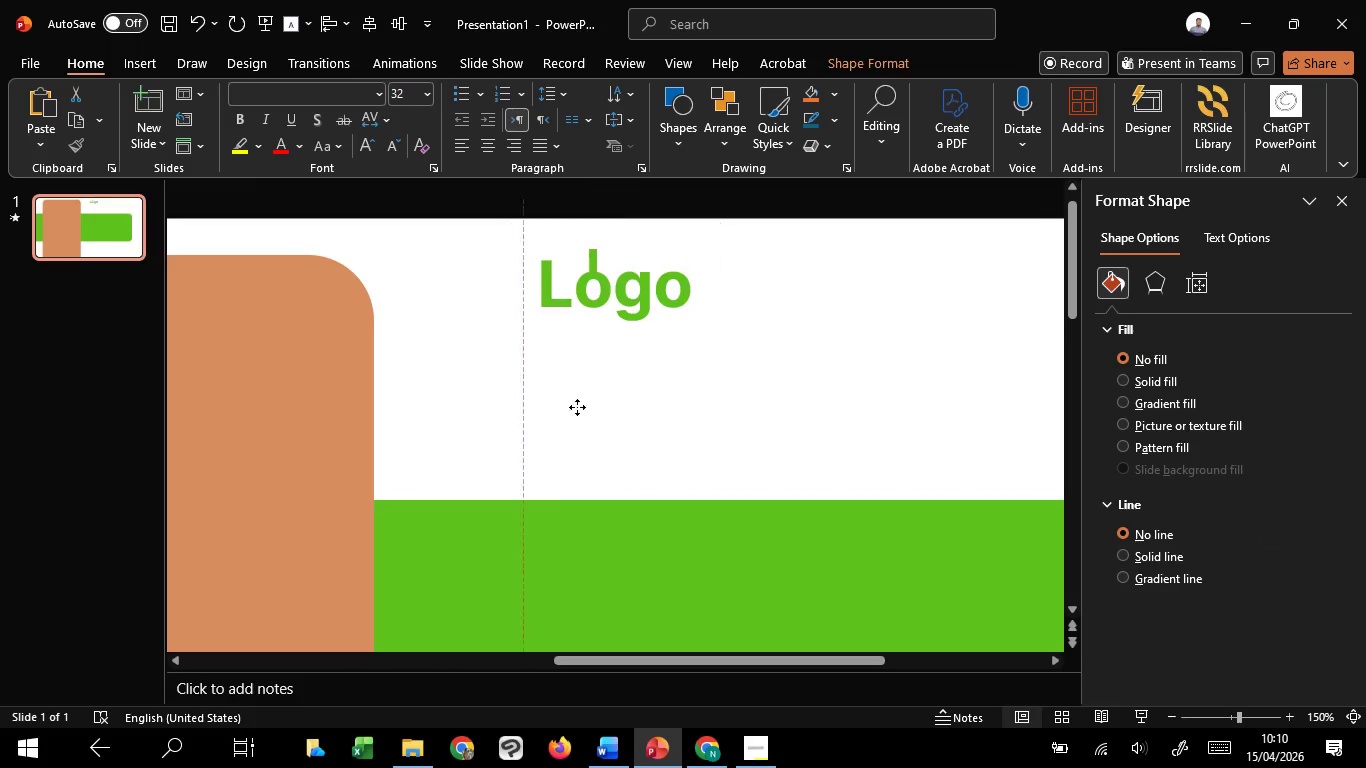 
left_click_drag(start_coordinate=[598, 335], to_coordinate=[564, 416])
 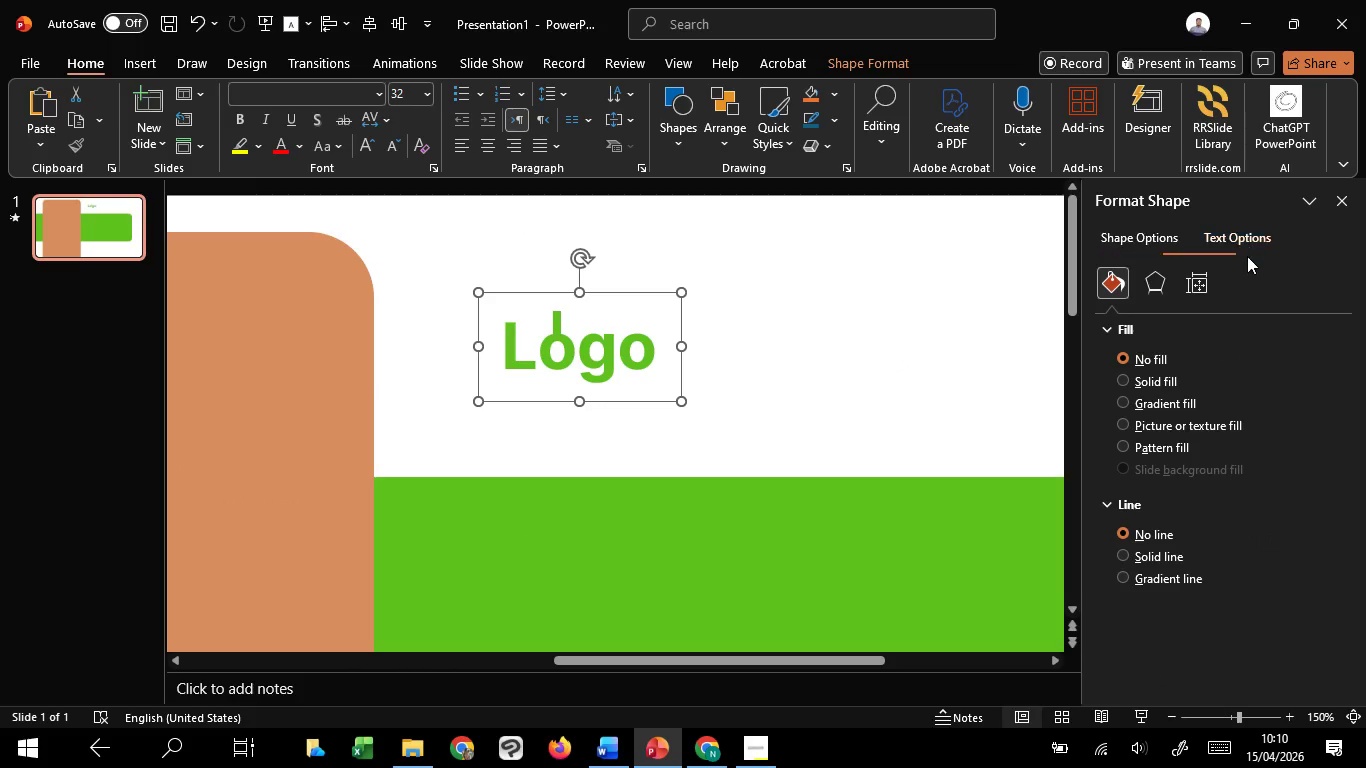 
left_click([1248, 245])
 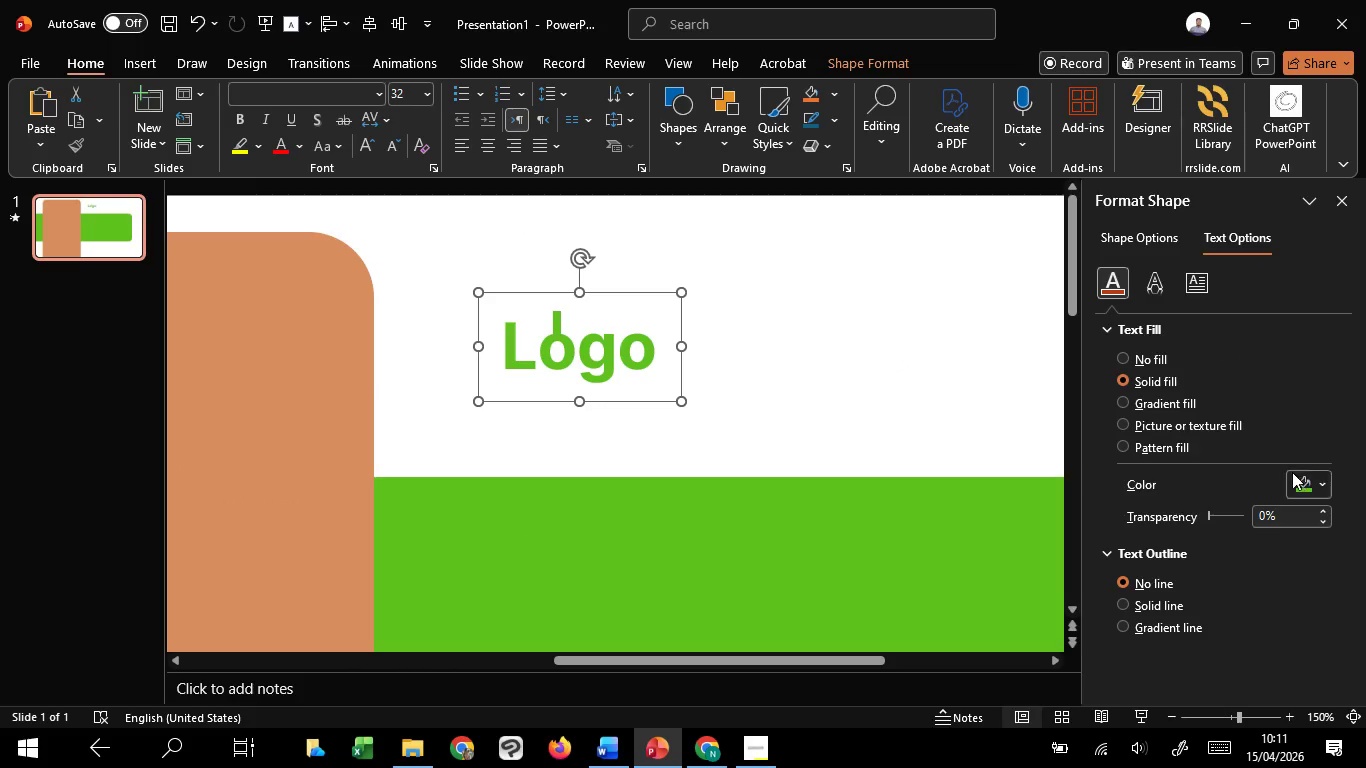 
left_click([1297, 472])
 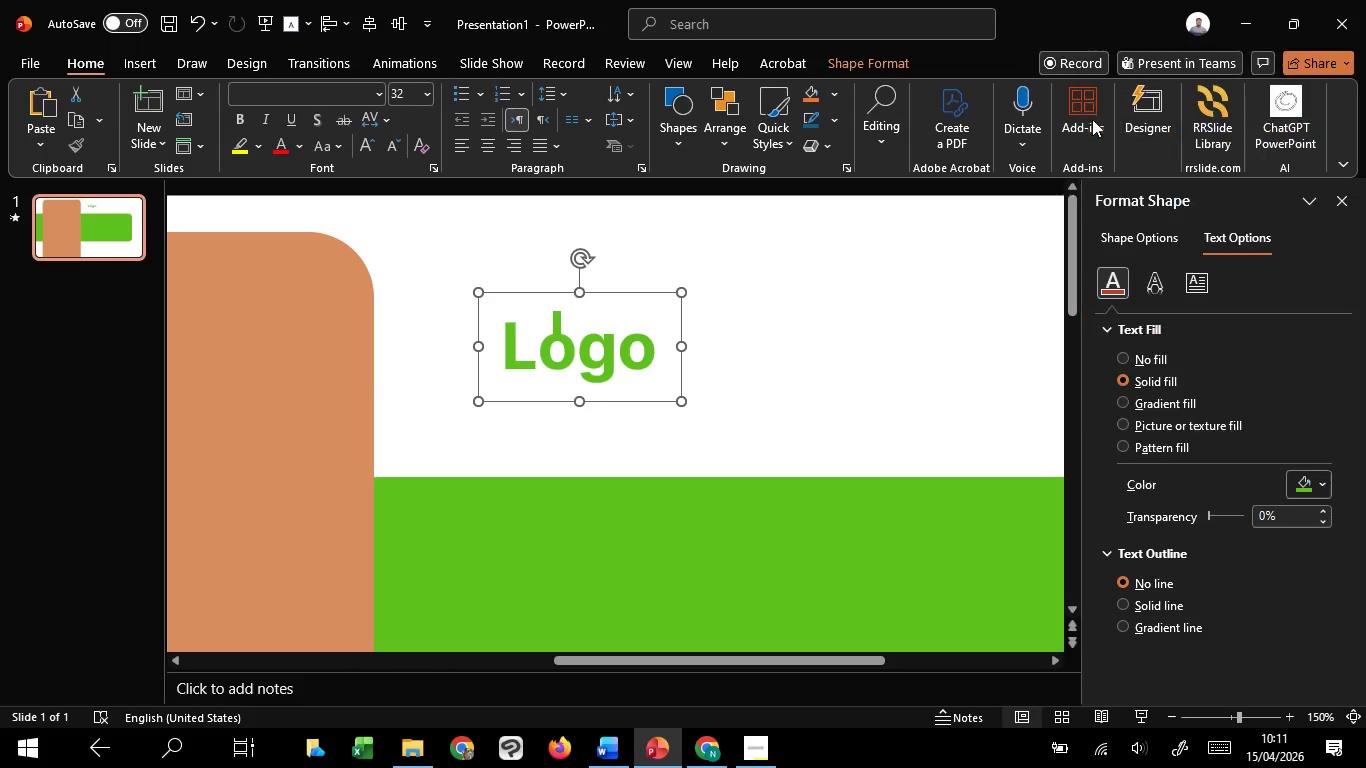 
left_click([1095, 118])
 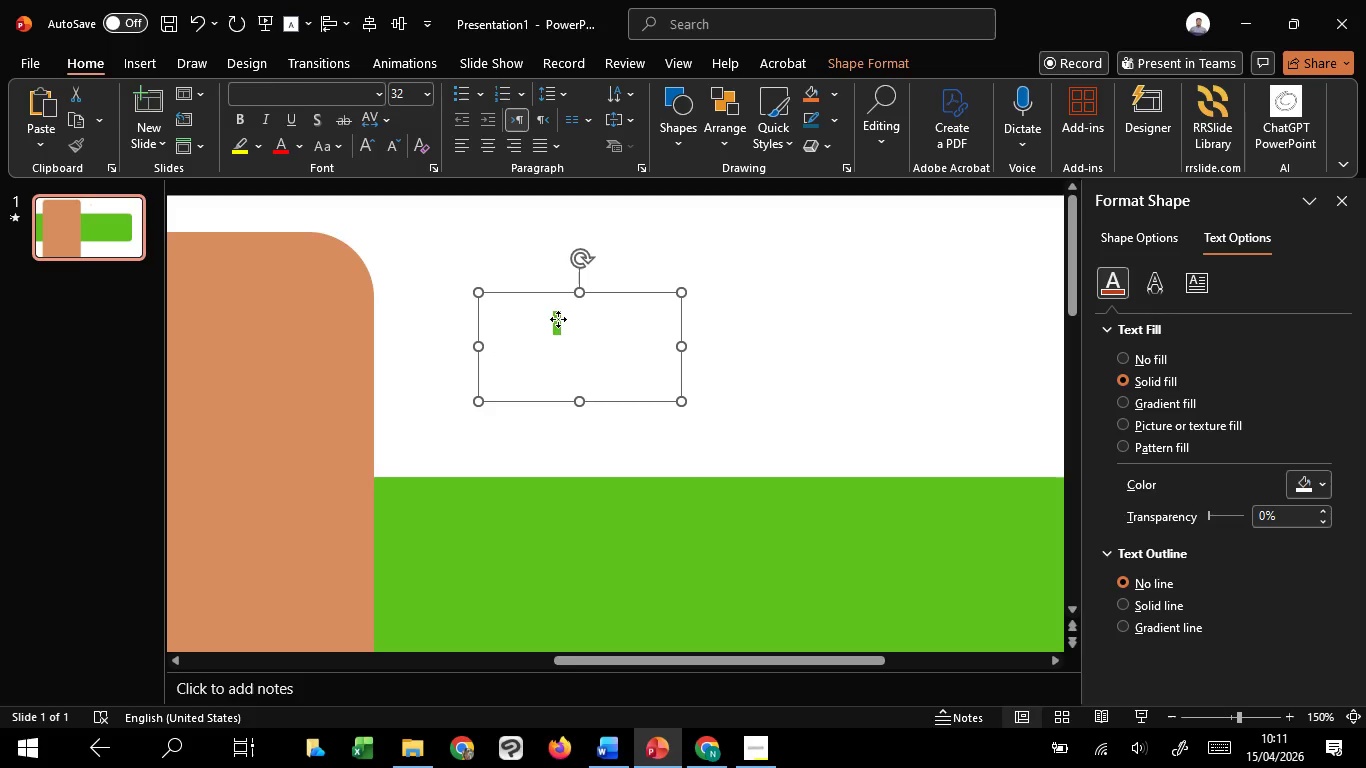 
left_click([558, 319])
 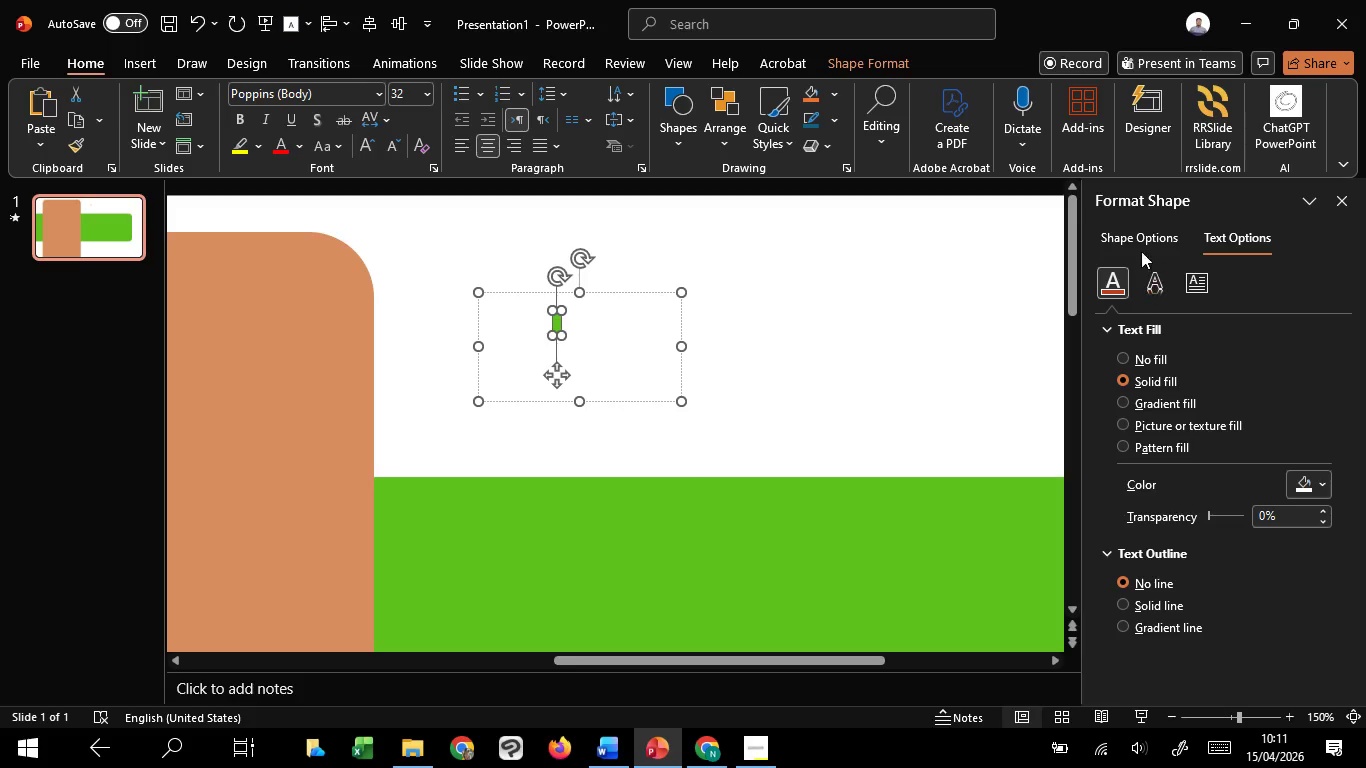 
left_click([1140, 234])
 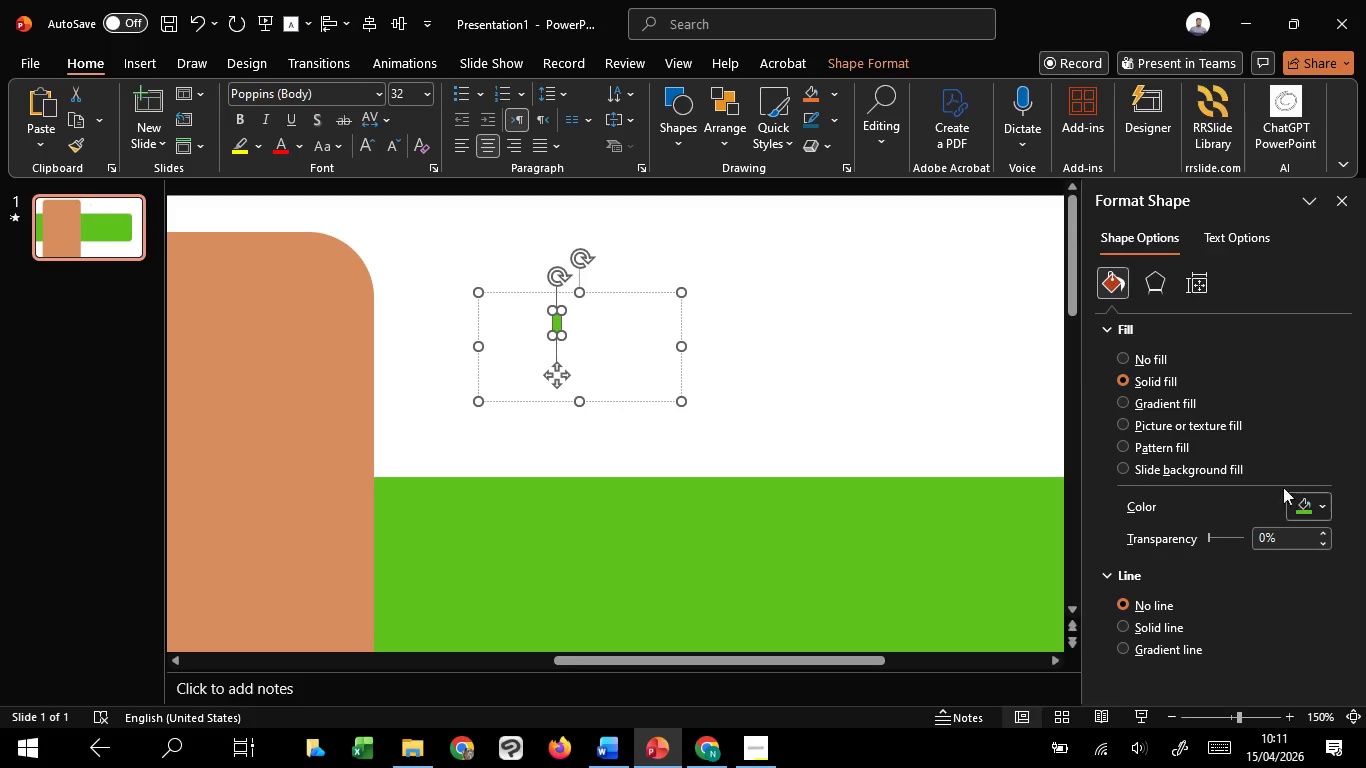 
left_click_drag(start_coordinate=[1298, 502], to_coordinate=[1293, 498])
 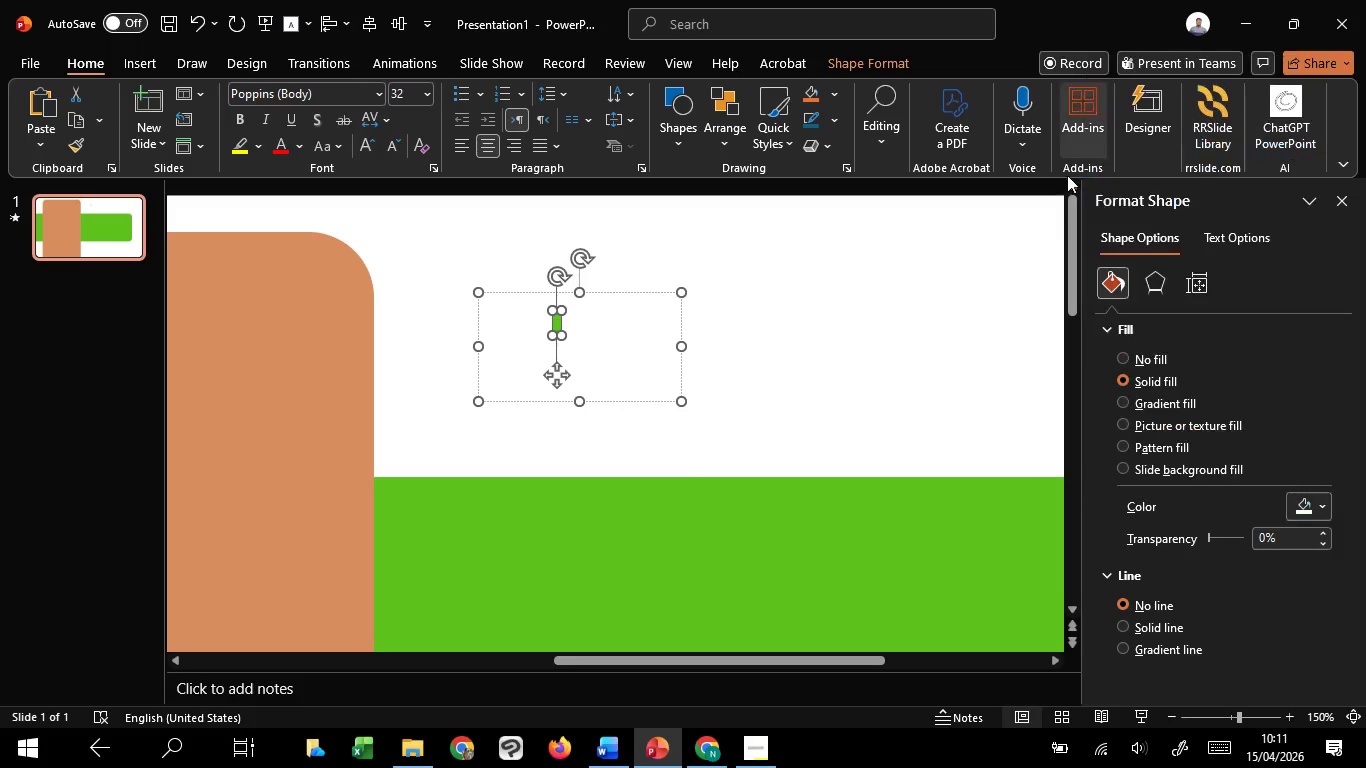 
left_click([1105, 149])
 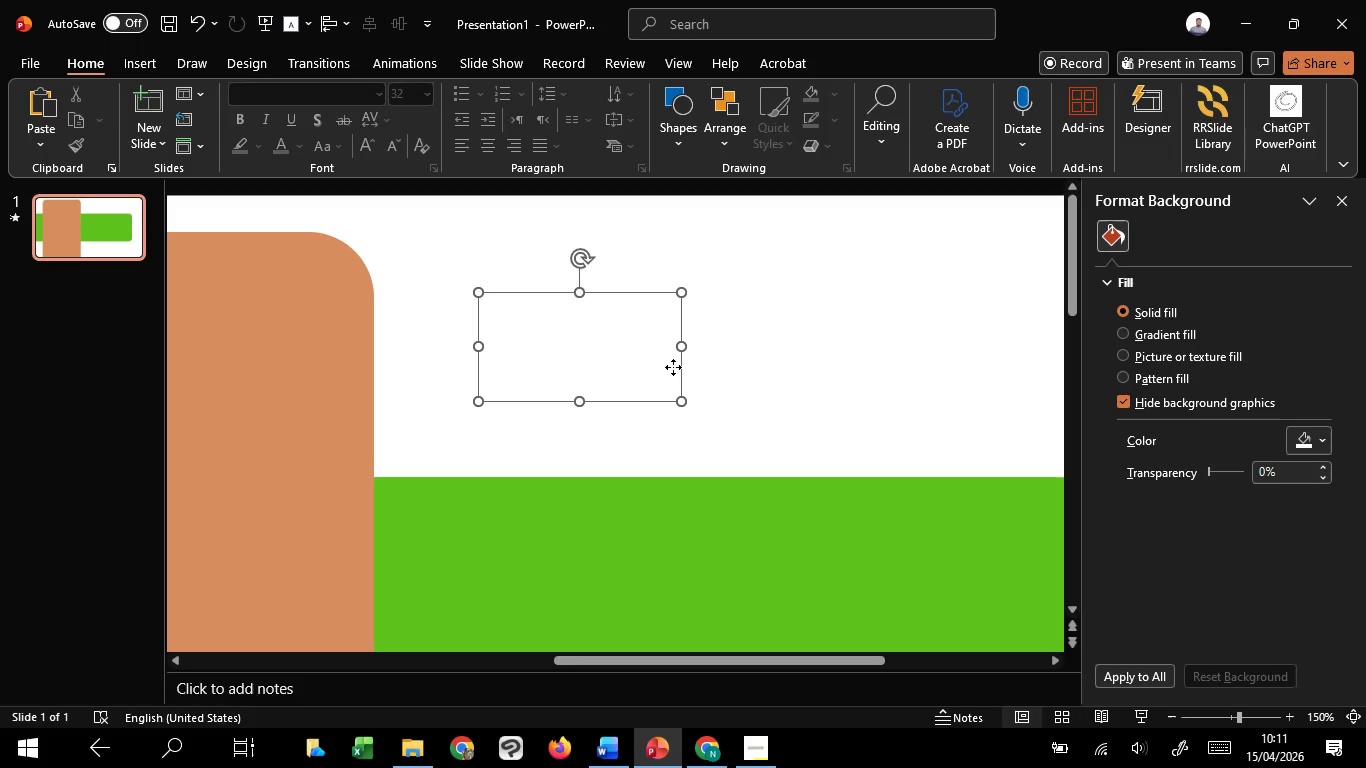 
double_click([673, 367])
 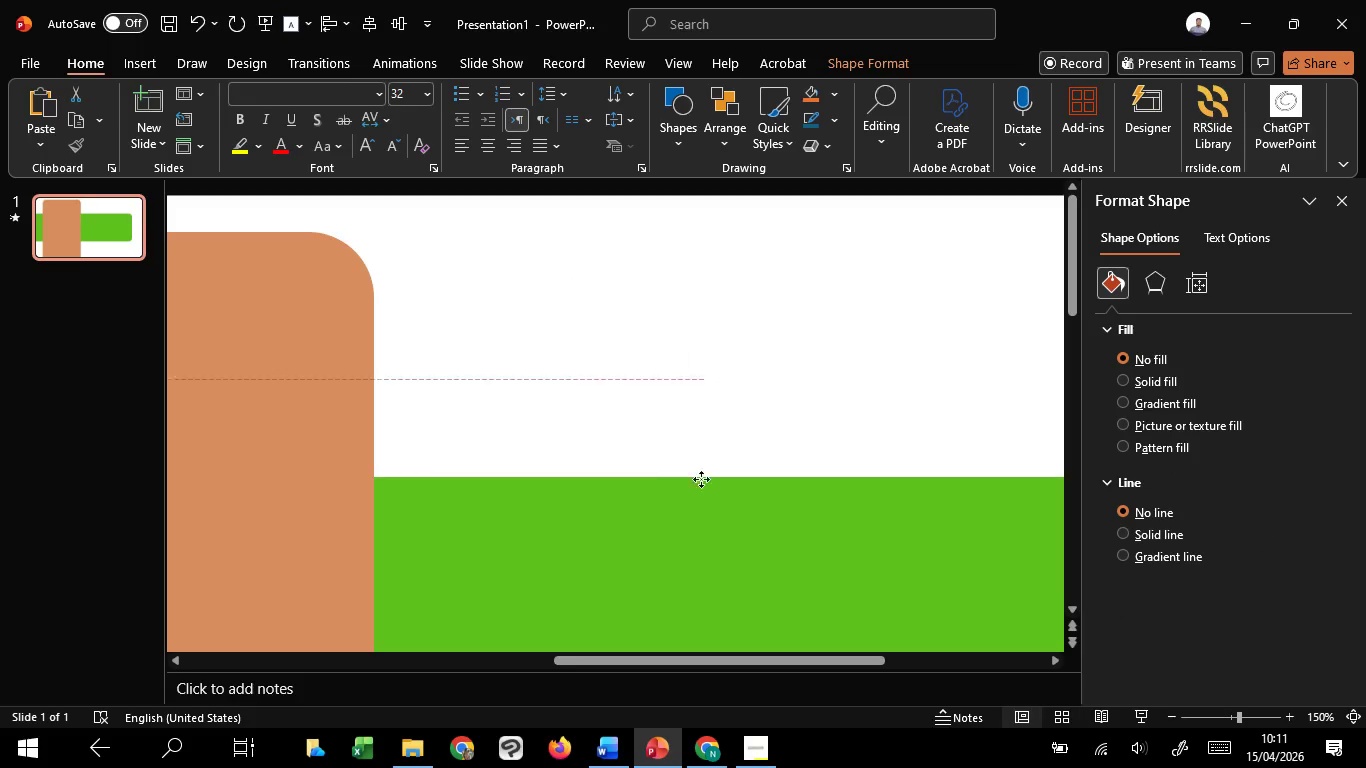 
left_click_drag(start_coordinate=[678, 374], to_coordinate=[706, 601])
 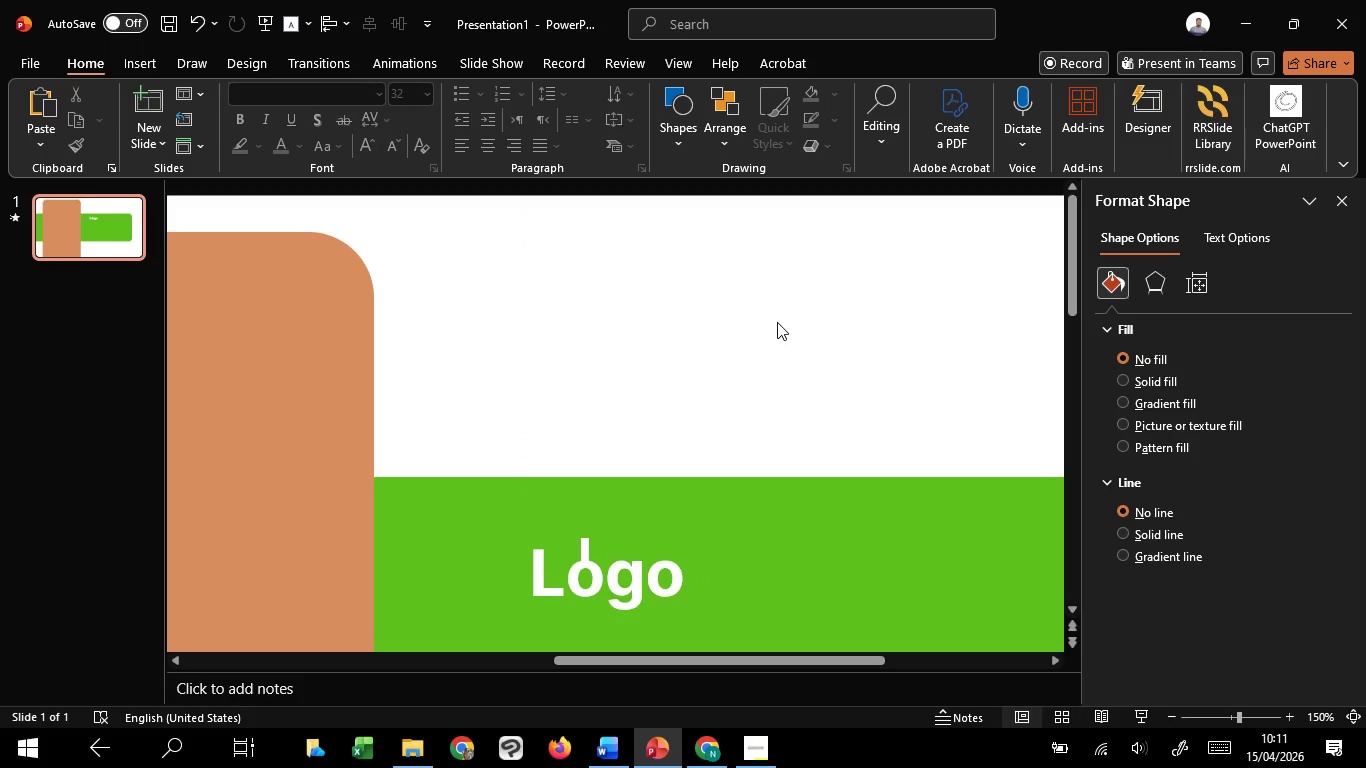 
left_click([777, 322])
 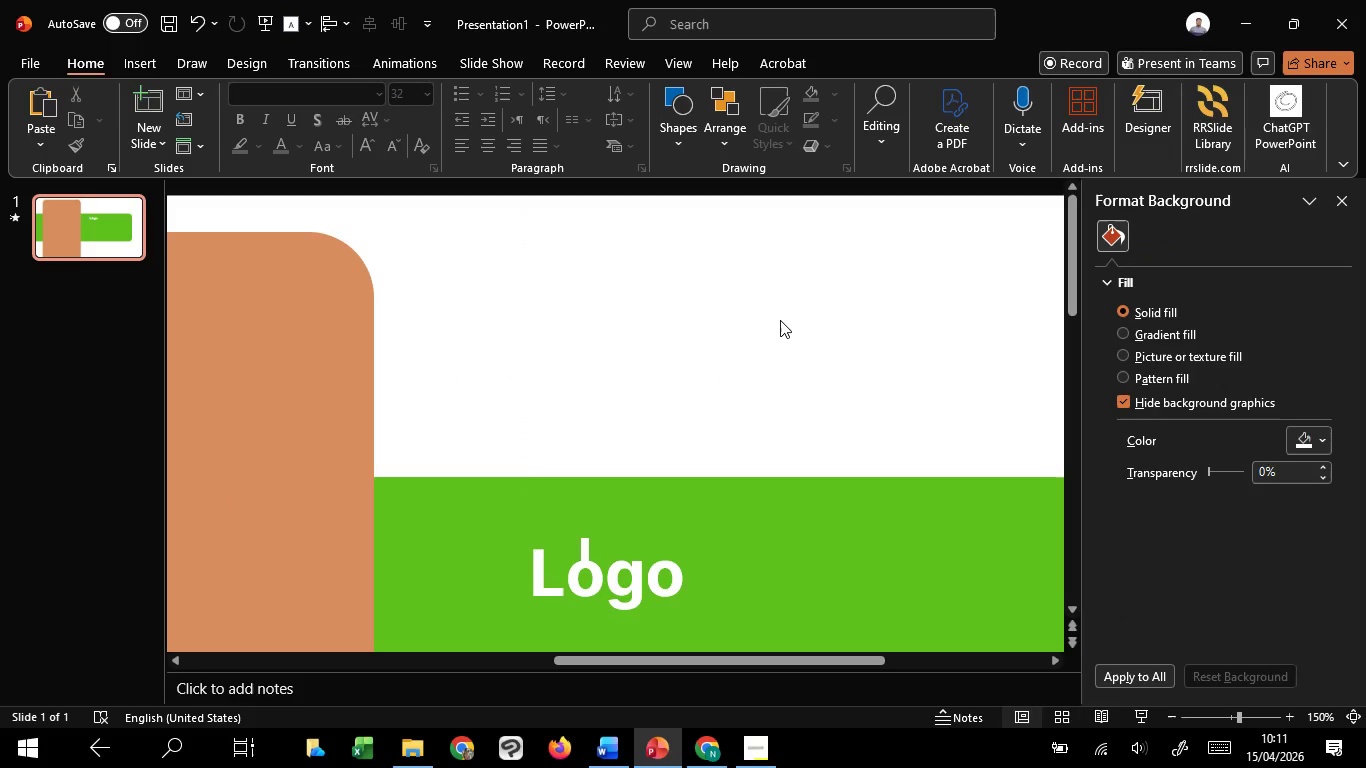 
wait(10.33)
 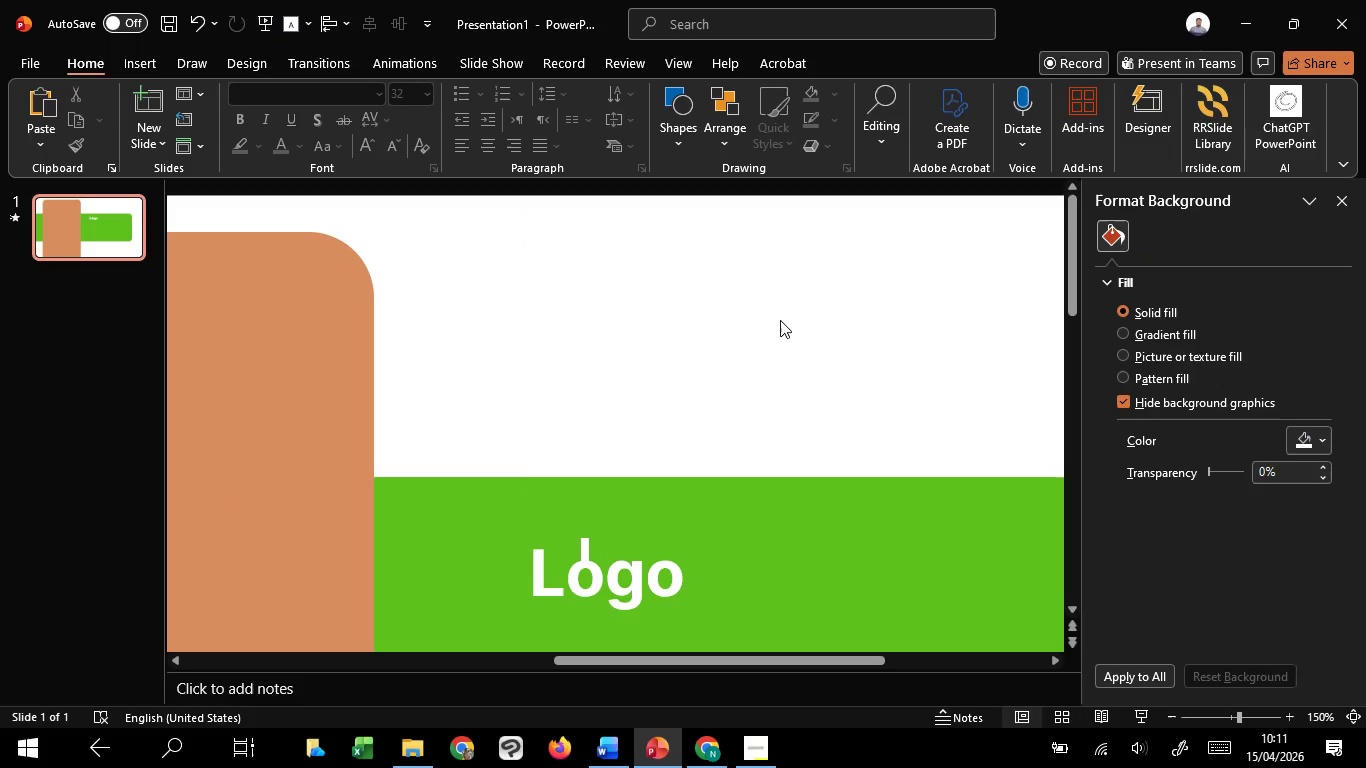 
double_click([583, 546])
 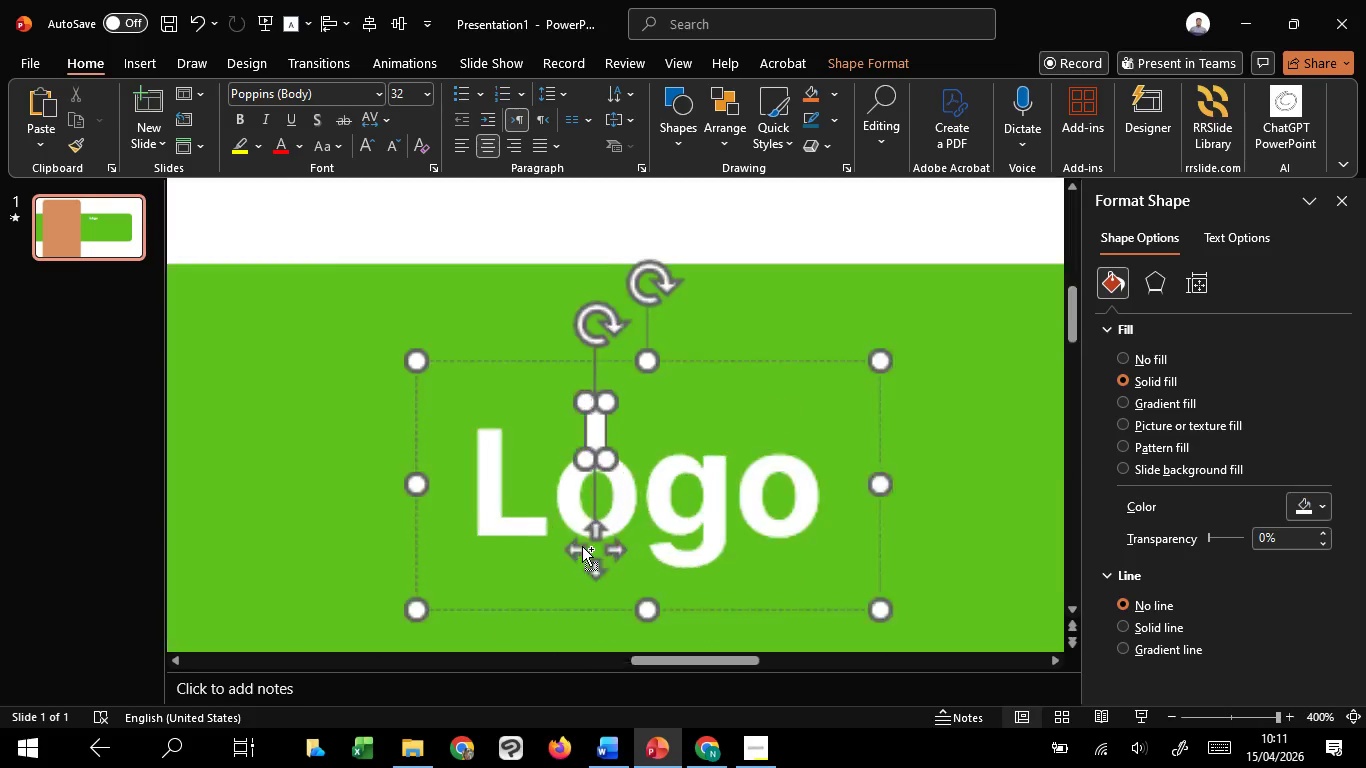 
hold_key(key=ControlLeft, duration=1.52)
scroll: coordinate [582, 546], scroll_direction: up, amount: 7.0
 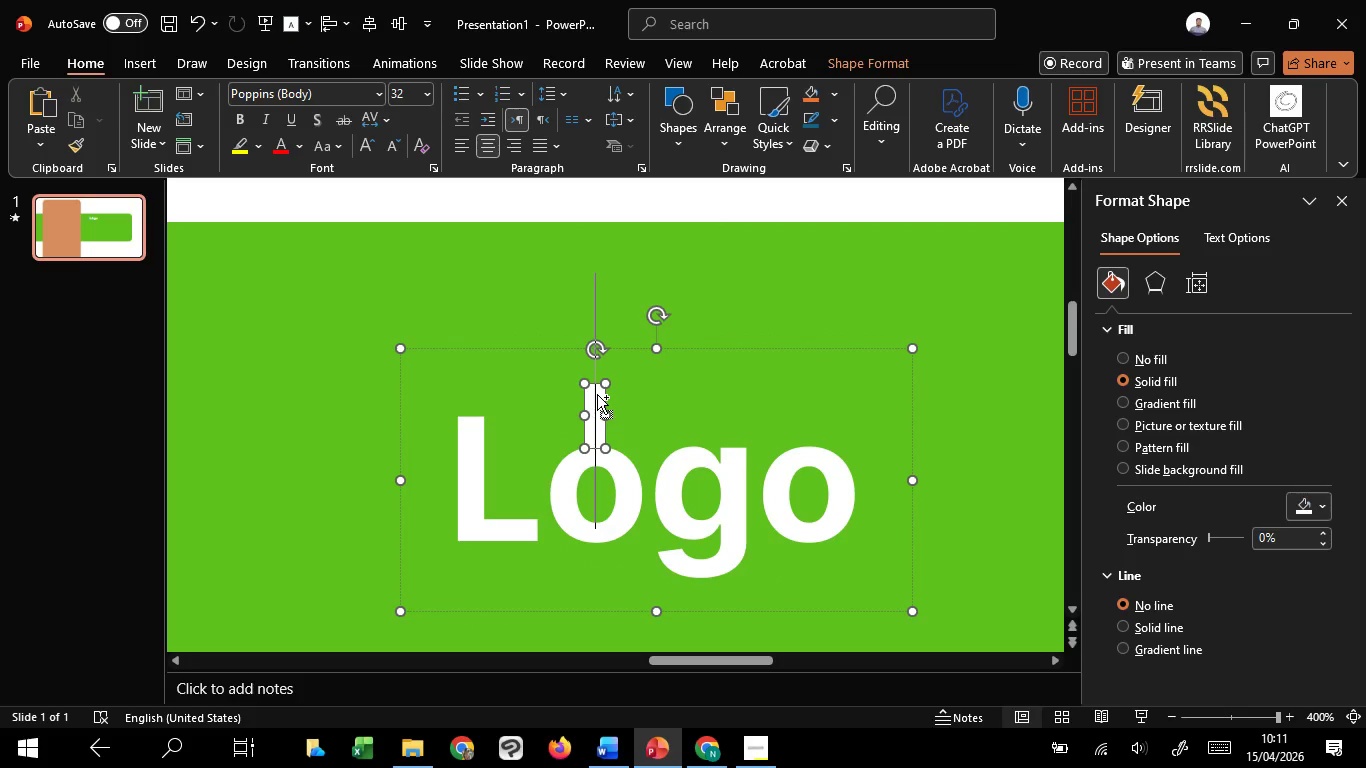 
hold_key(key=ControlLeft, duration=1.16)
scroll: coordinate [597, 394], scroll_direction: up, amount: 4.0
 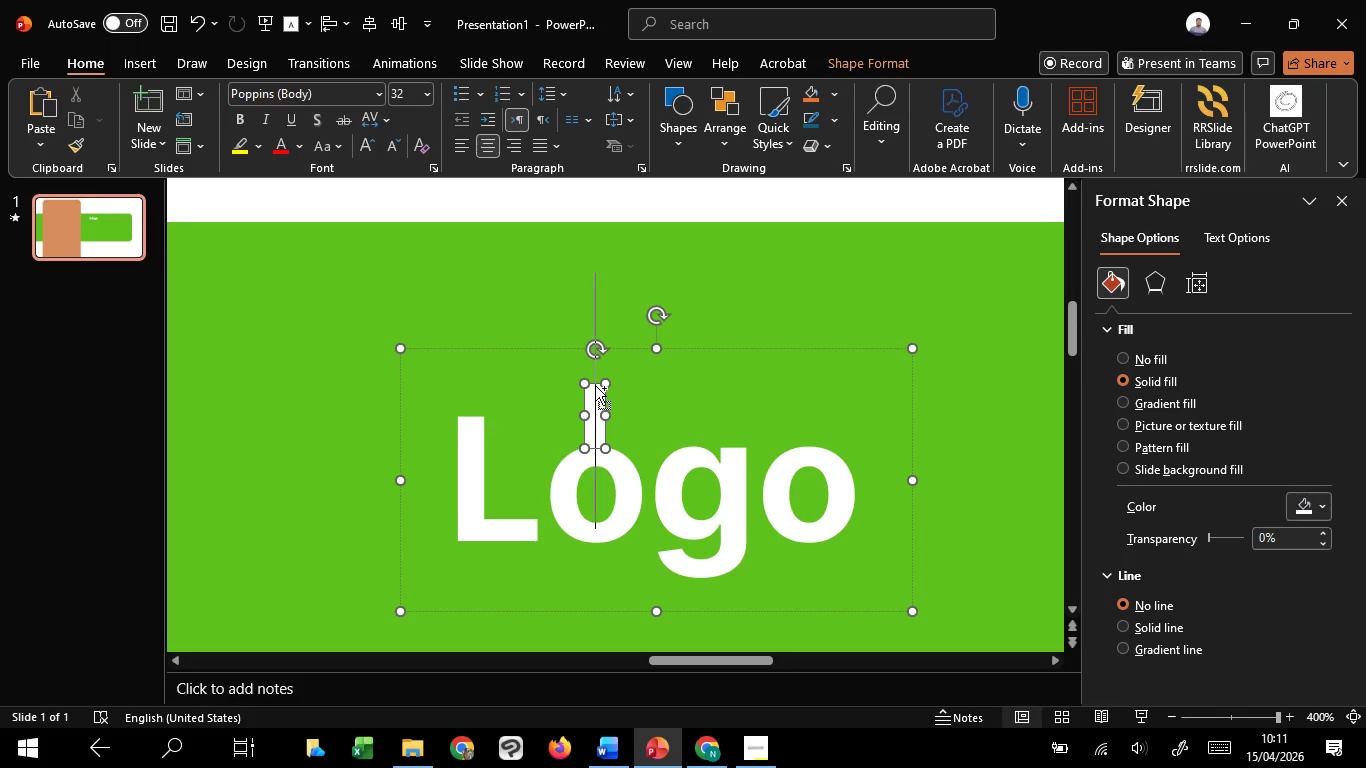 
hold_key(key=ControlLeft, duration=4.48)
left_click_drag(start_coordinate=[587, 382], to_coordinate=[586, 393])
 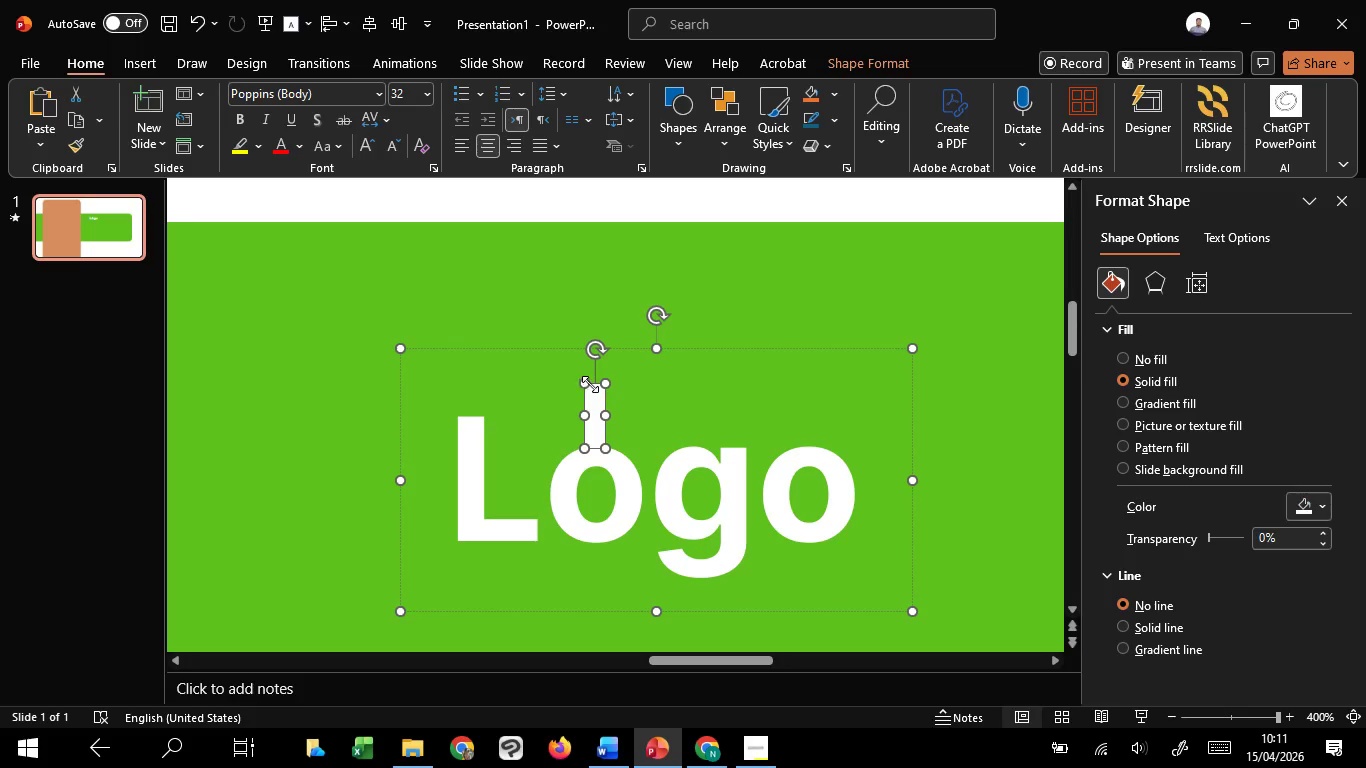 
hold_key(key=ShiftLeft, duration=1.52)
 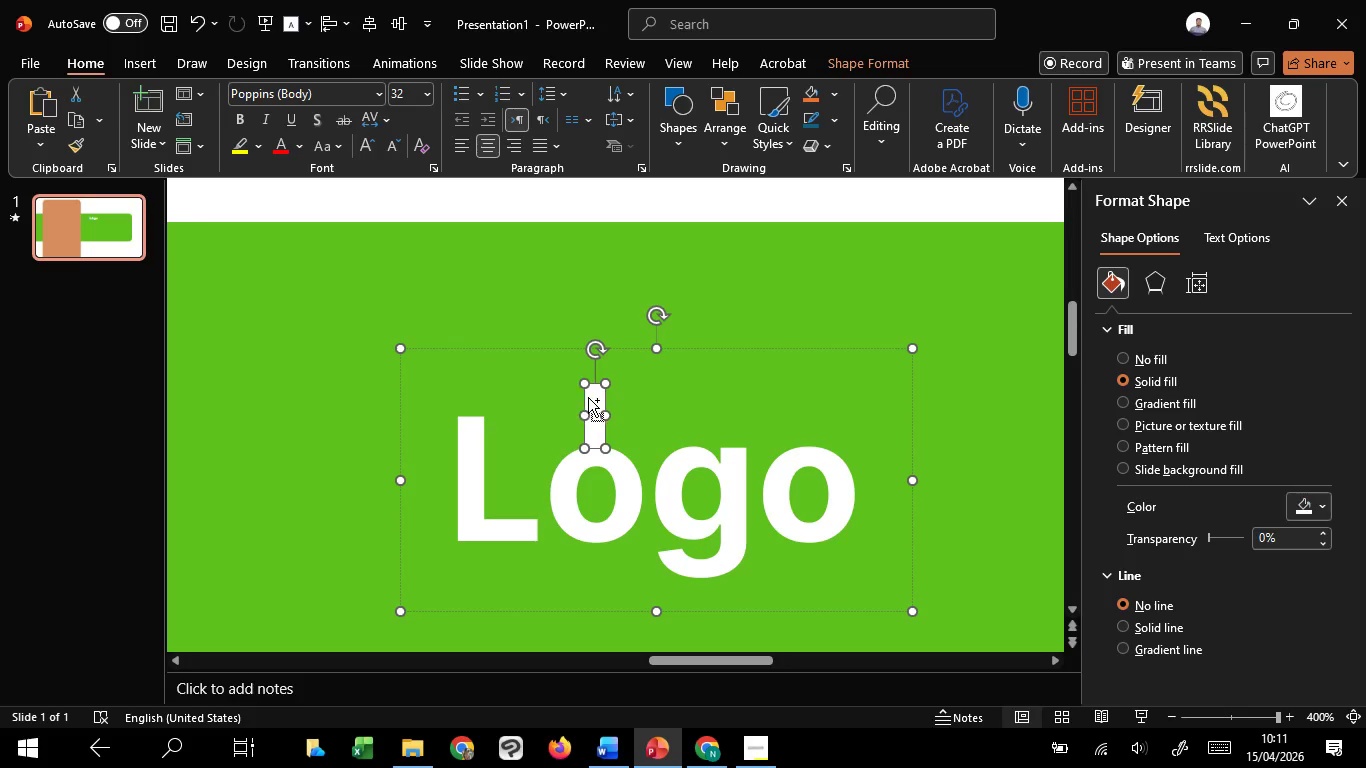 
hold_key(key=ShiftLeft, duration=1.5)
 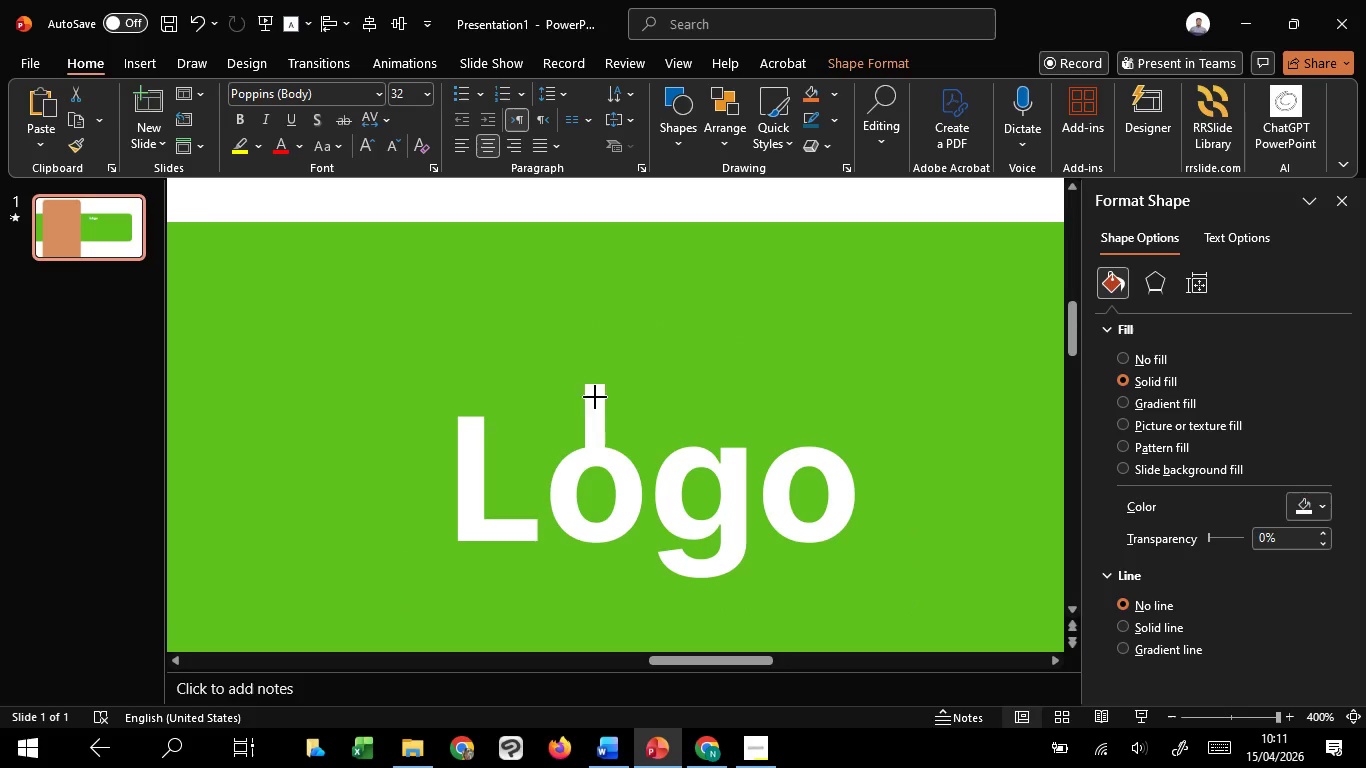 
hold_key(key=ShiftLeft, duration=1.41)
left_click_drag(start_coordinate=[590, 384], to_coordinate=[595, 397])
 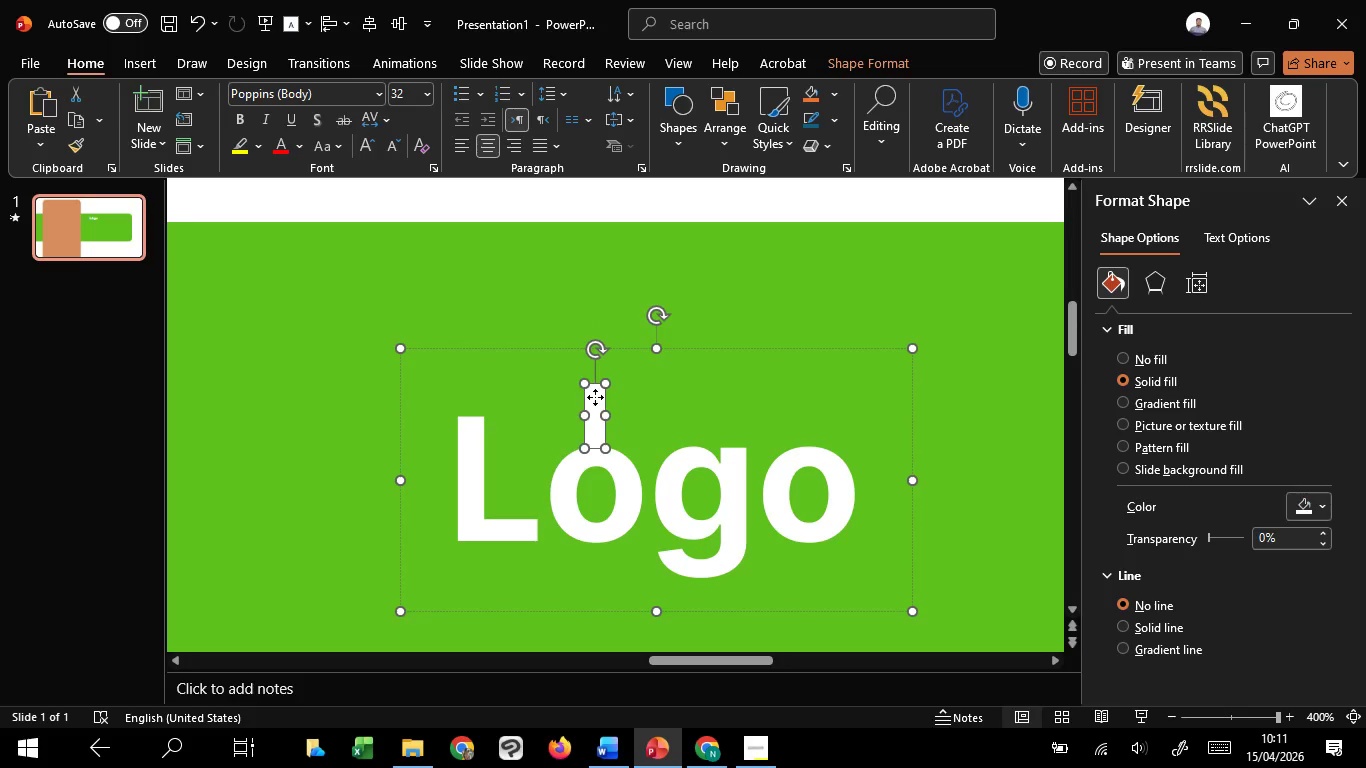 
left_click_drag(start_coordinate=[595, 397], to_coordinate=[596, 408])
 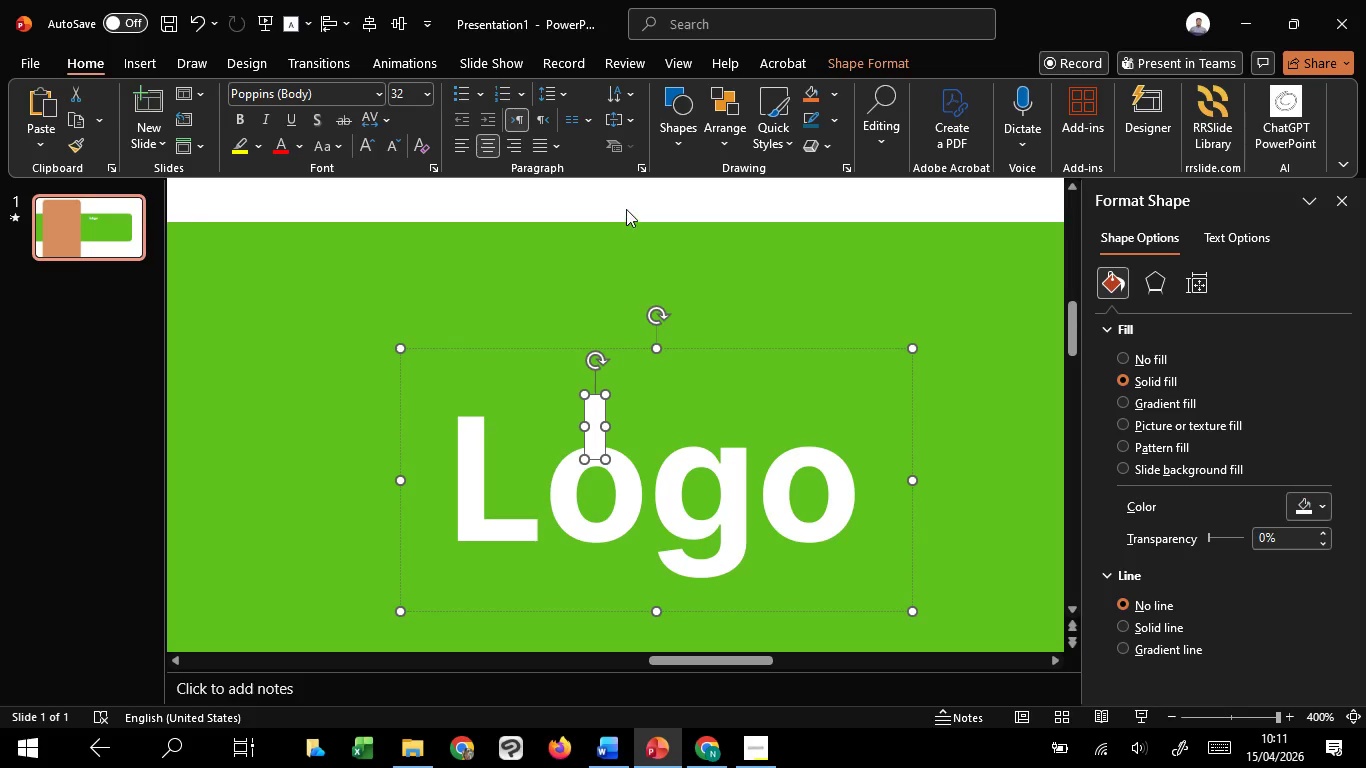 
hold_key(key=ShiftLeft, duration=1.51)
 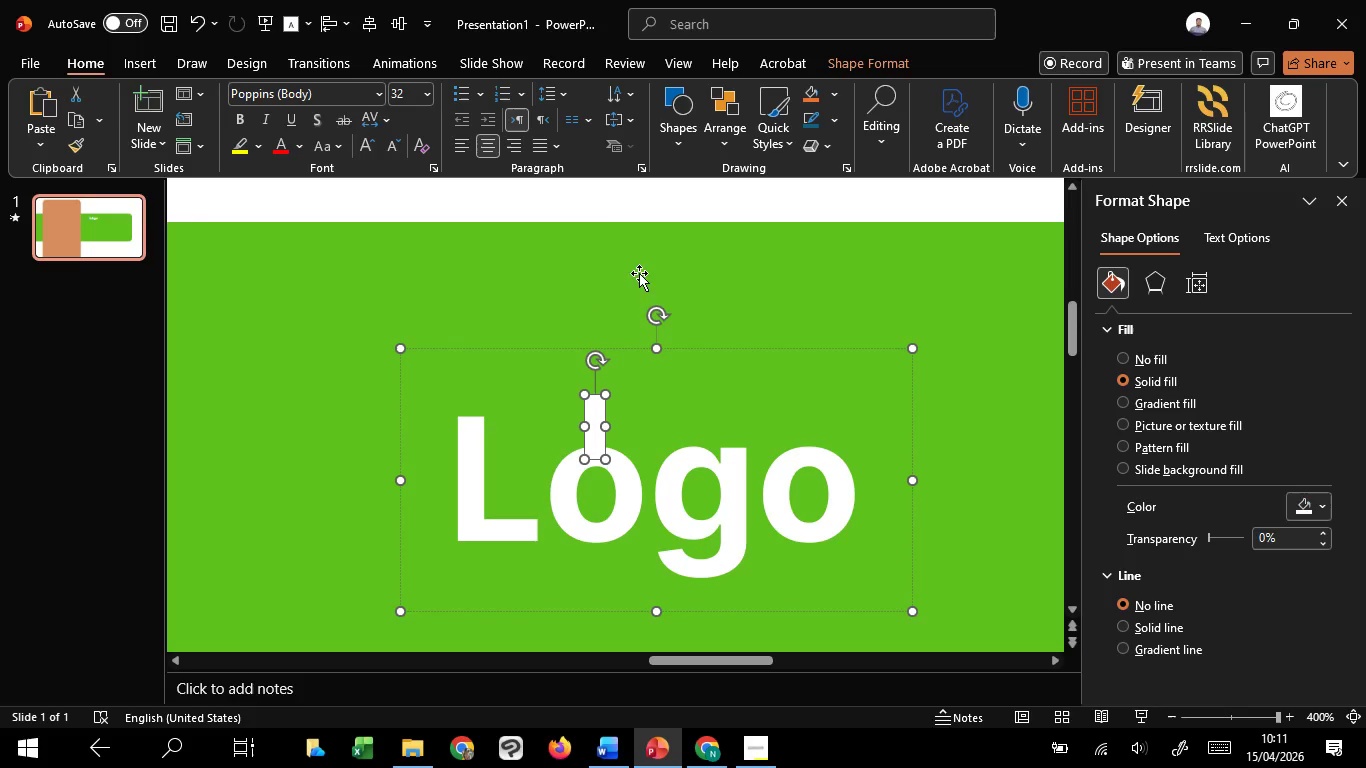 
hold_key(key=ShiftLeft, duration=0.38)
 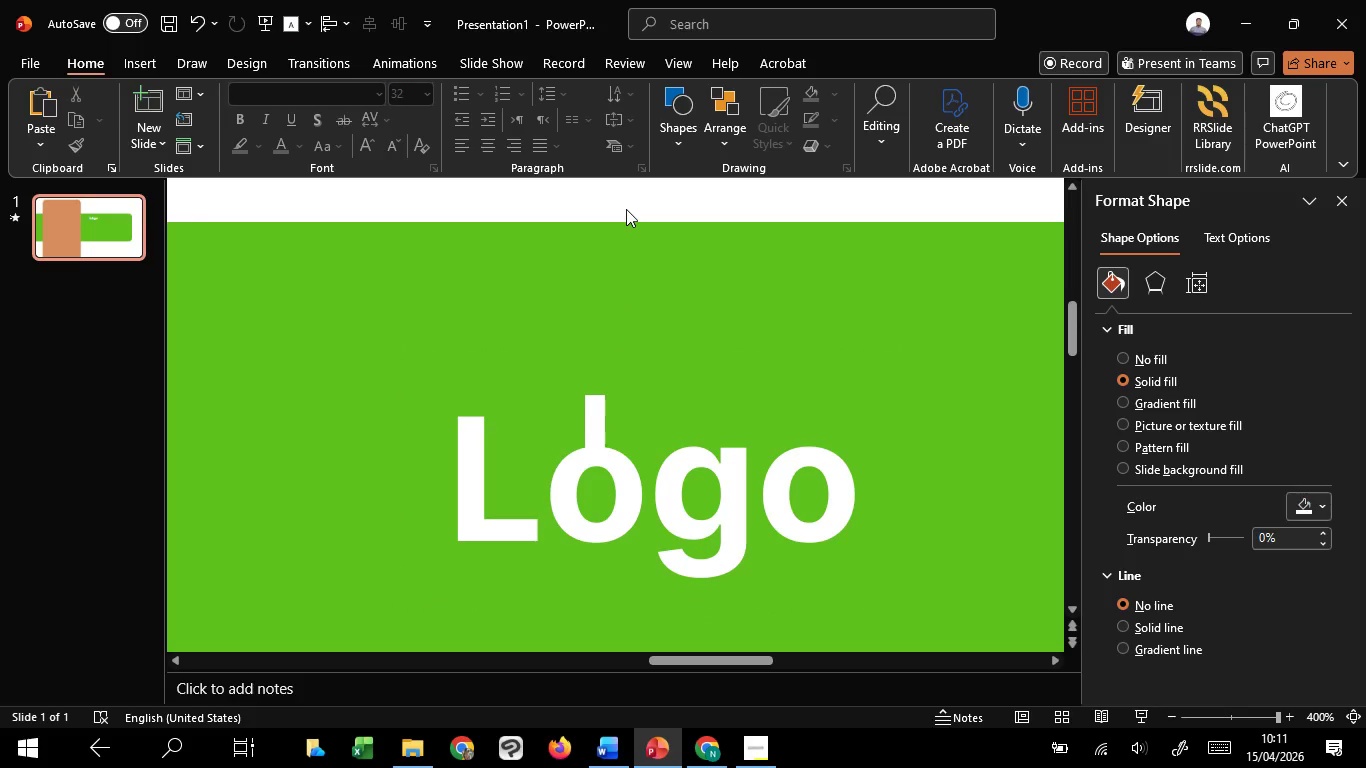 
left_click([626, 209])
 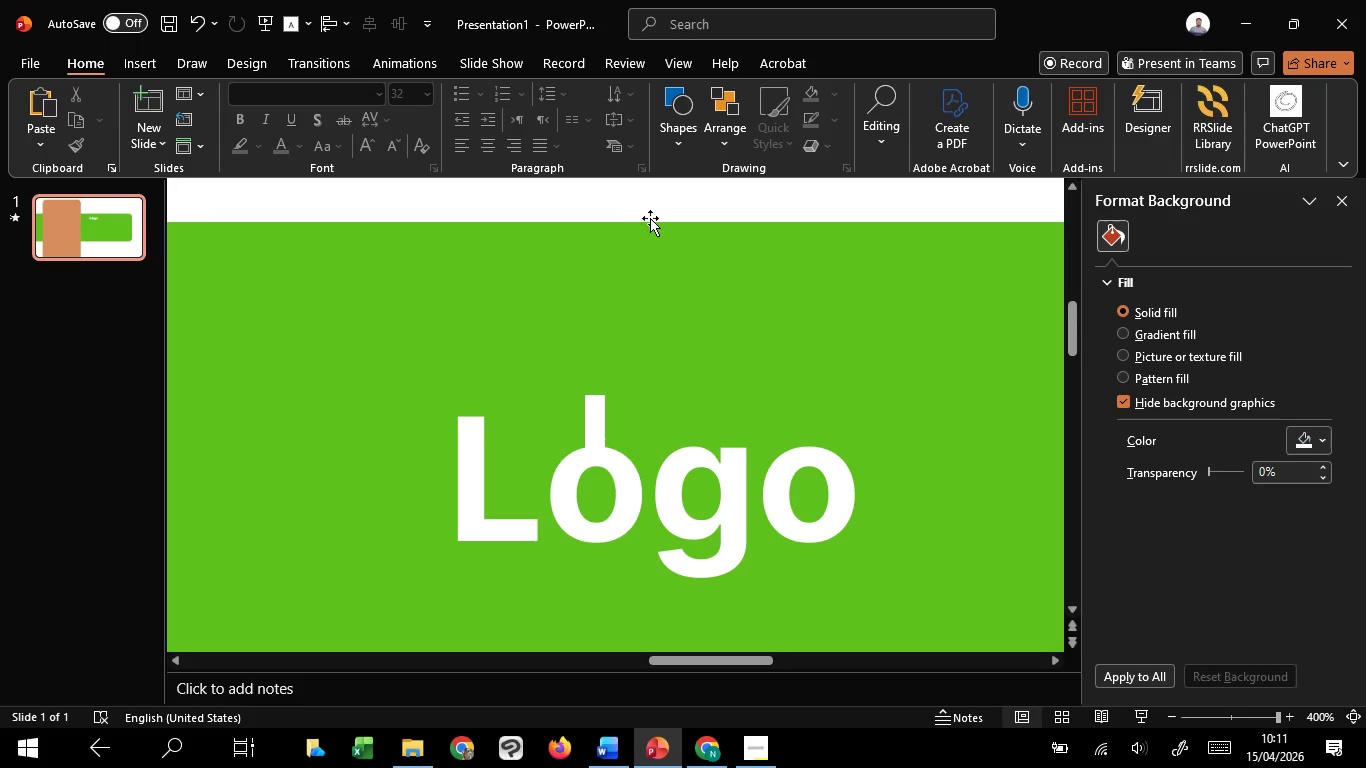 
wait(23.52)
 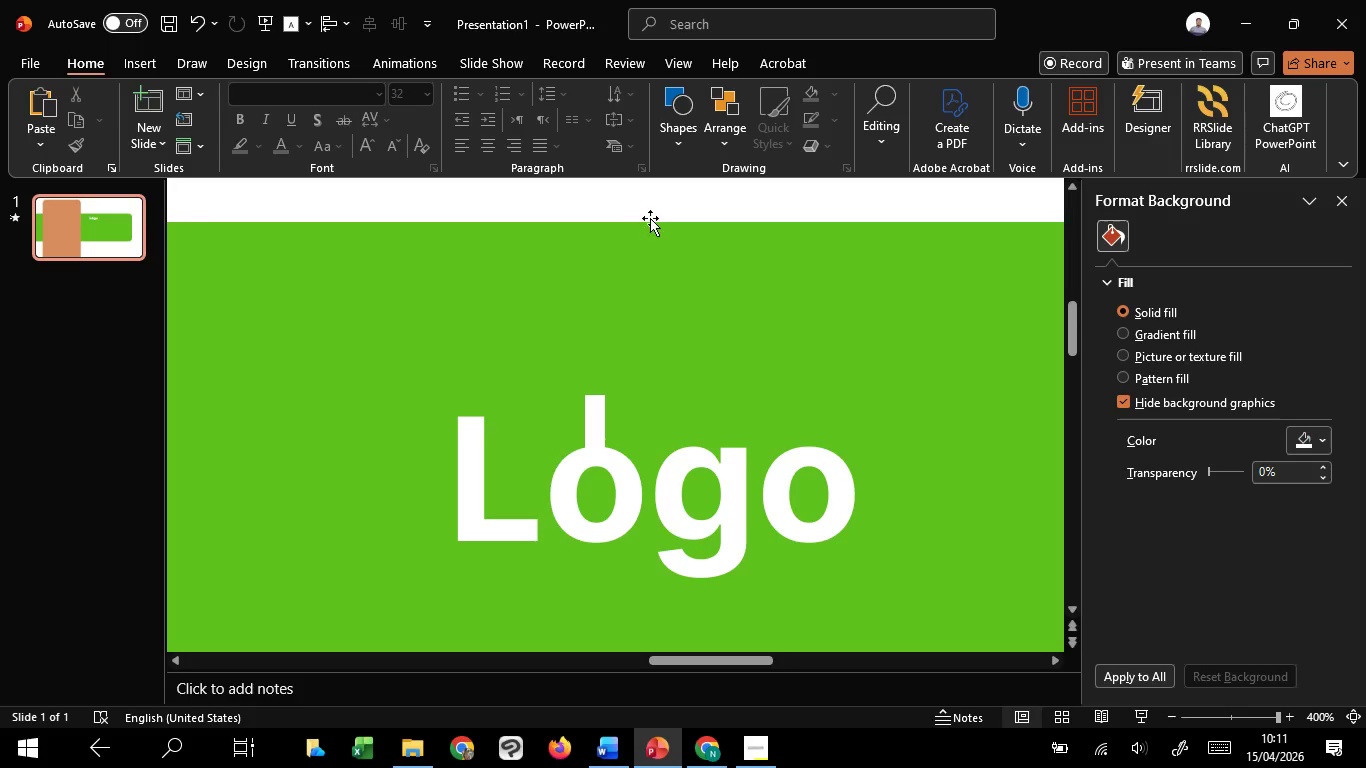 
left_click([766, 208])
 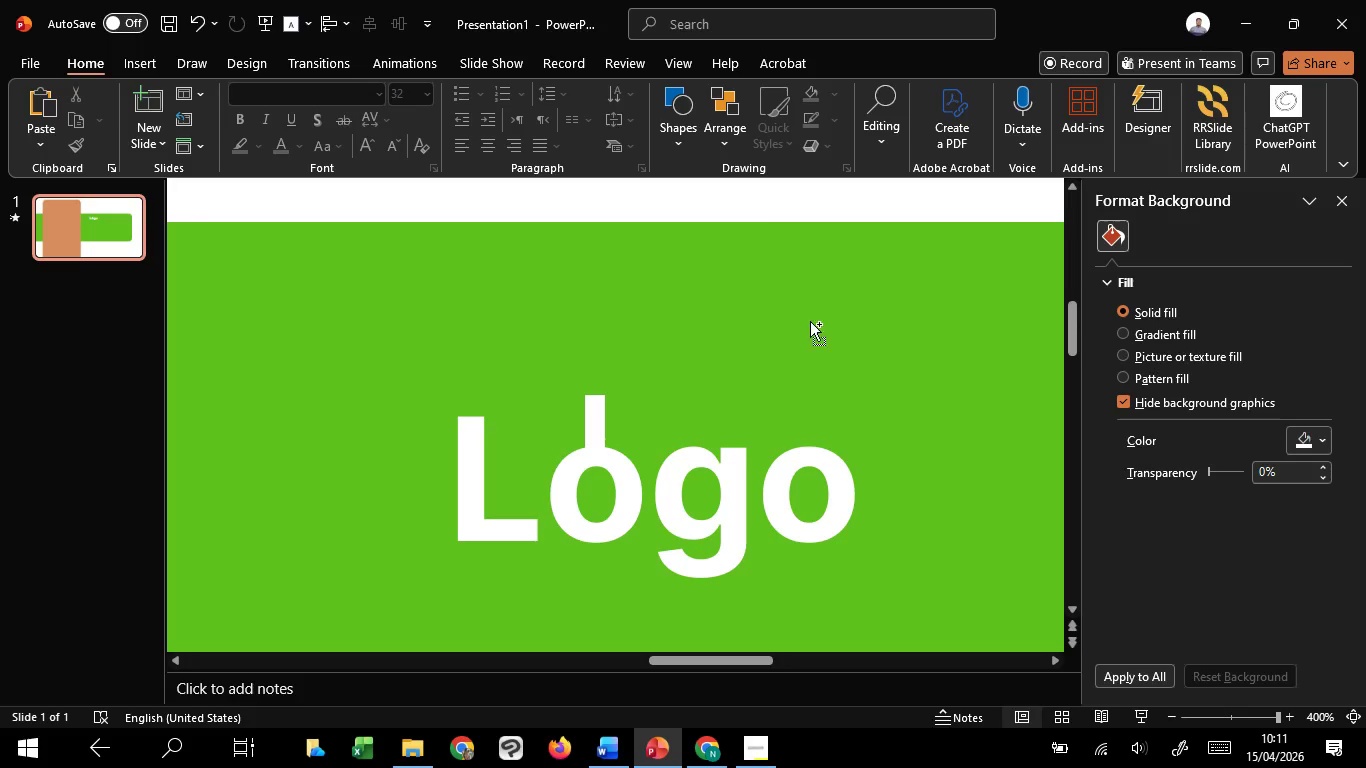 
hold_key(key=ControlLeft, duration=1.51)
scroll: coordinate [811, 336], scroll_direction: down, amount: 4.0
 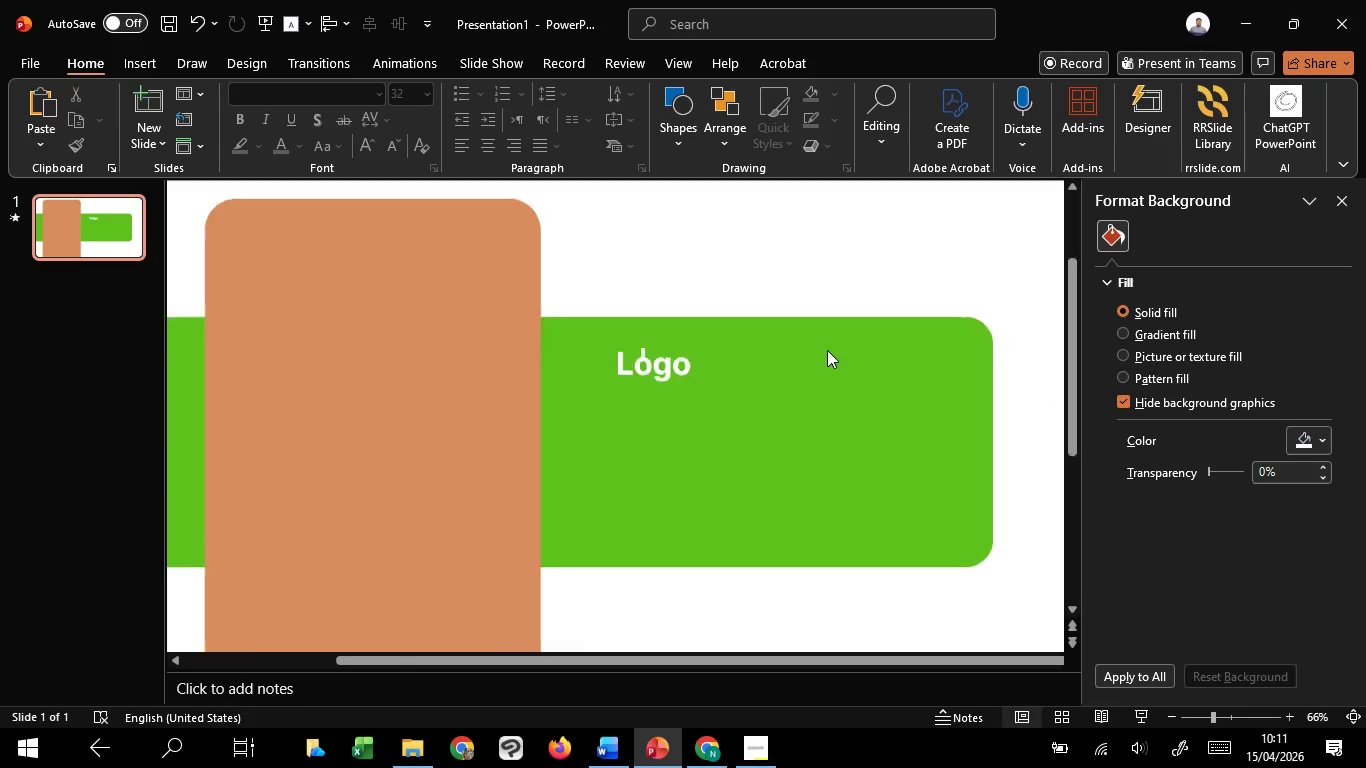 
hold_key(key=ControlLeft, duration=0.53)
 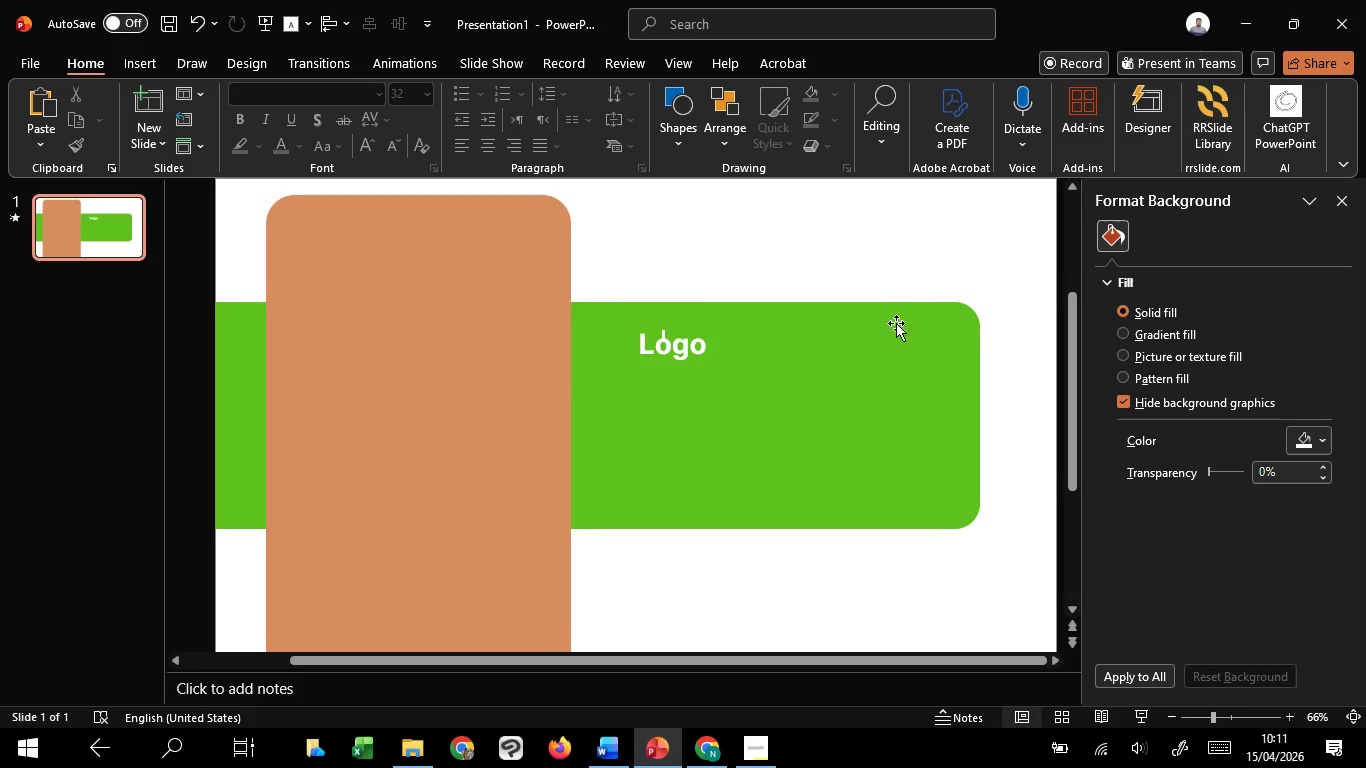 
scroll: coordinate [827, 350], scroll_direction: down, amount: 2.0
 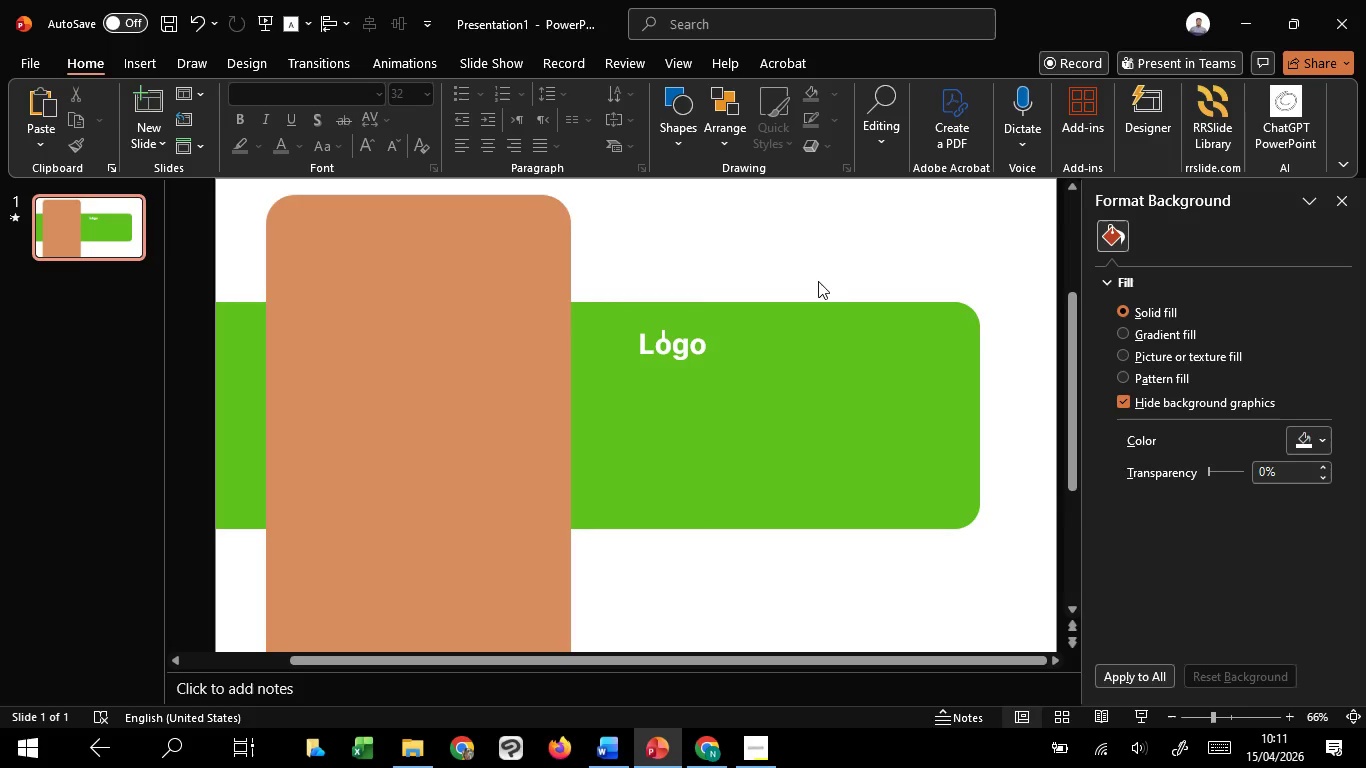 
left_click([818, 253])
 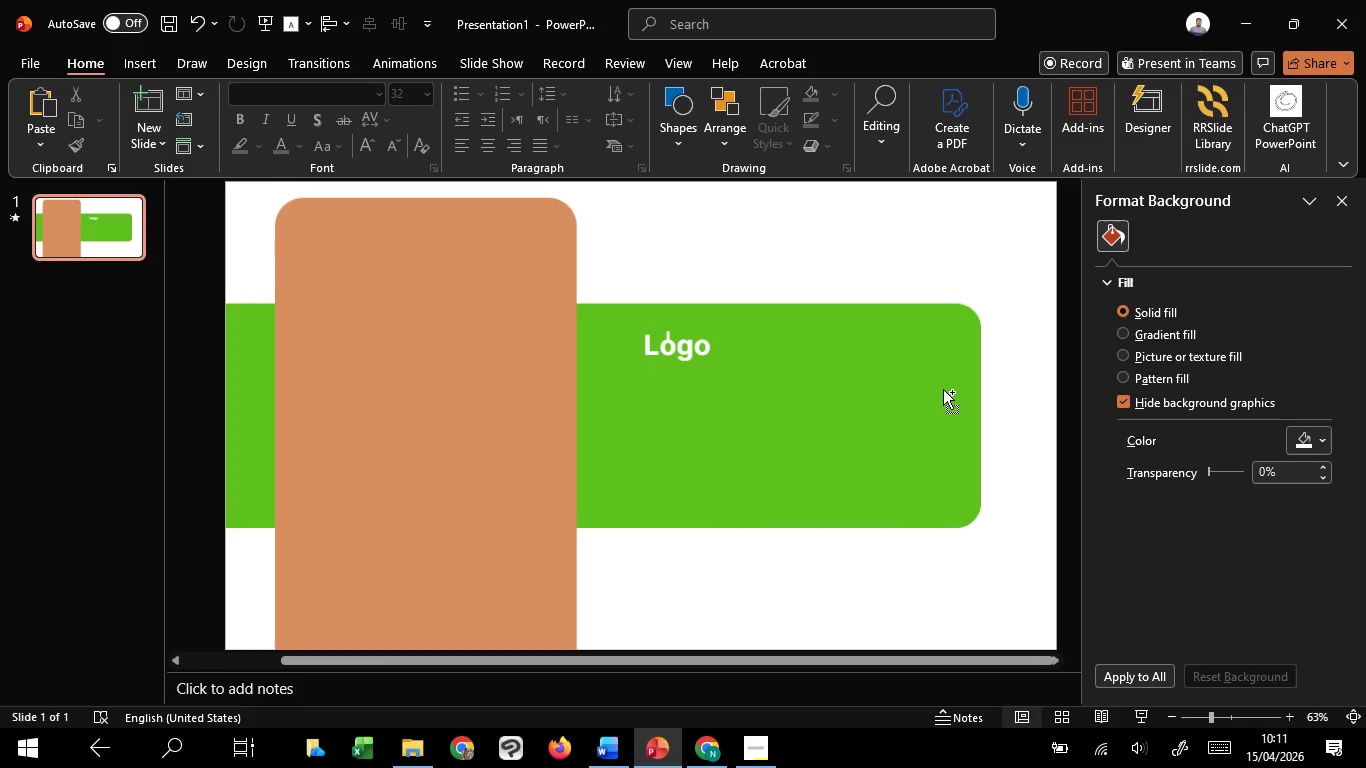 
hold_key(key=ControlLeft, duration=0.84)
scroll: coordinate [943, 389], scroll_direction: down, amount: 1.0
 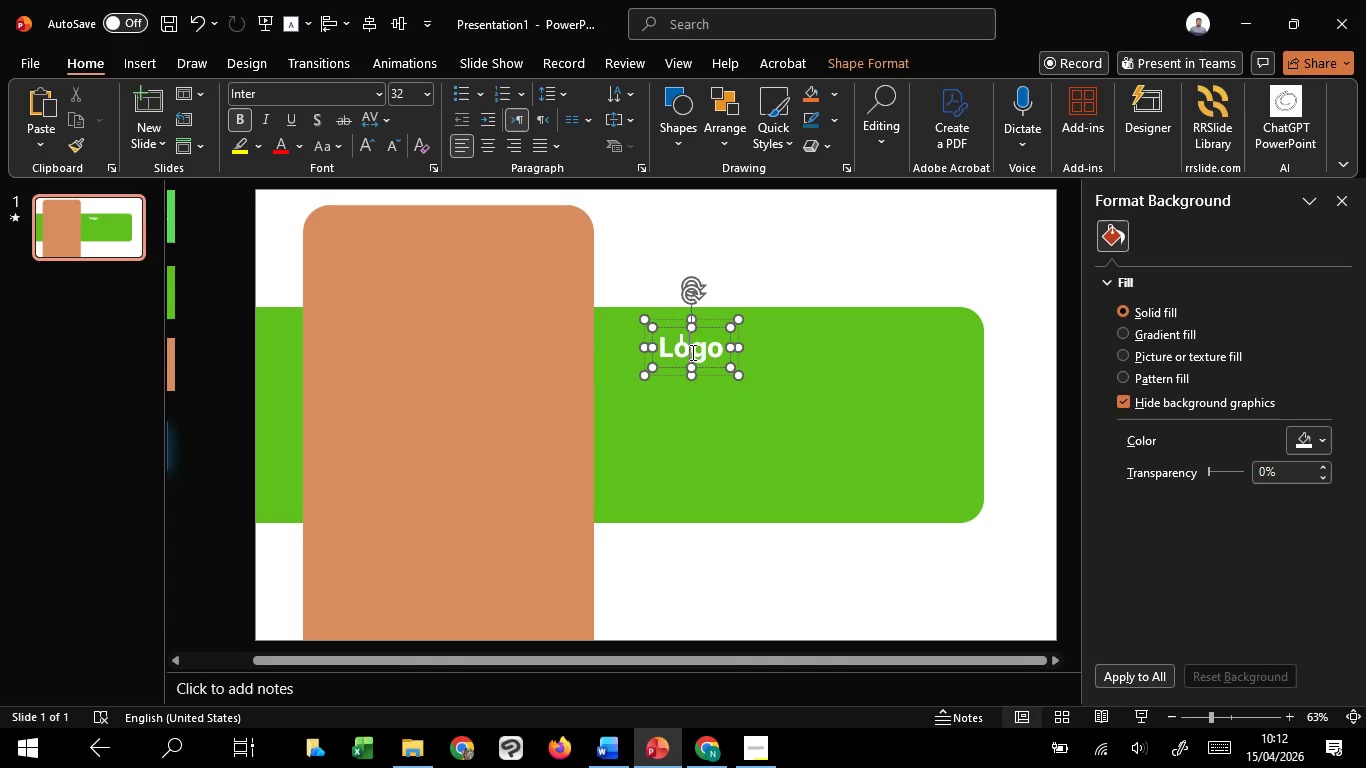 
left_click([688, 351])
 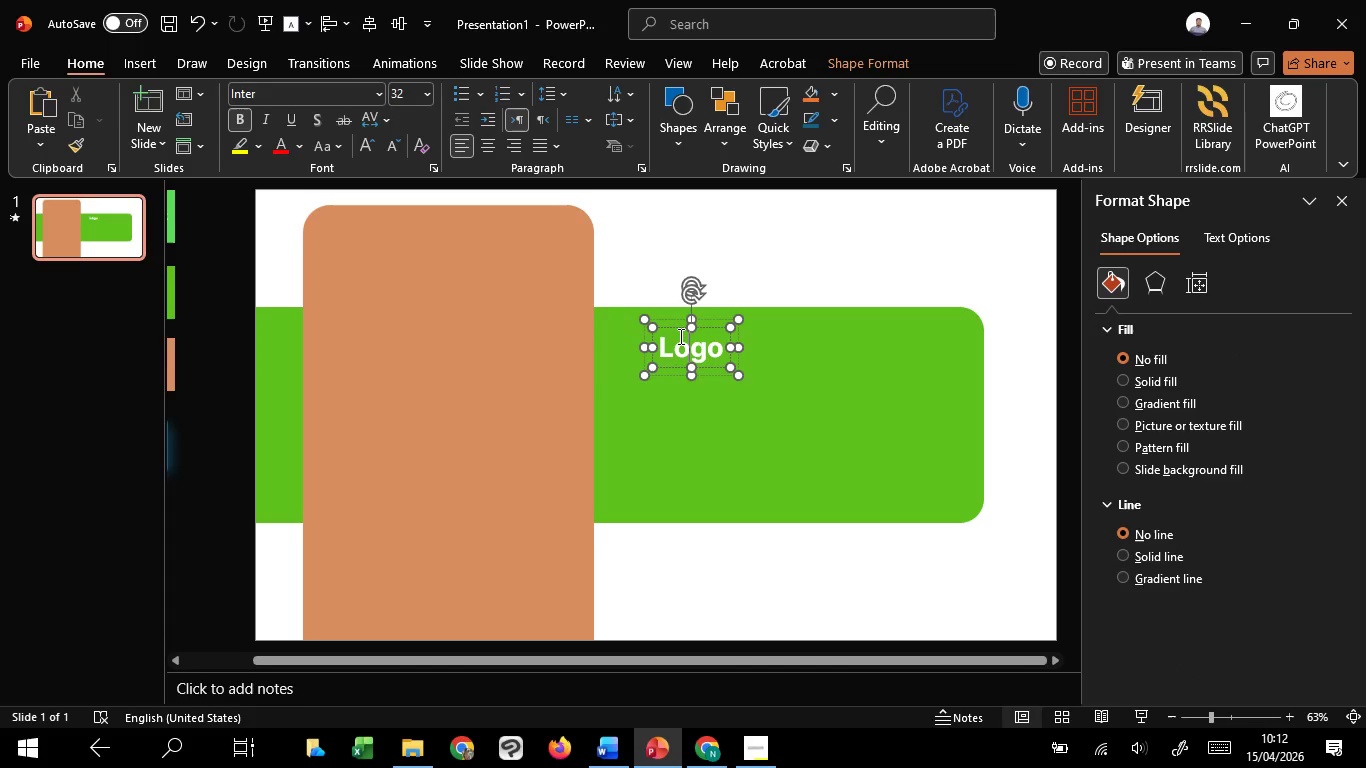 
left_click([679, 336])
 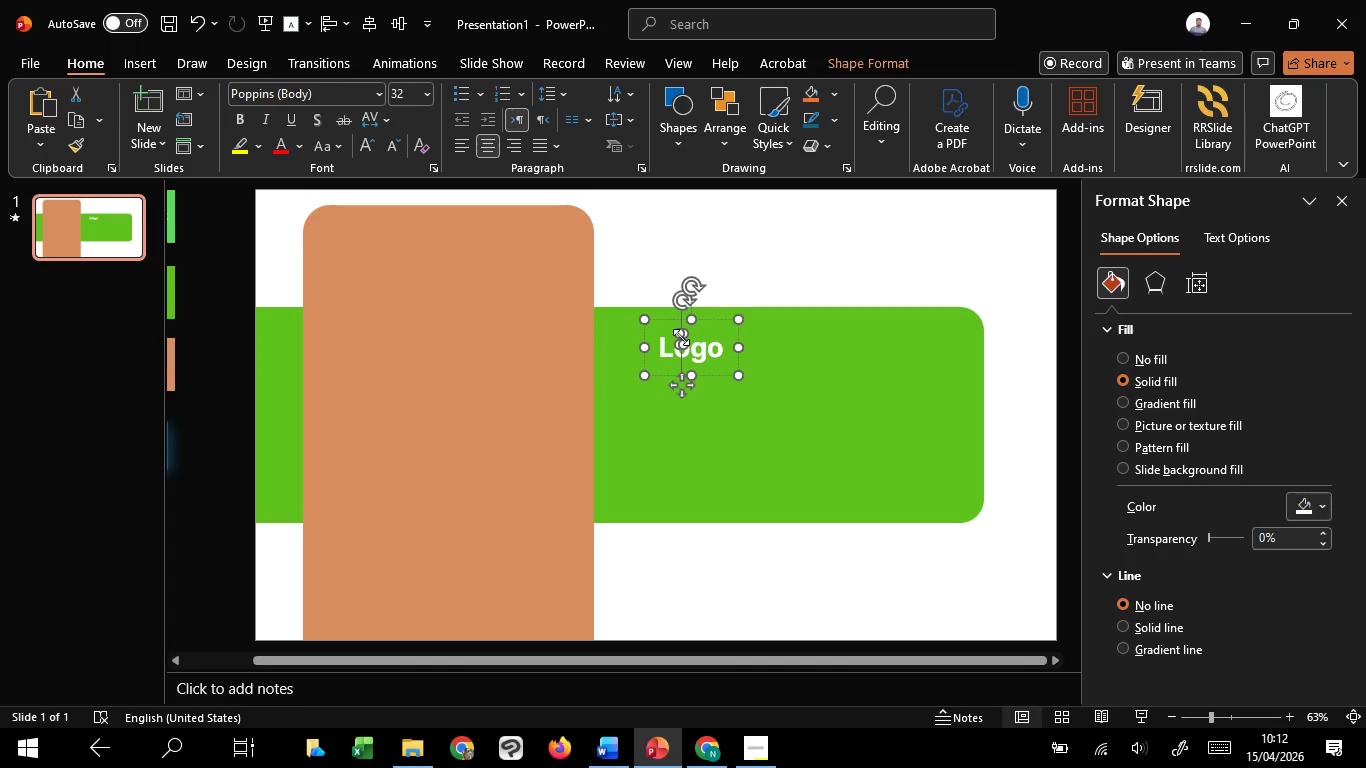 
left_click([681, 337])
 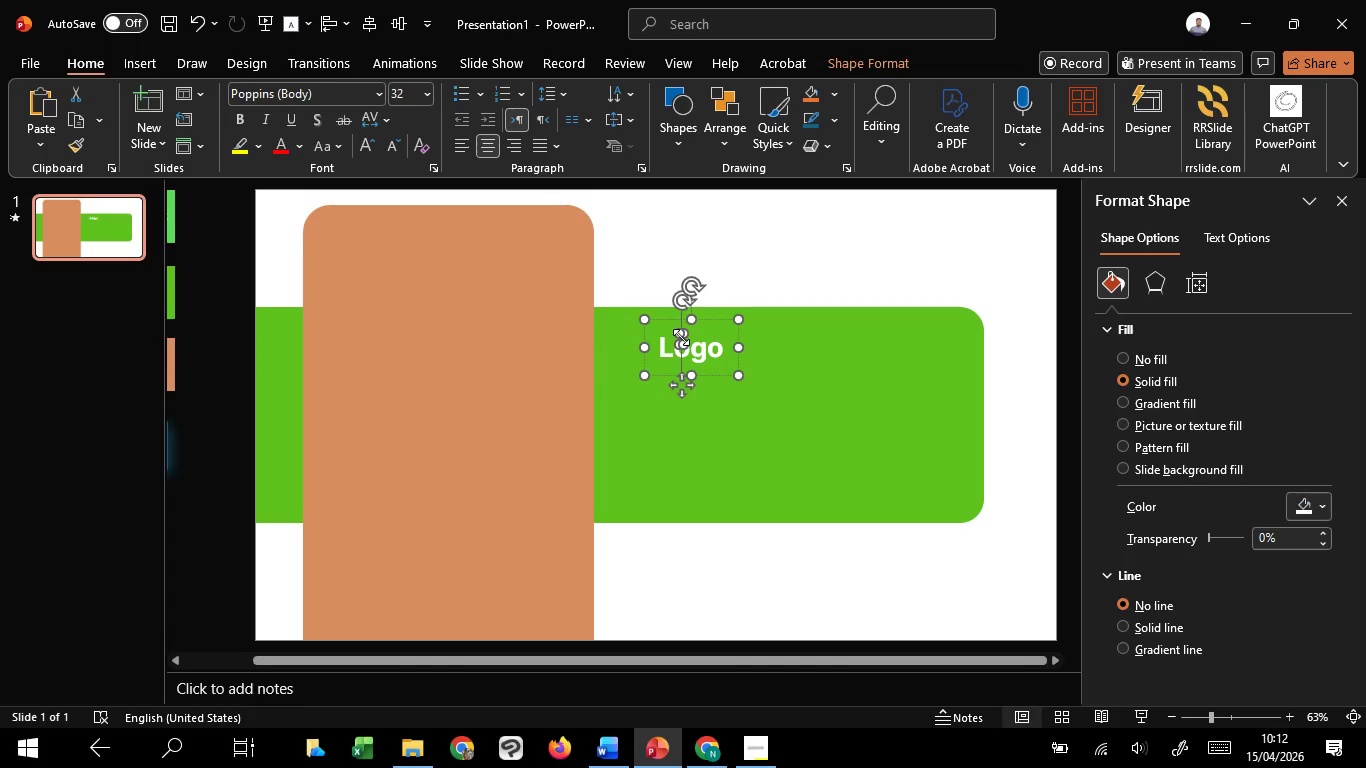 
key(Control+Shift+G)
 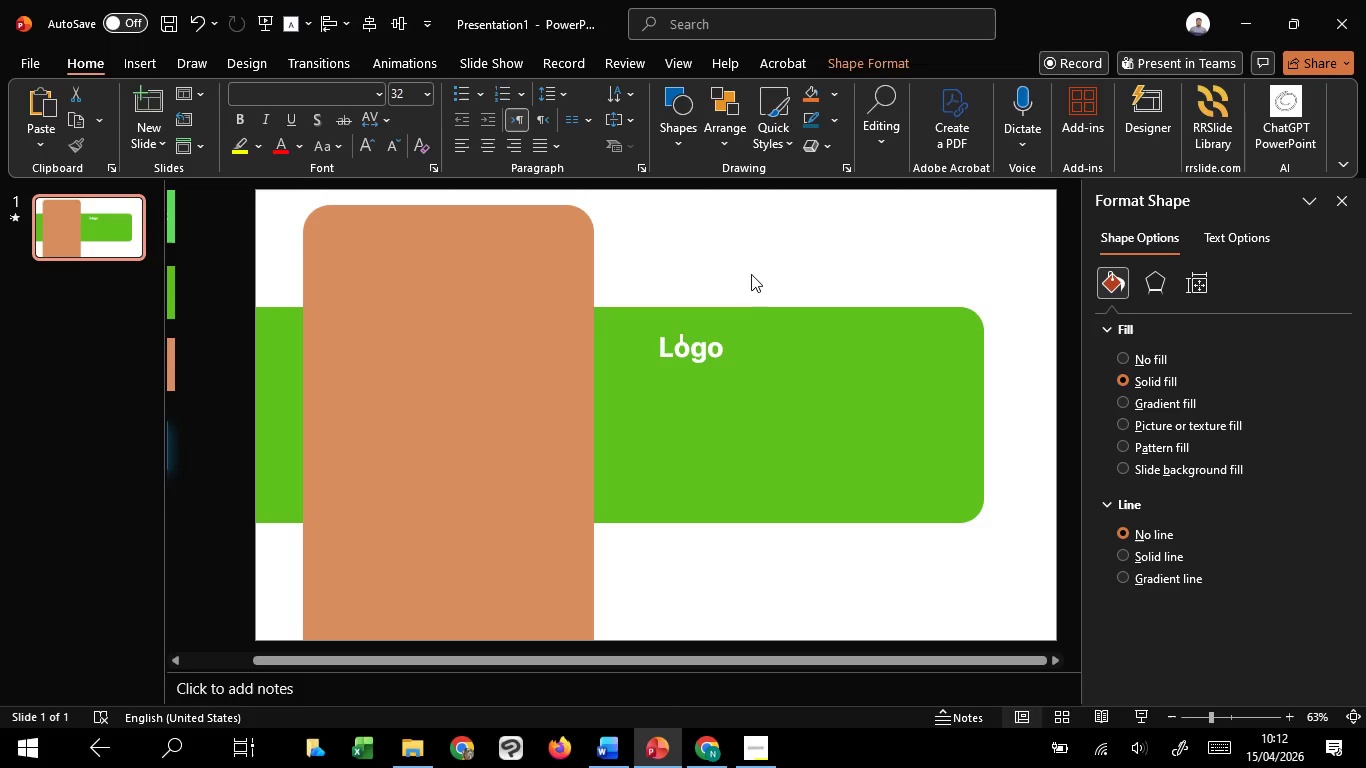 
left_click([751, 274])
 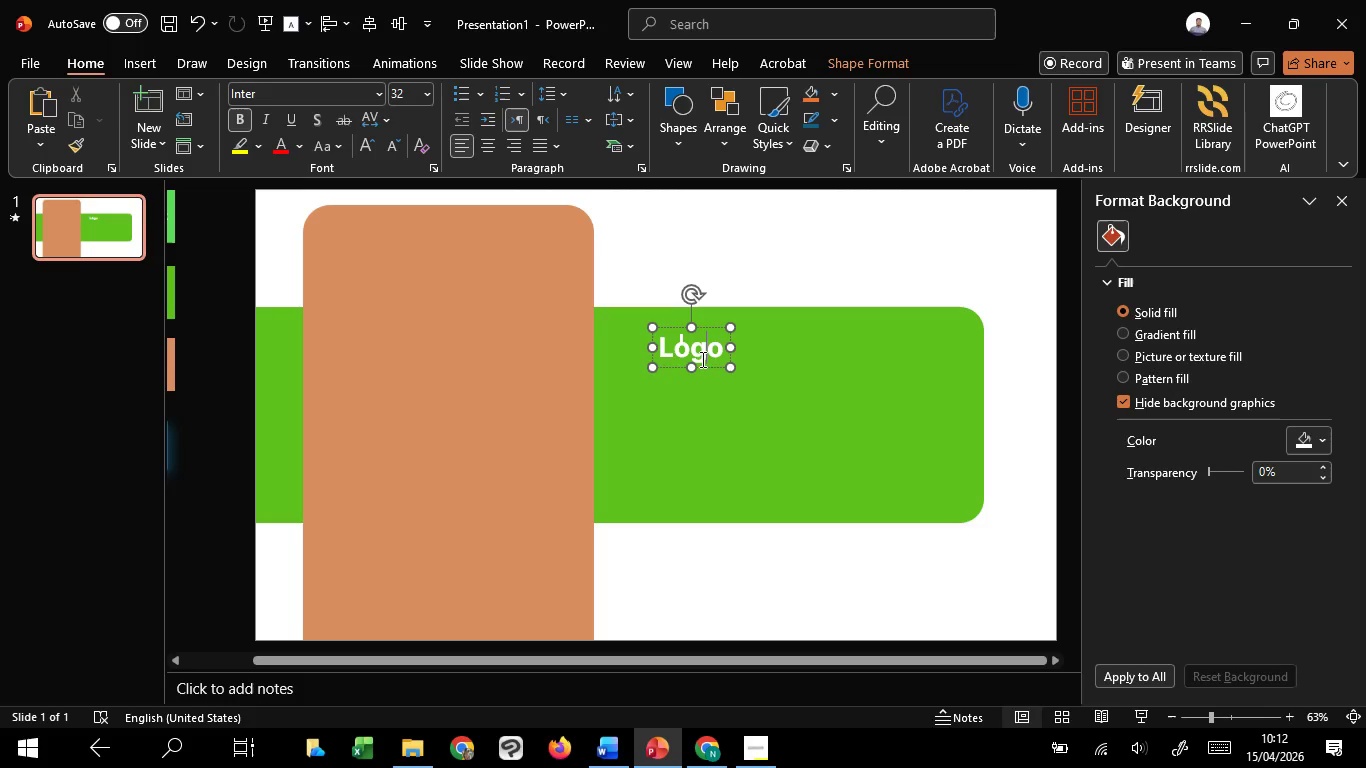 
left_click([701, 359])
 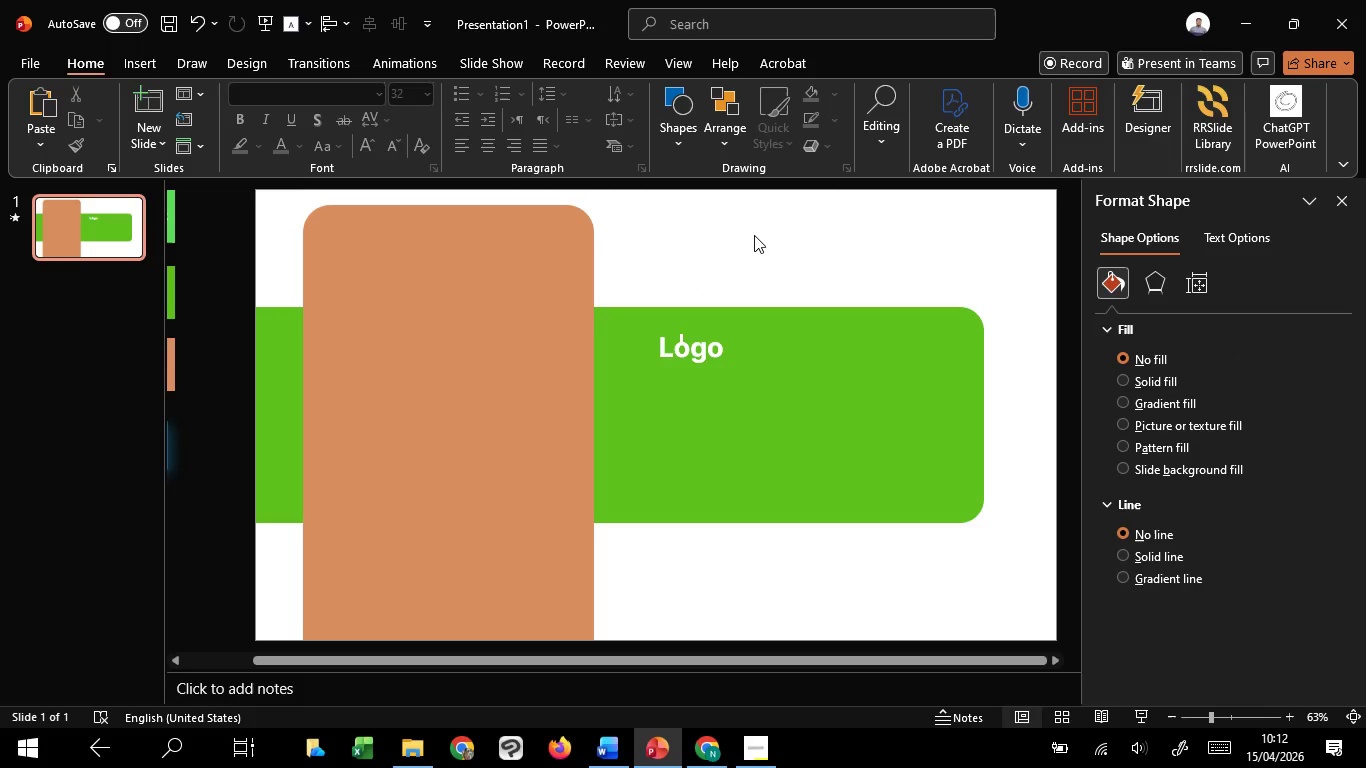 
double_click([754, 235])
 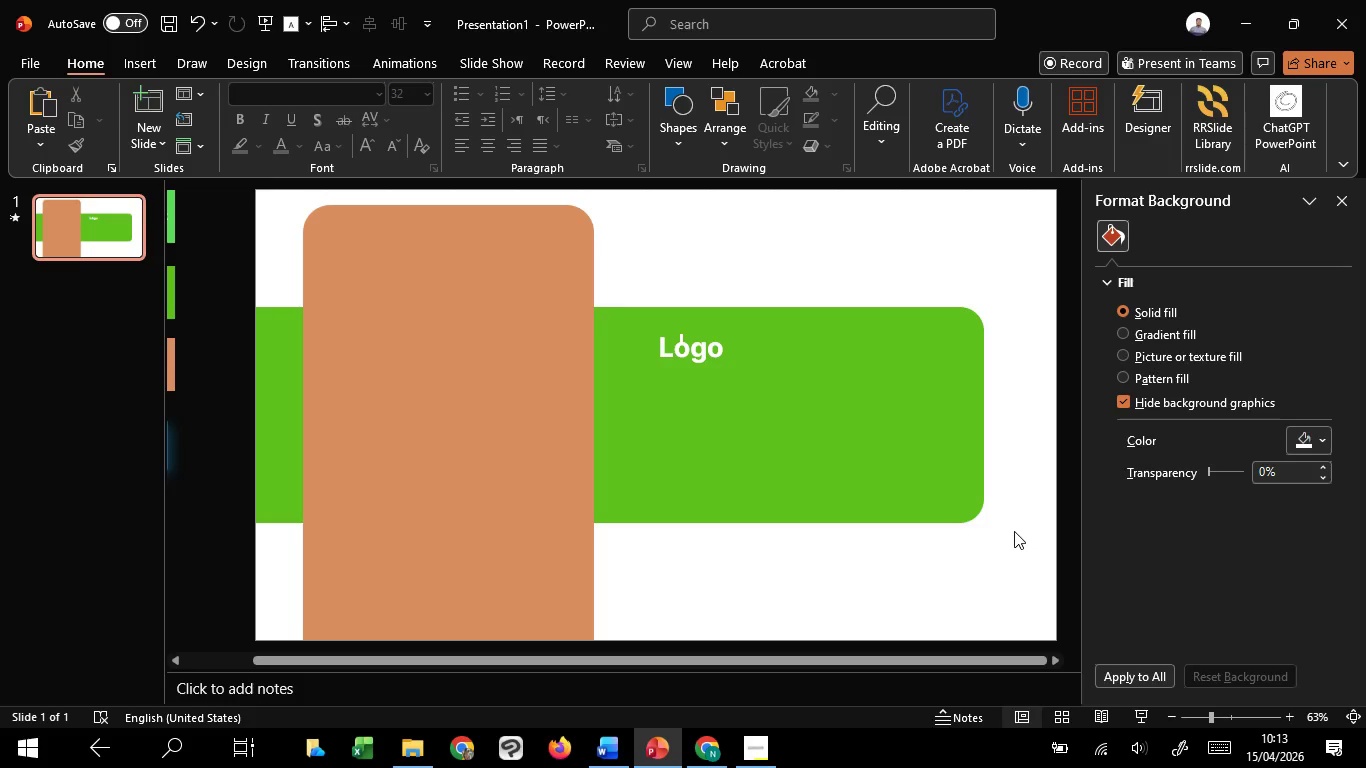 
wait(84.66)
 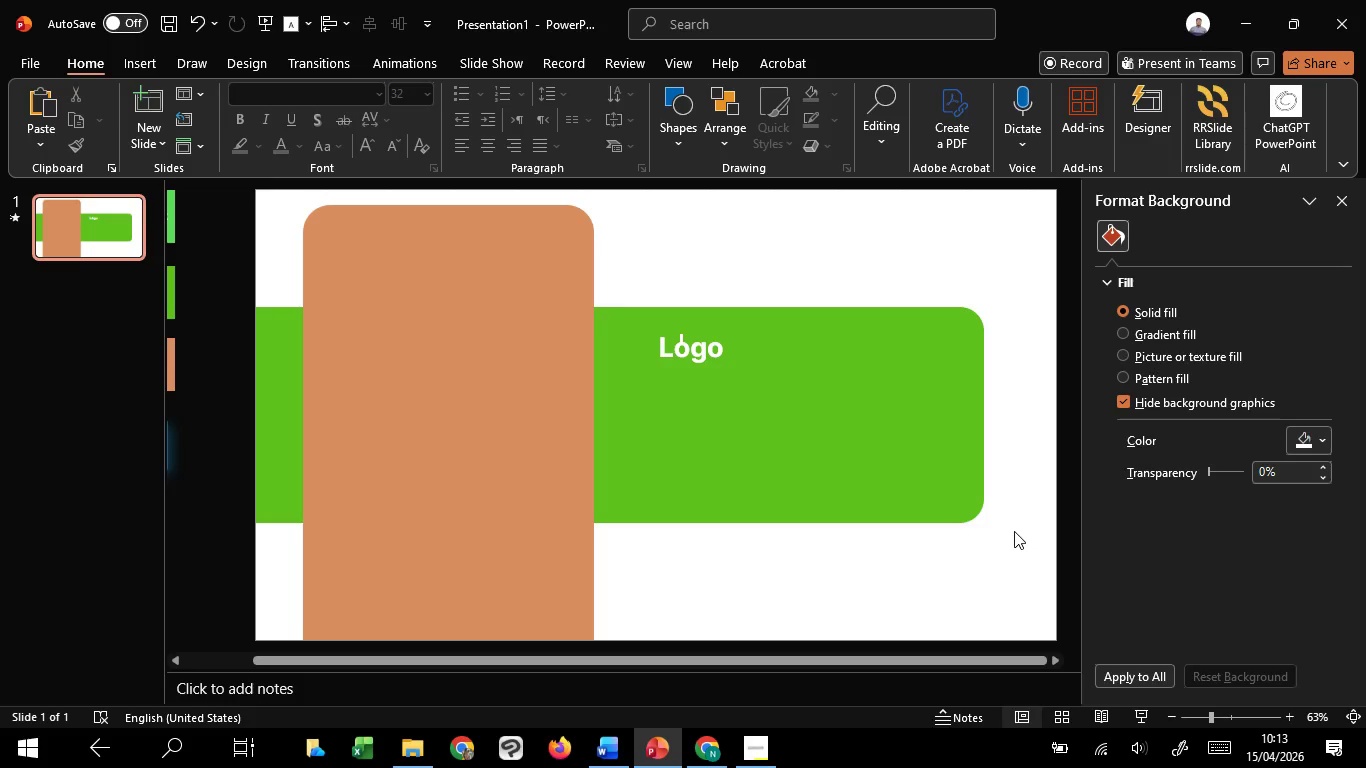 
left_click([947, 470])
 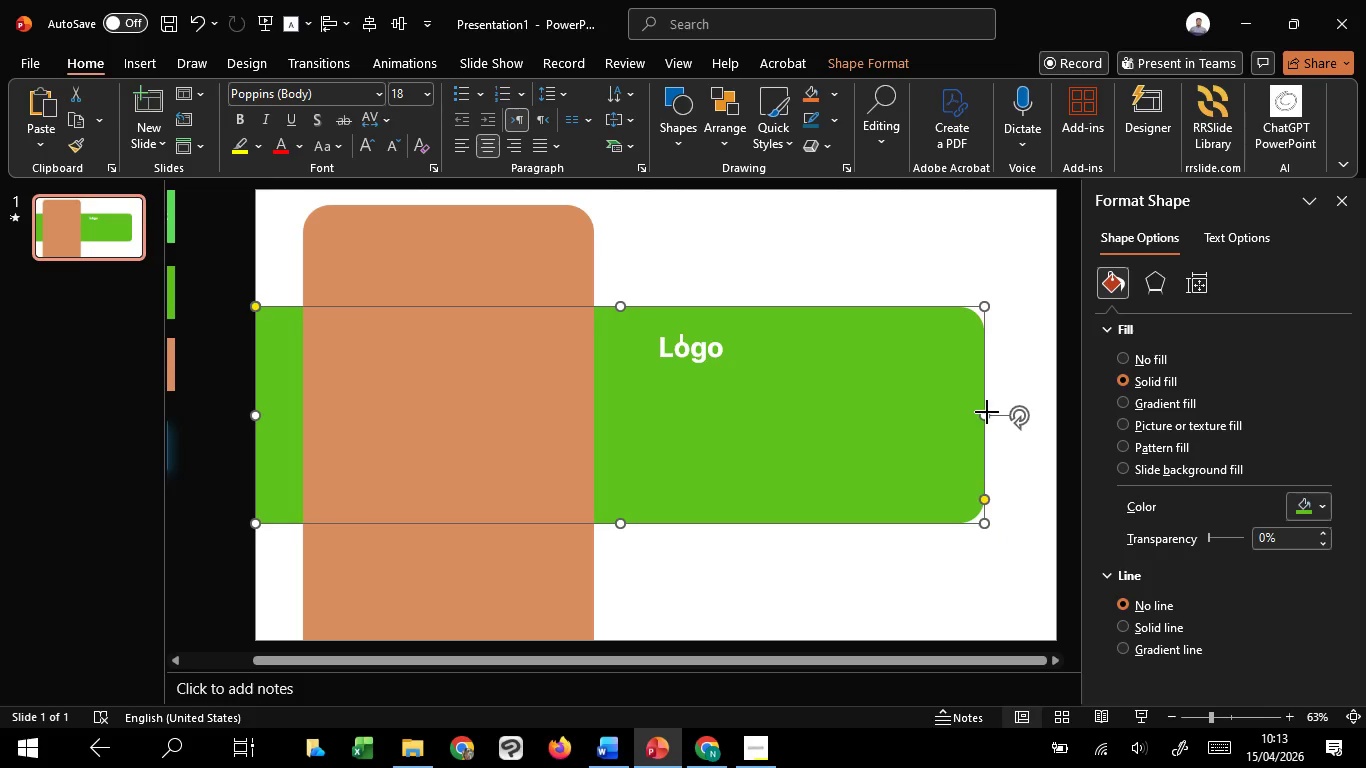 
left_click_drag(start_coordinate=[986, 412], to_coordinate=[1002, 412])
 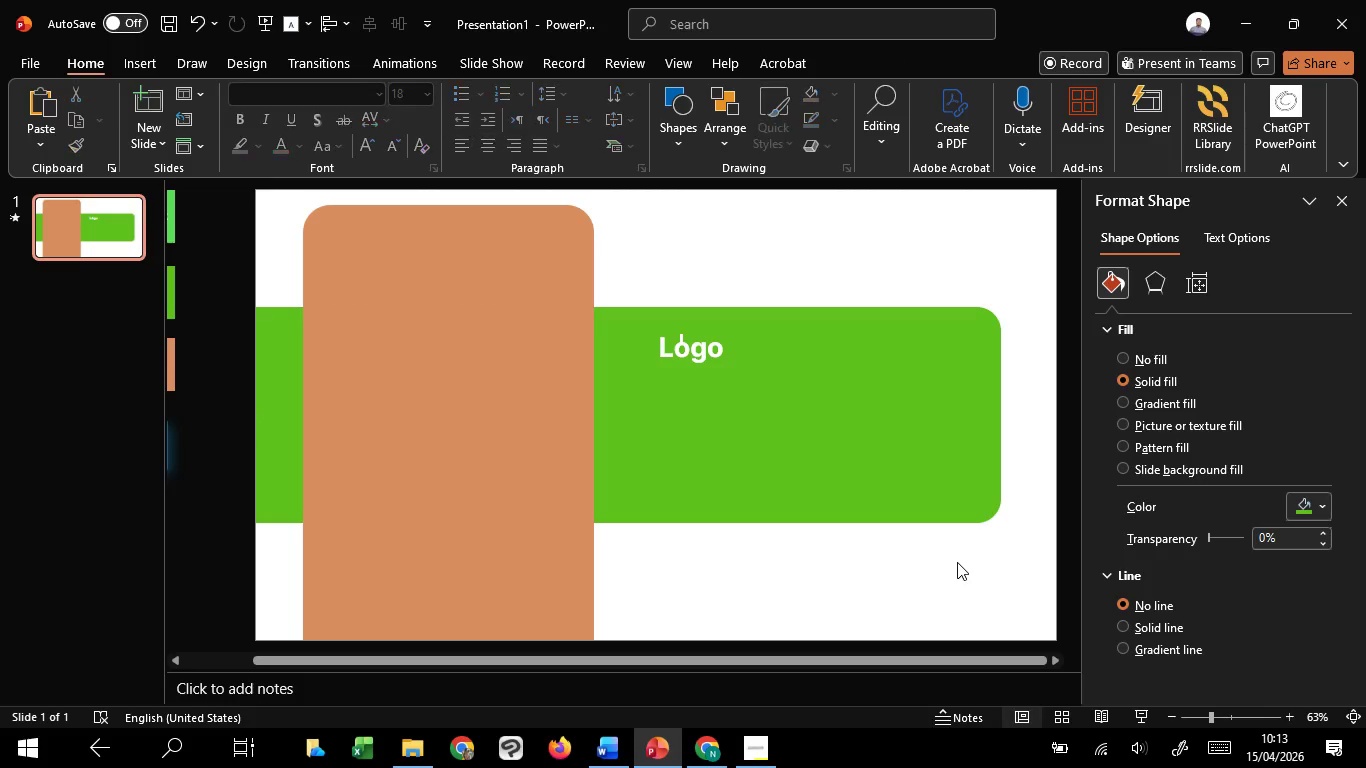 
left_click([957, 562])
 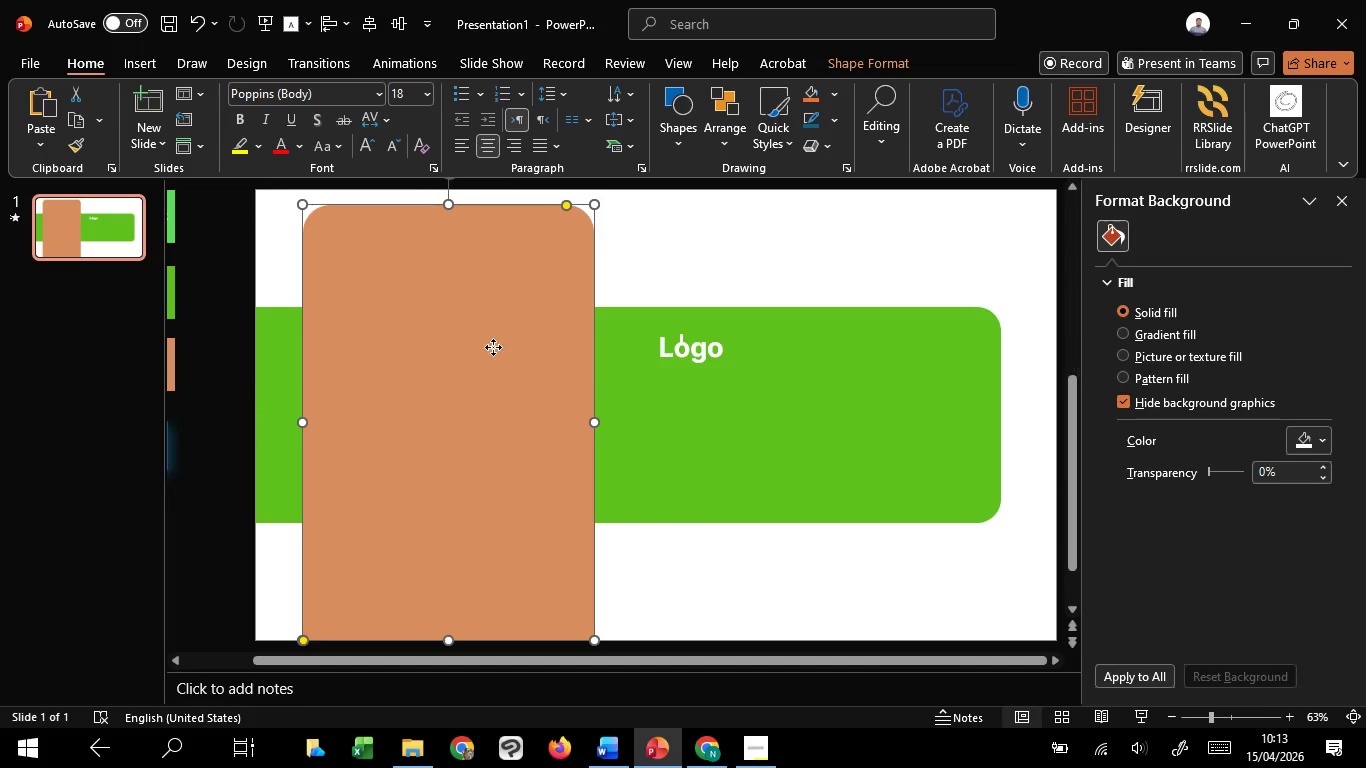 
left_click([518, 366])
 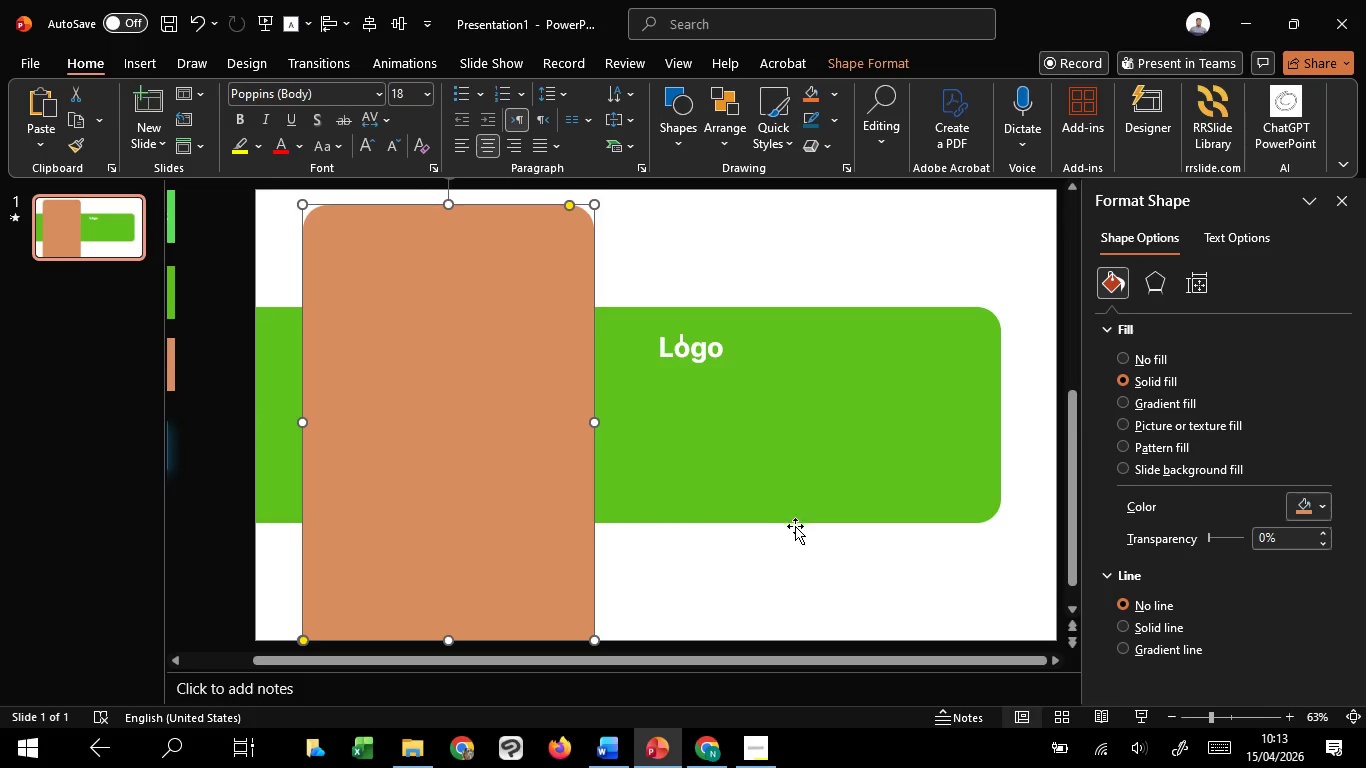 
left_click([800, 576])
 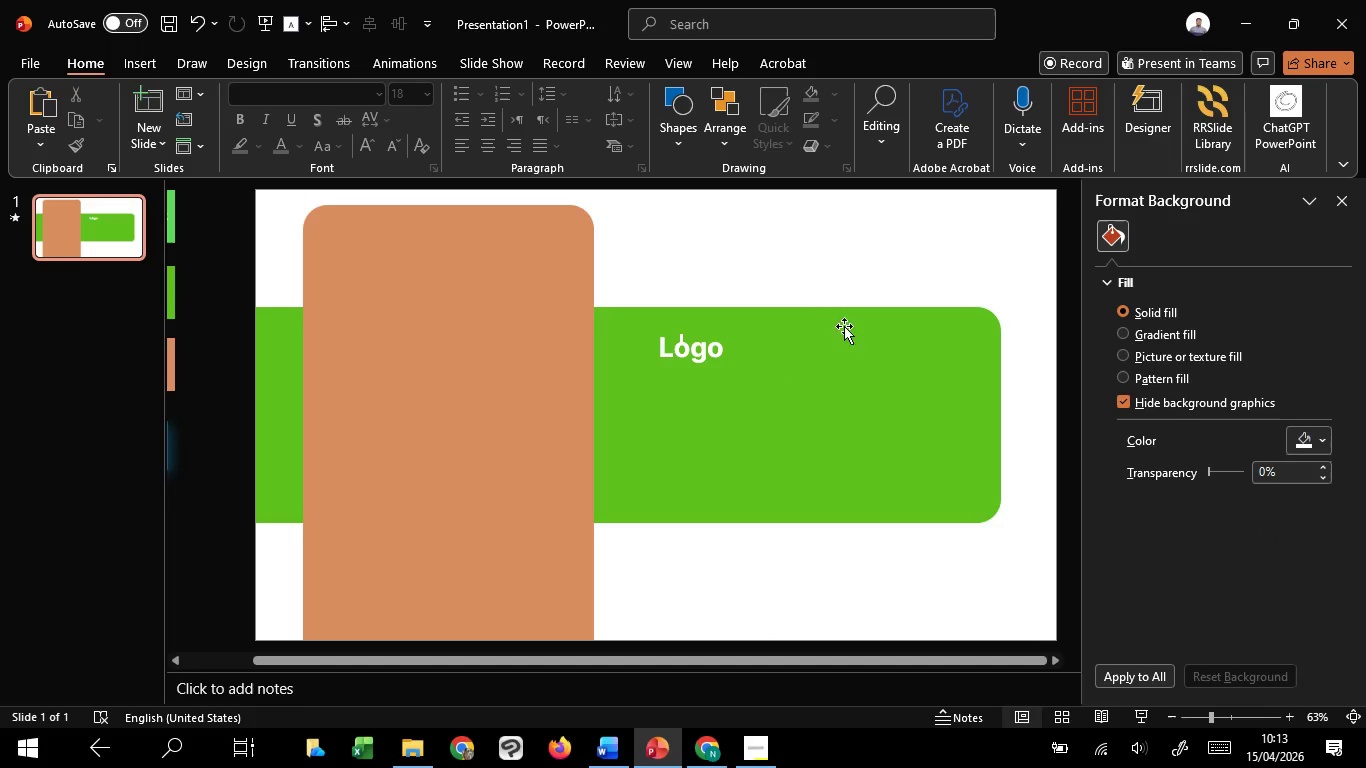 
scroll: coordinate [843, 326], scroll_direction: down, amount: 1.0
 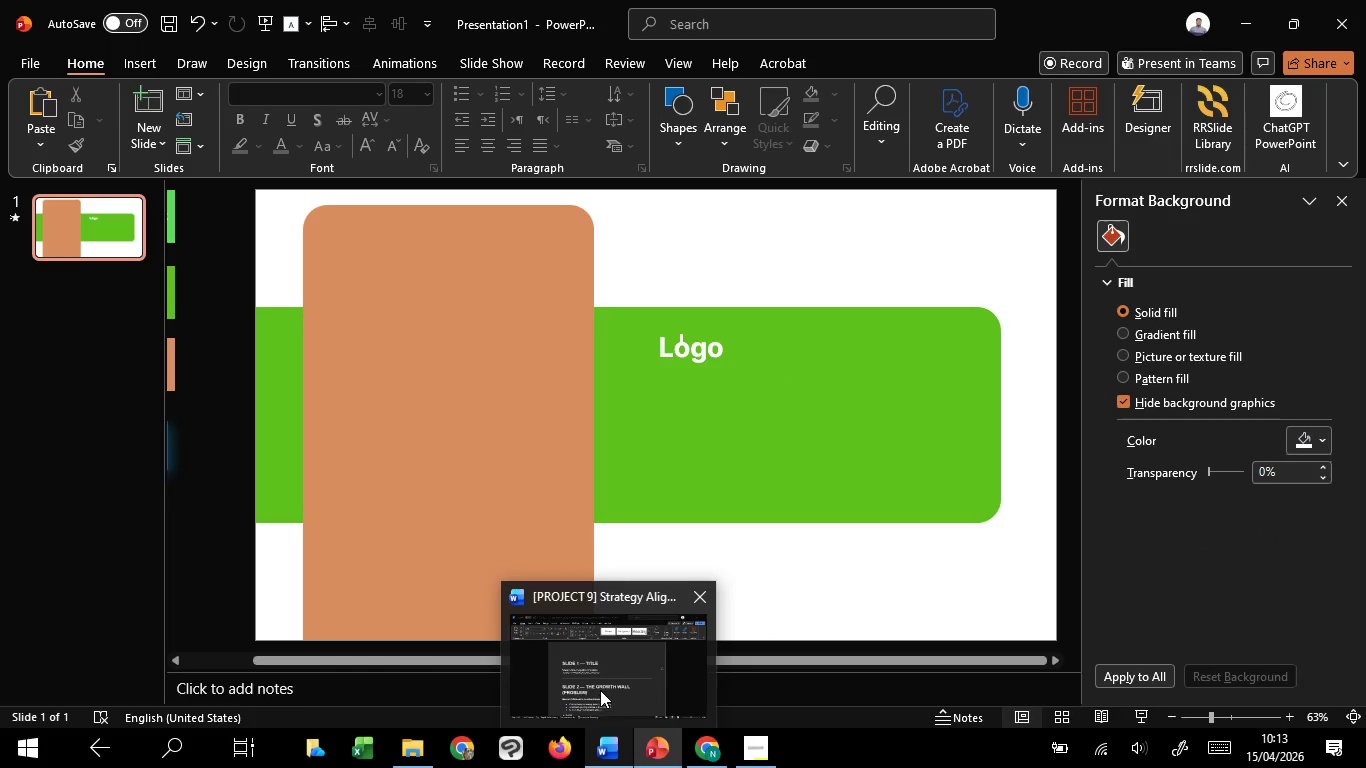 
left_click([600, 690])
 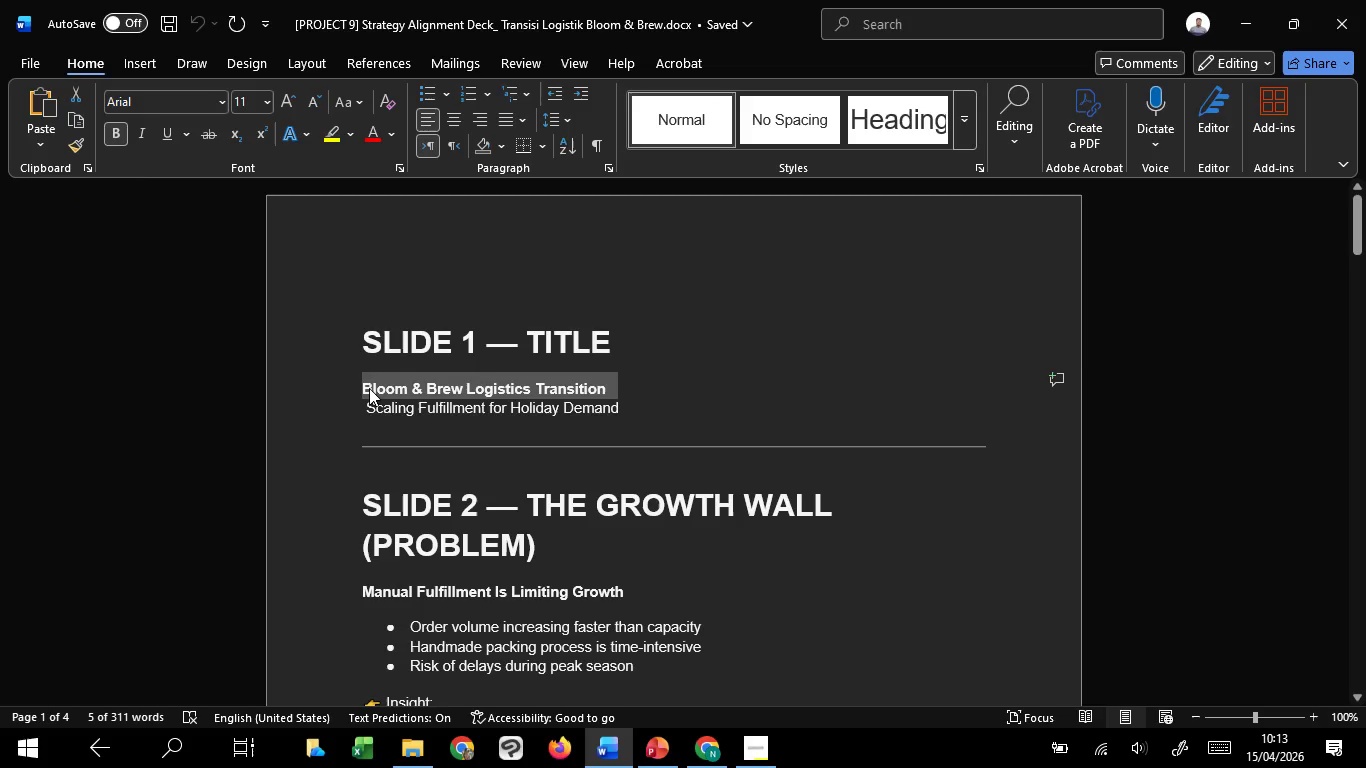 
key(Control+C)
 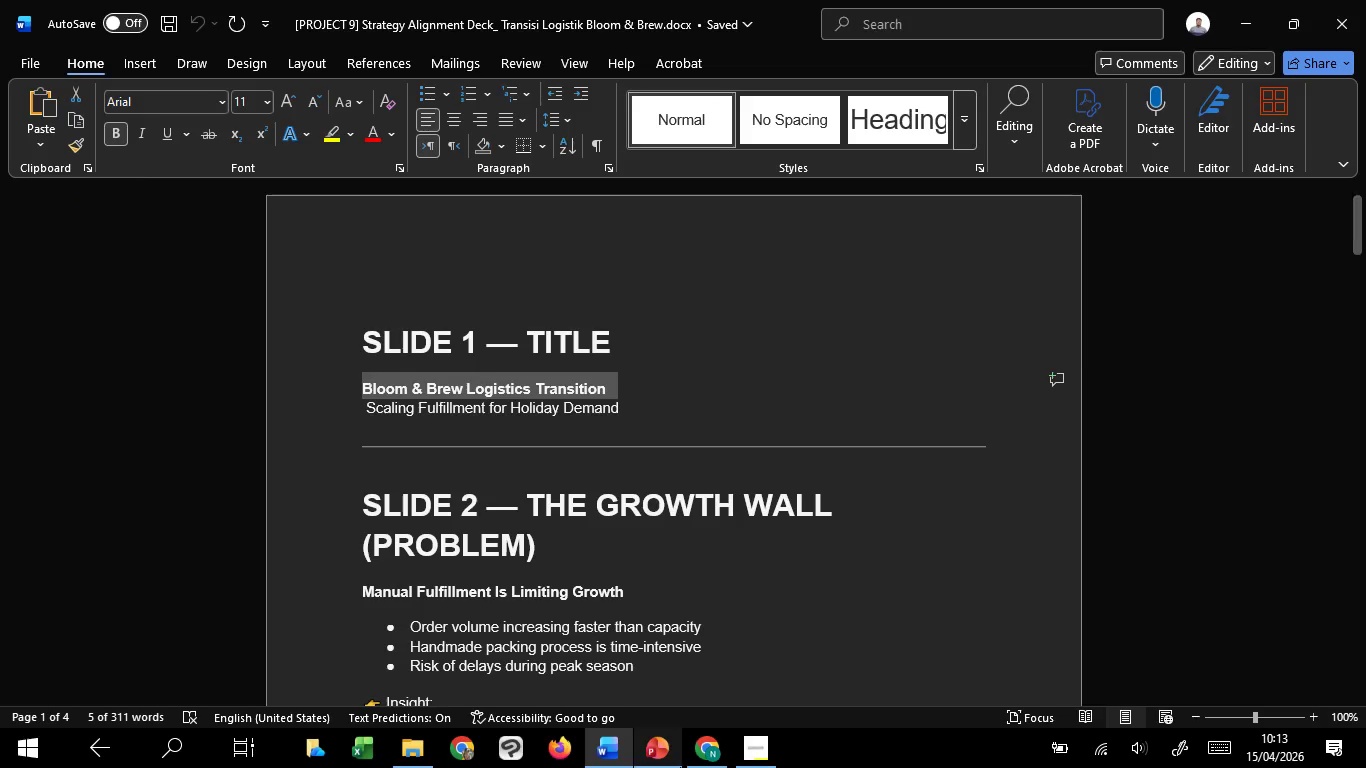 
key(Control+C)
 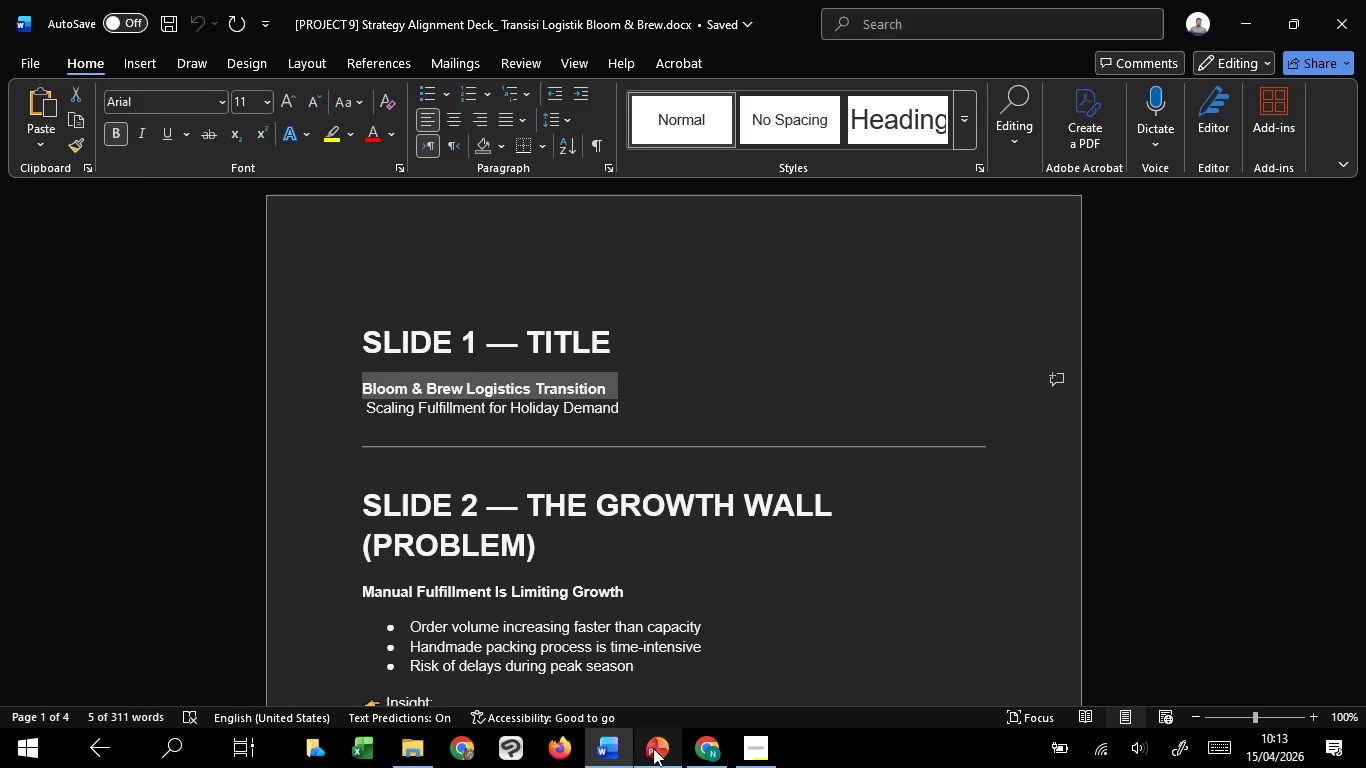 
key(Control+C)
 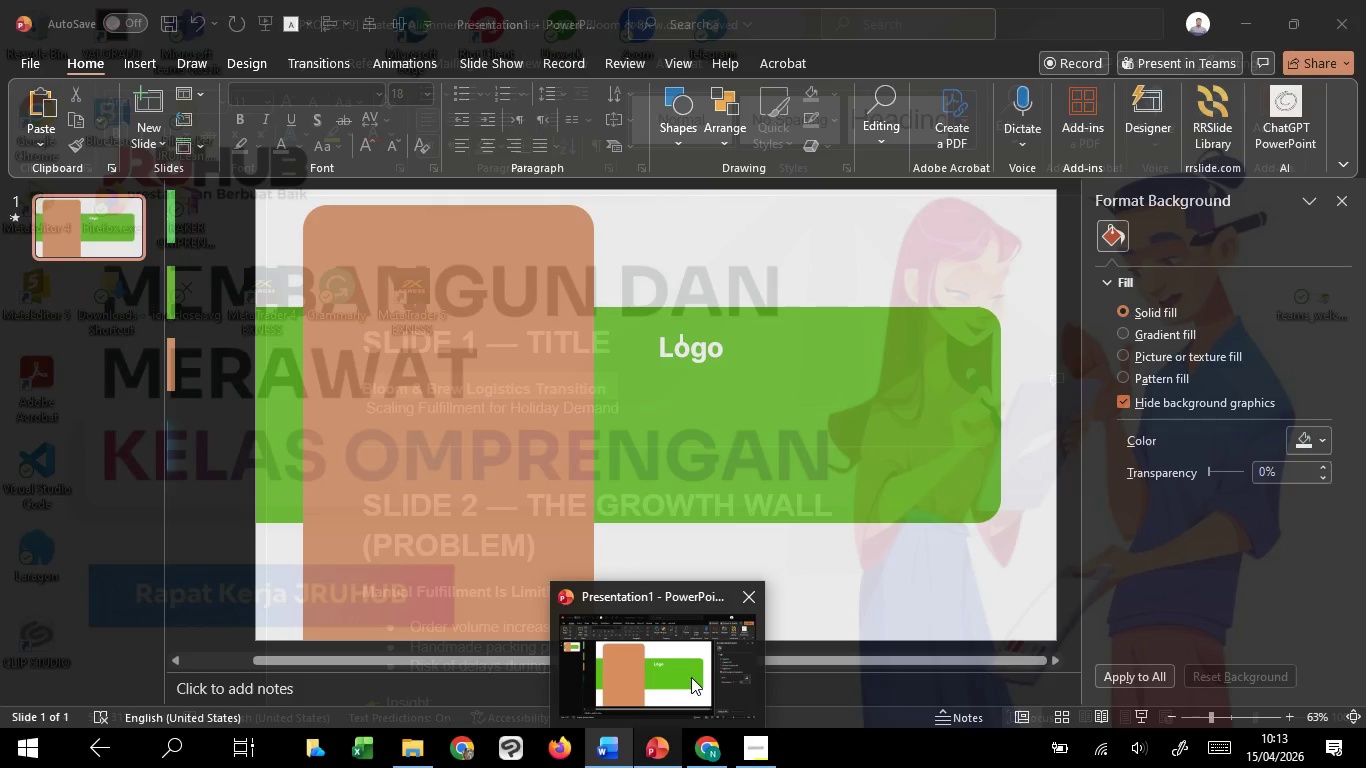 
left_click([691, 677])
 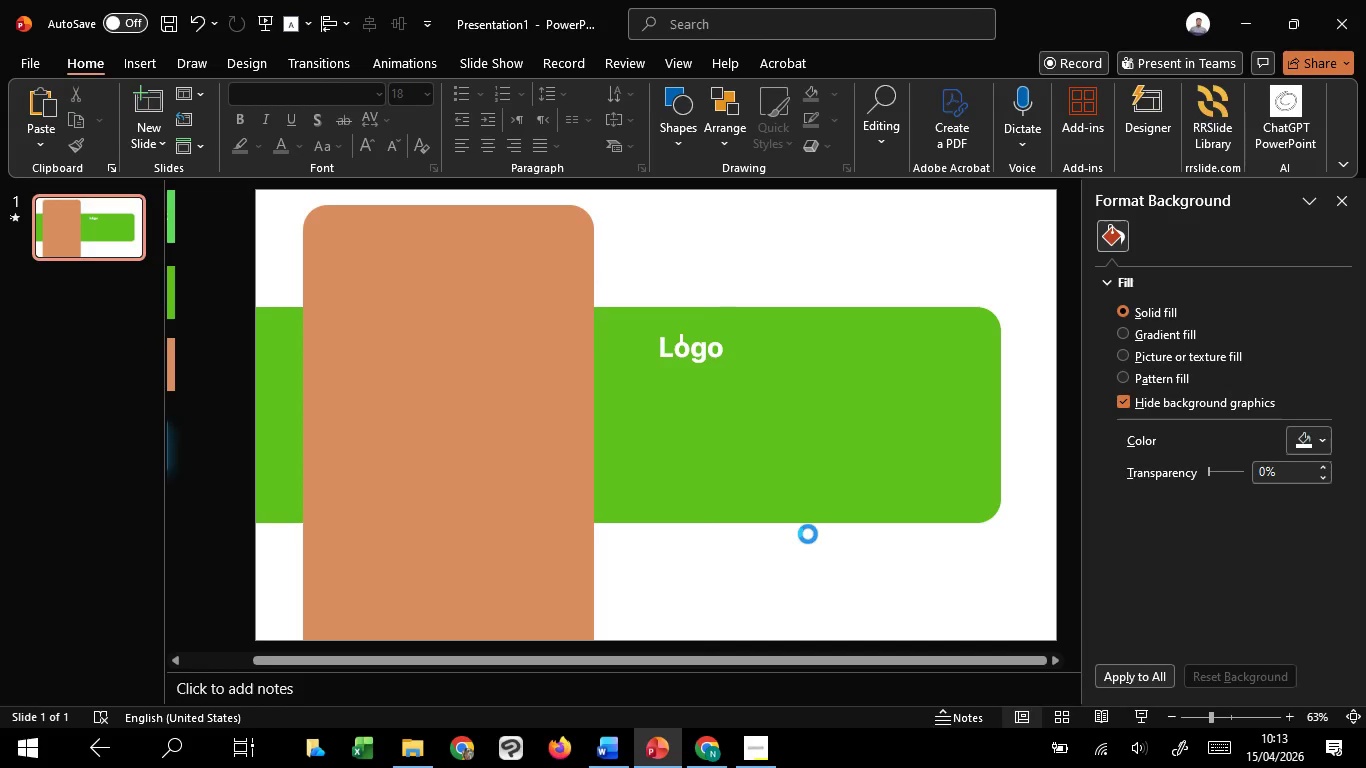 
key(Control+V)
 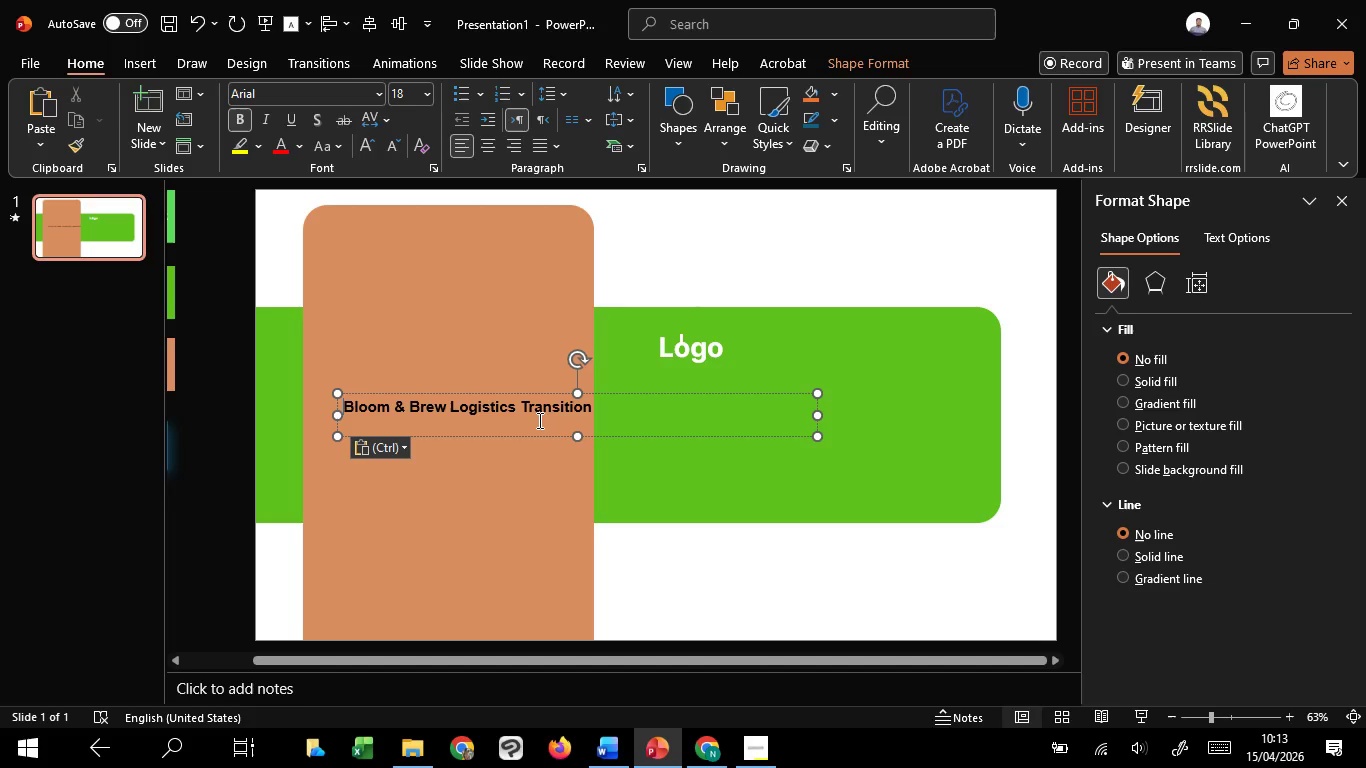 
left_click([538, 420])
 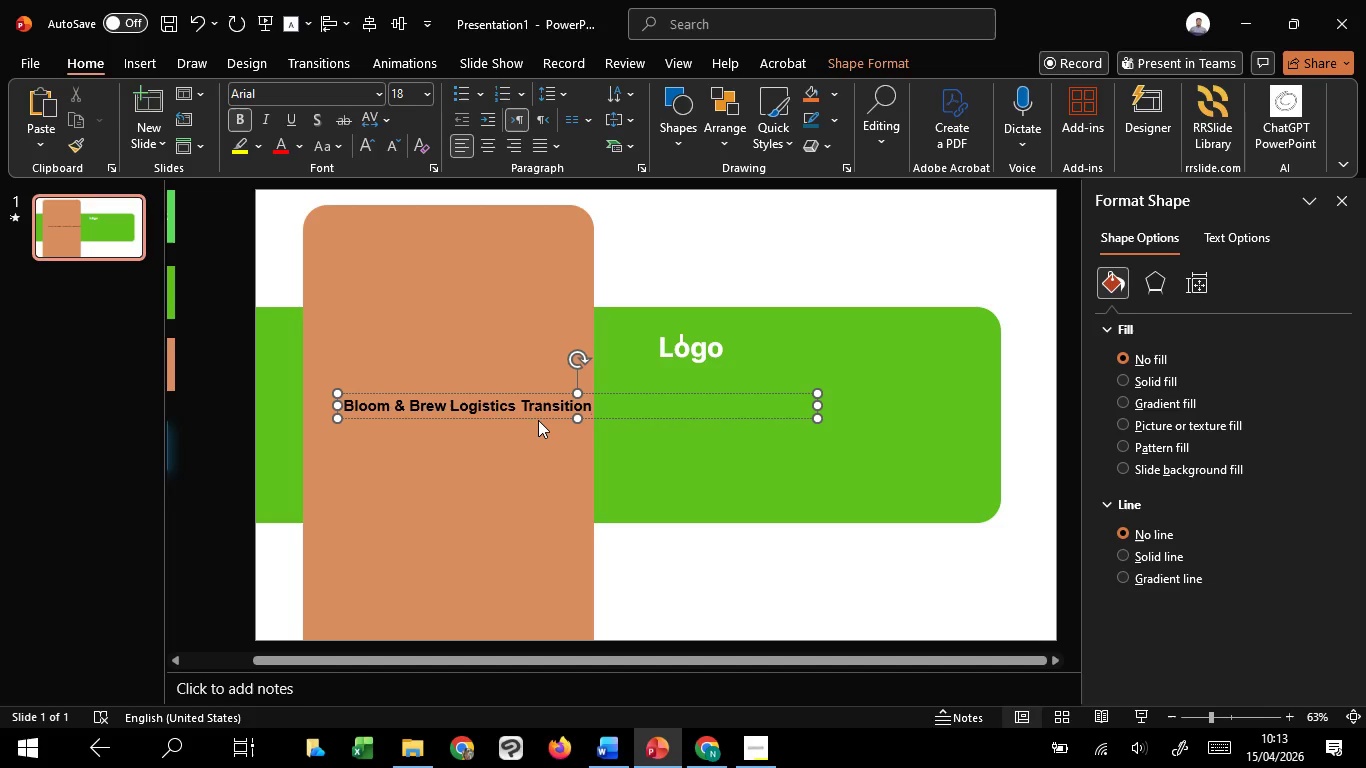 
key(Backspace)
 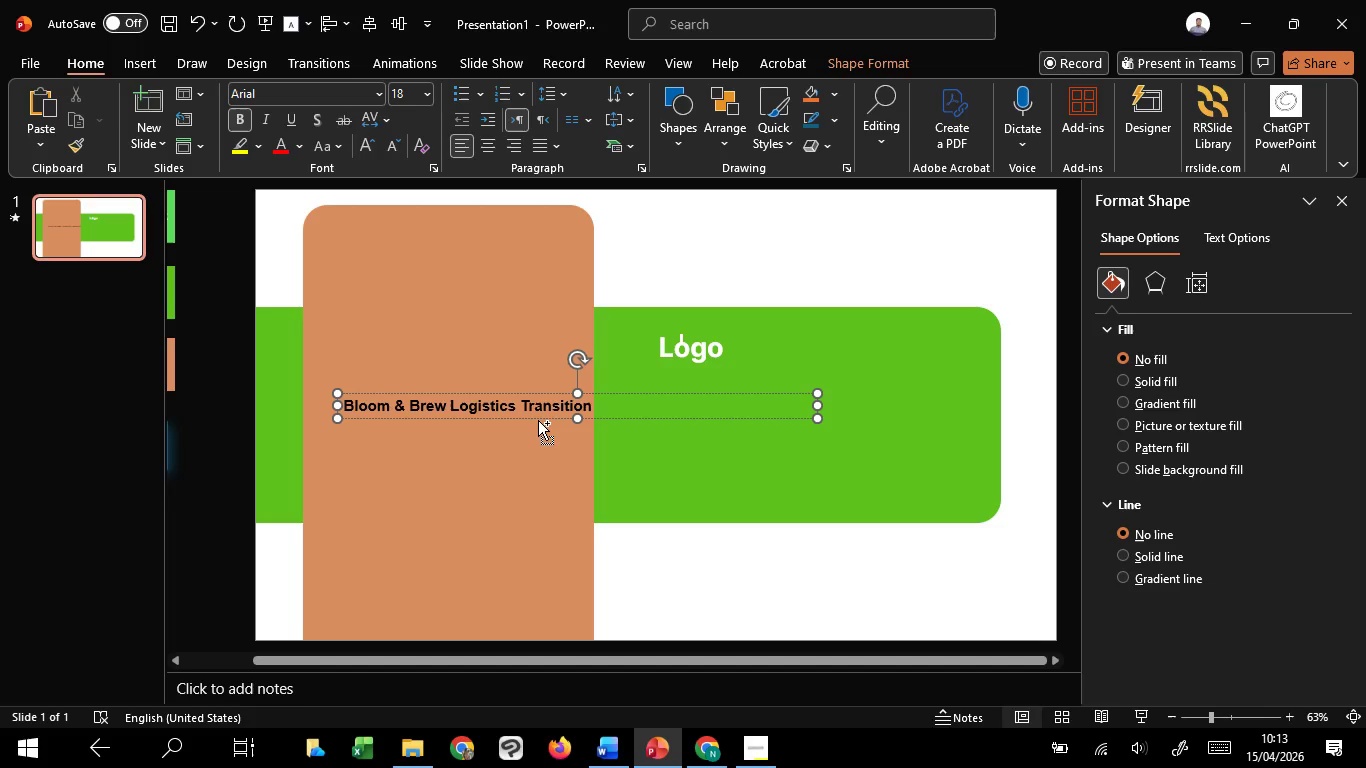 
key(Control+A)
 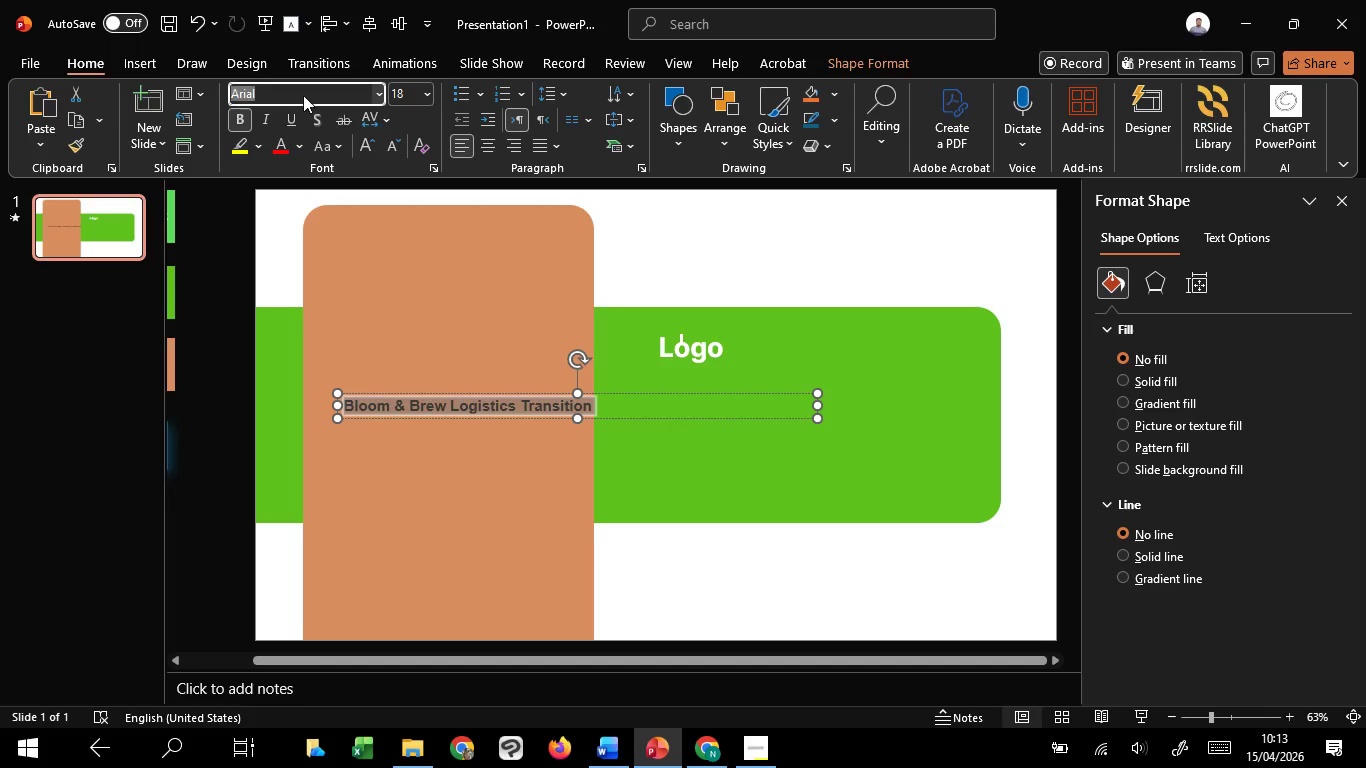 
left_click([303, 95])
 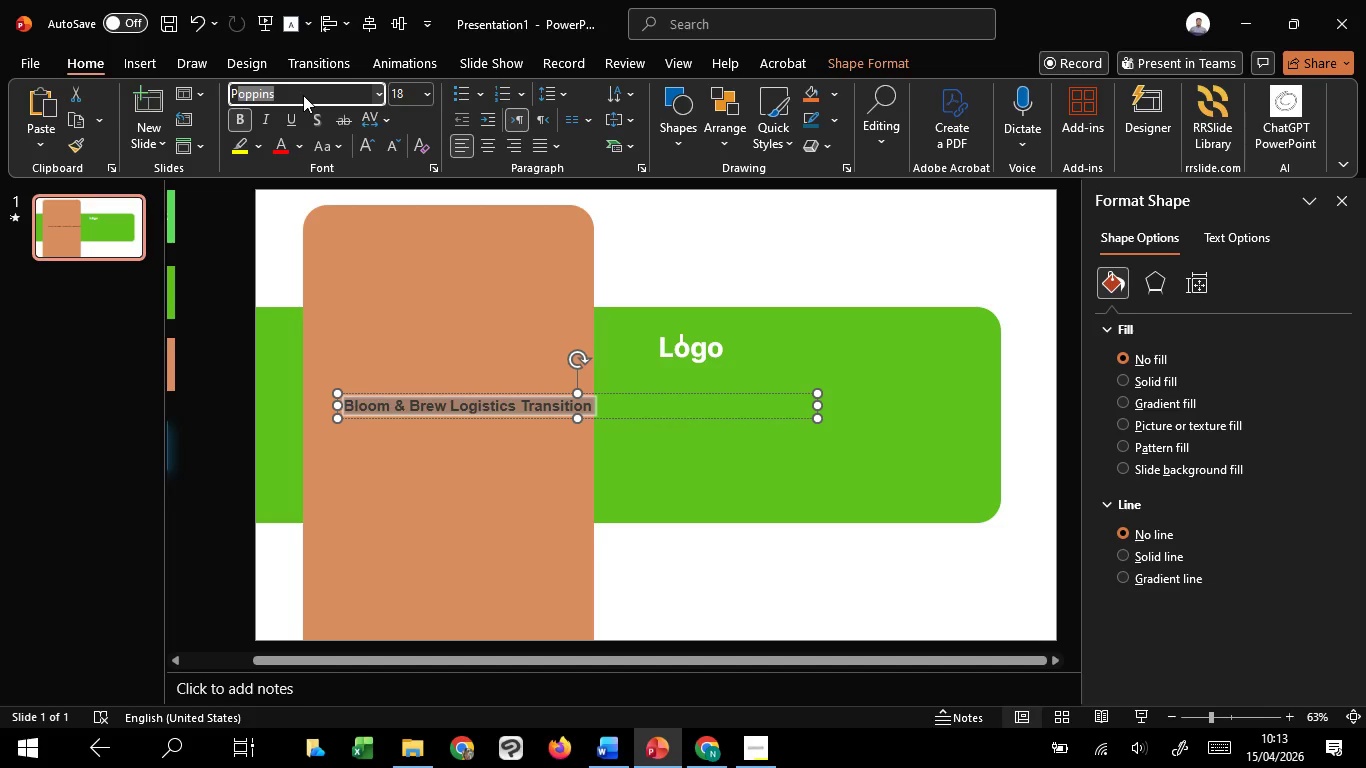 
key(P)
 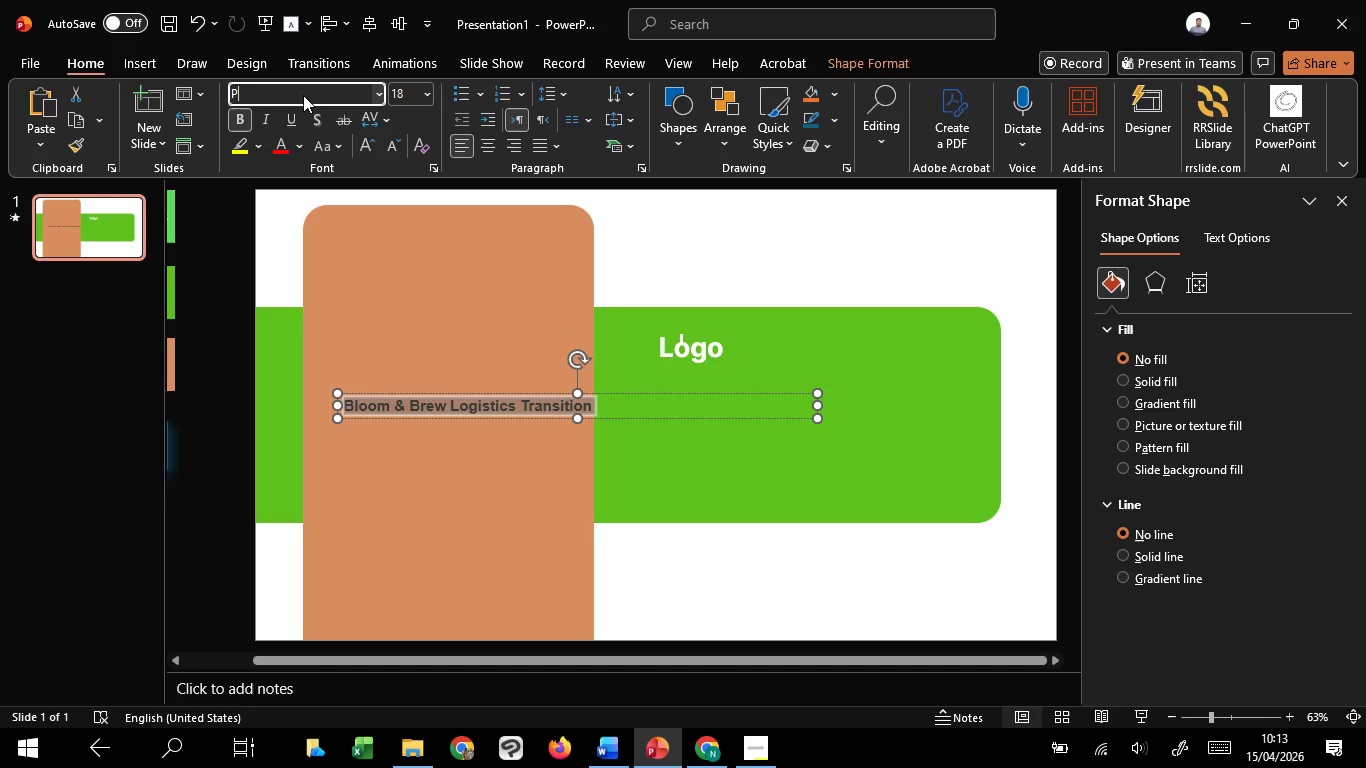 
key(Backspace)
 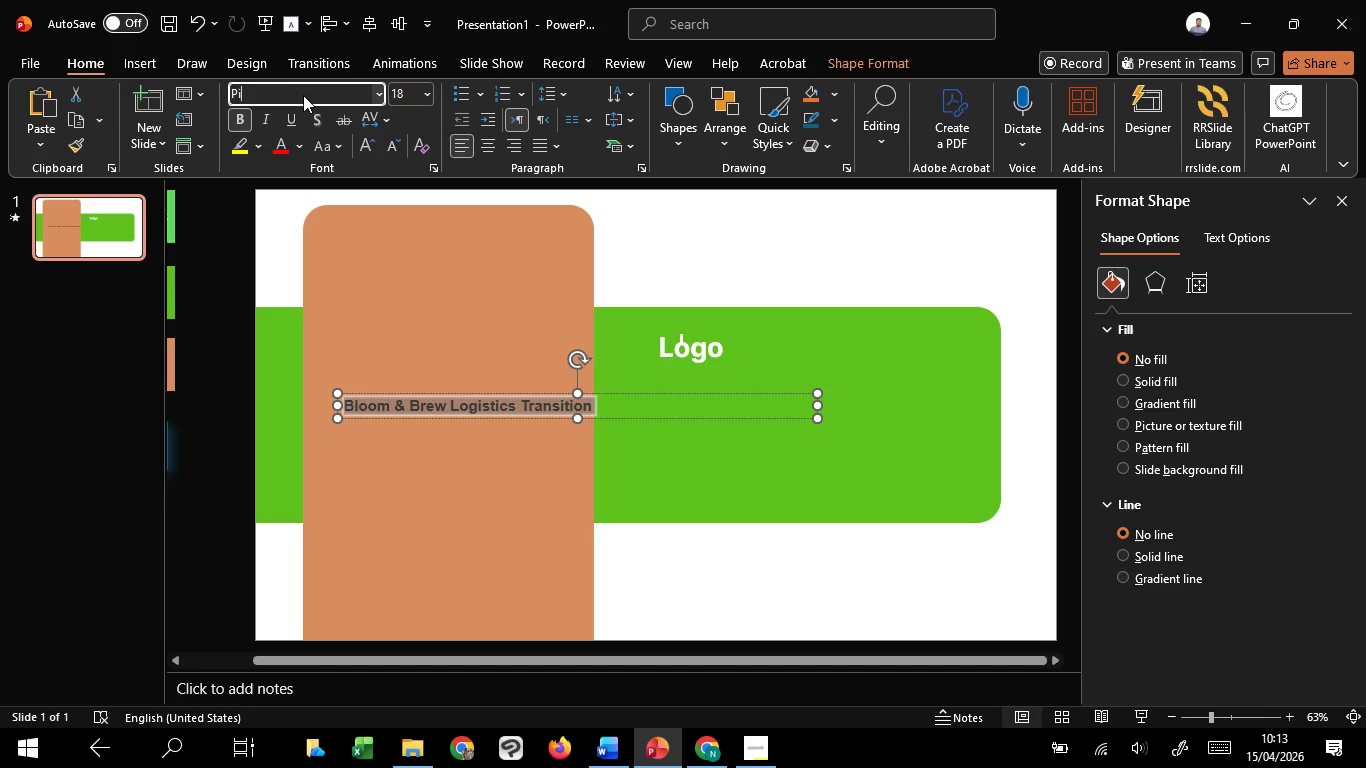 
key(I)
 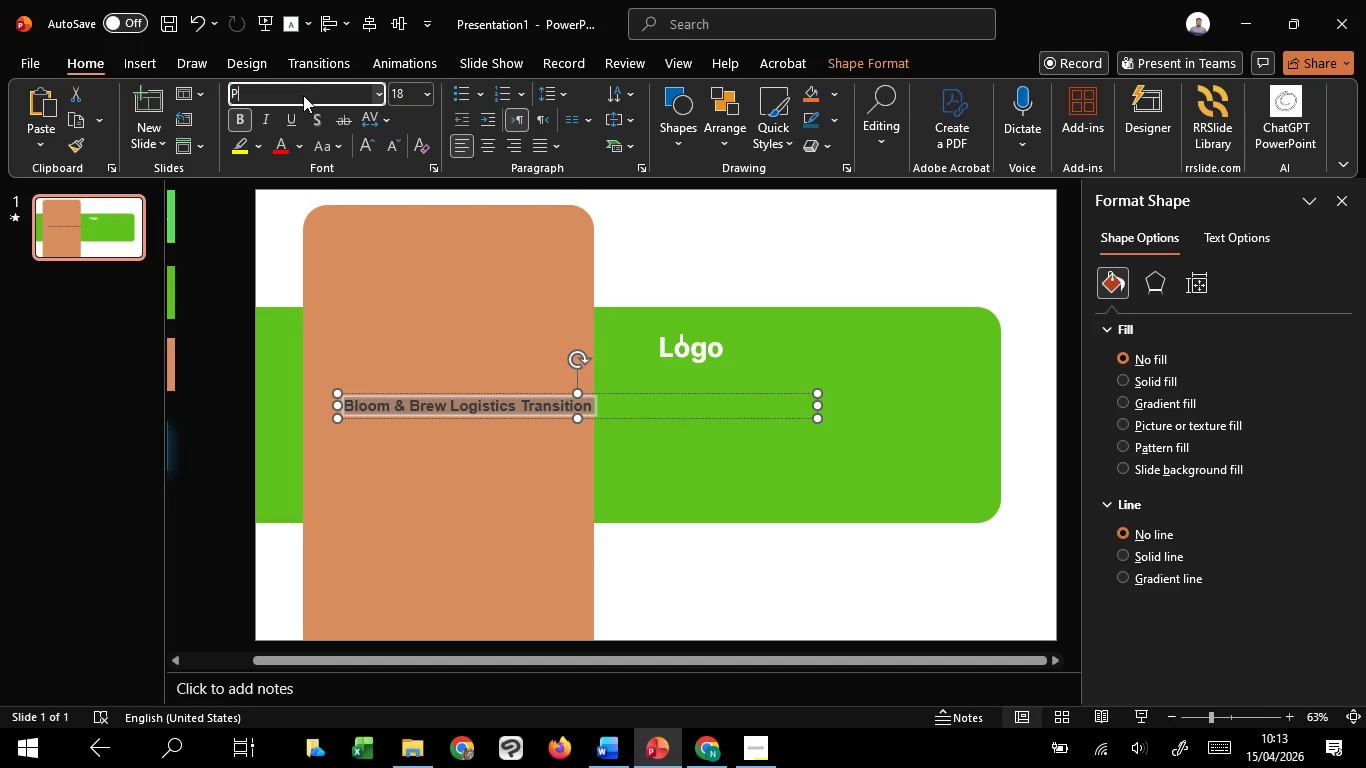 
key(Backspace)
 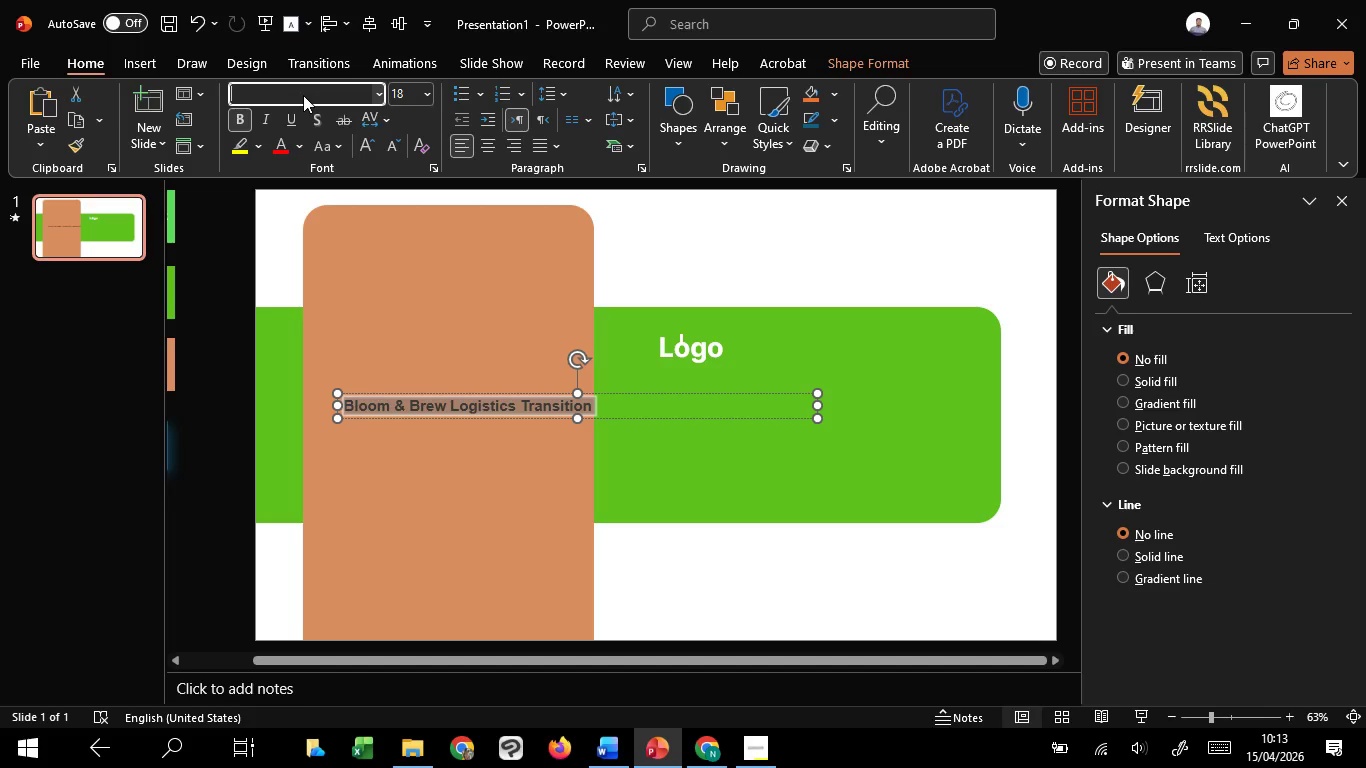 
key(Backspace)
 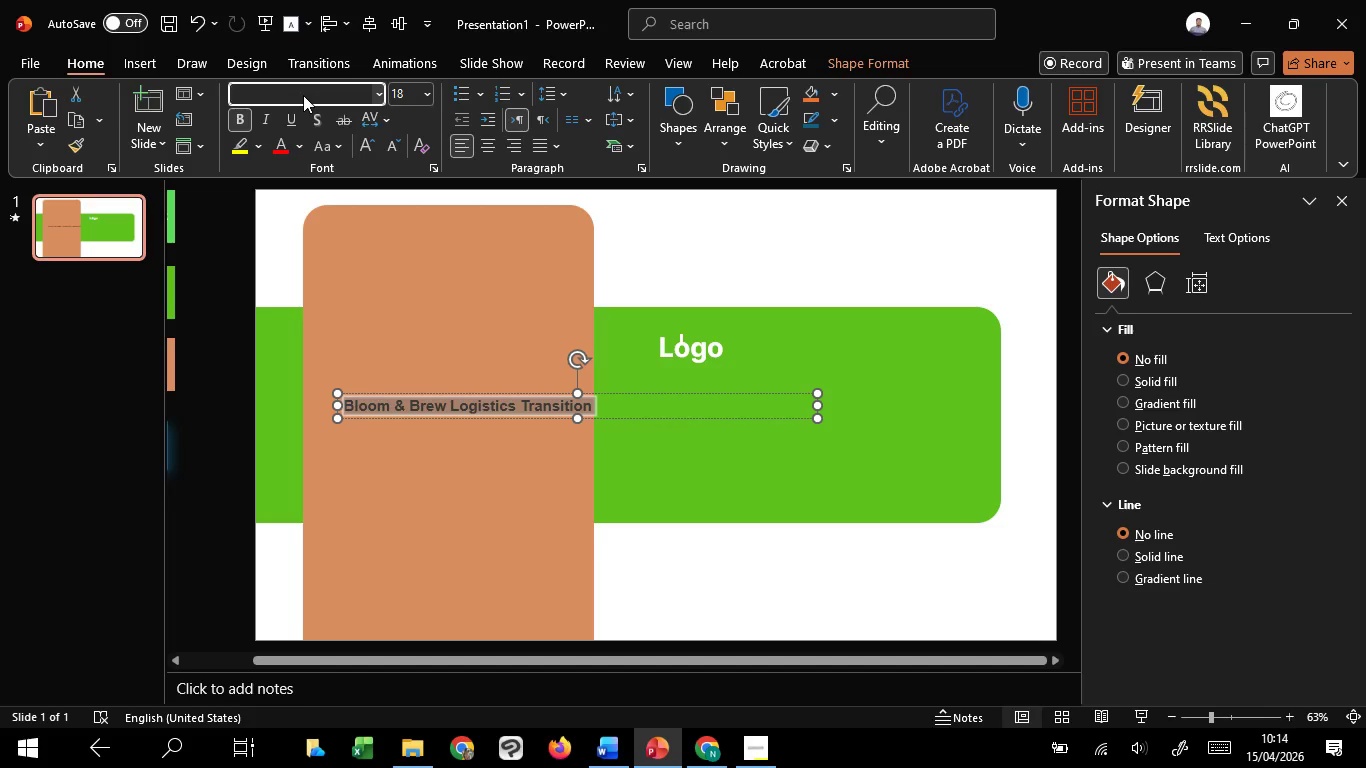 
key(Backspace)
 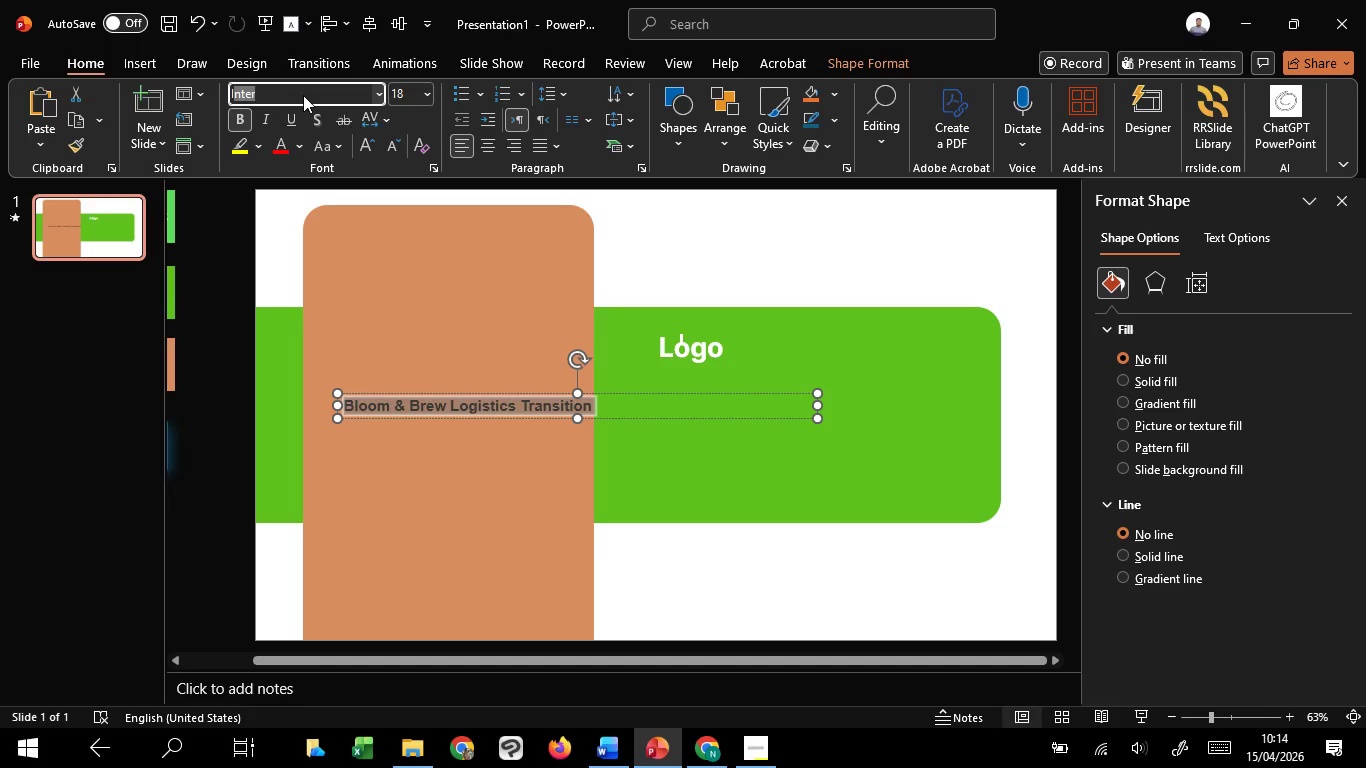 
key(I)
 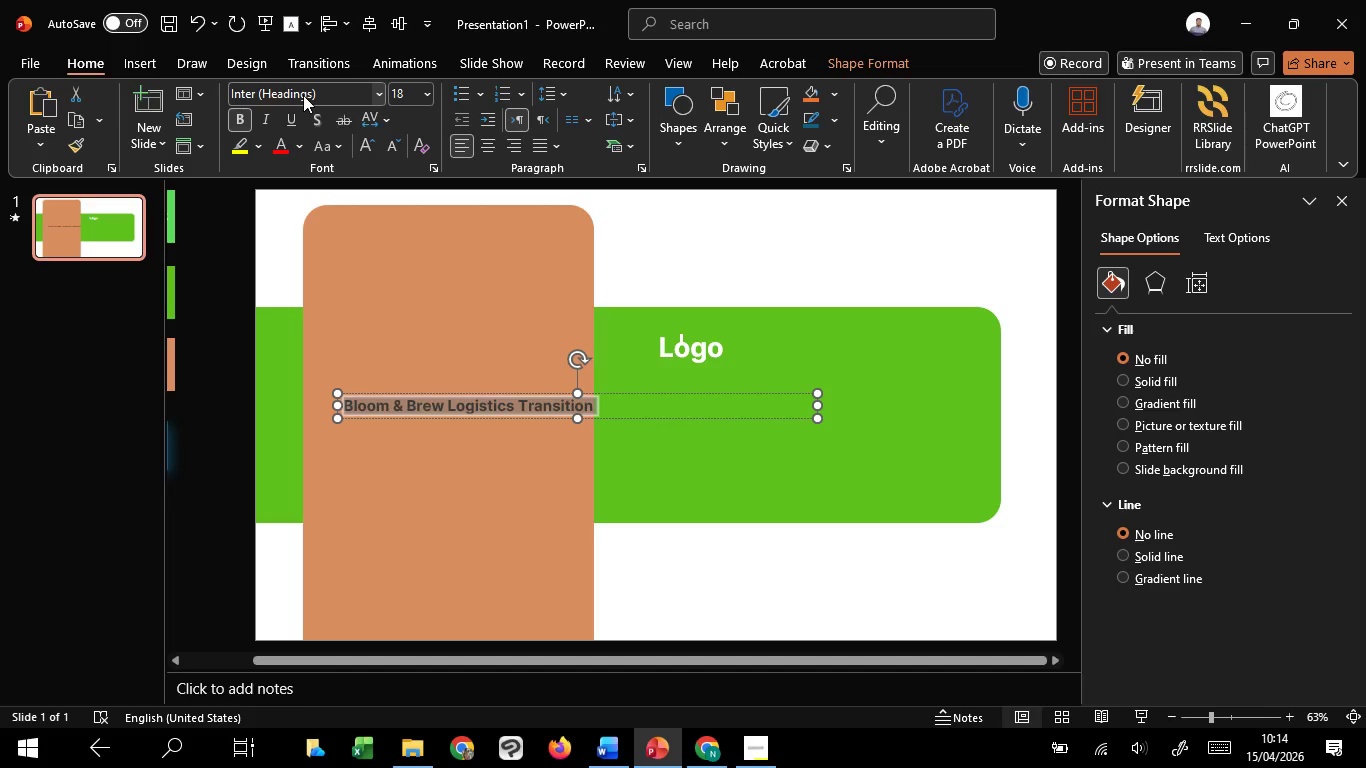 
key(Enter)
 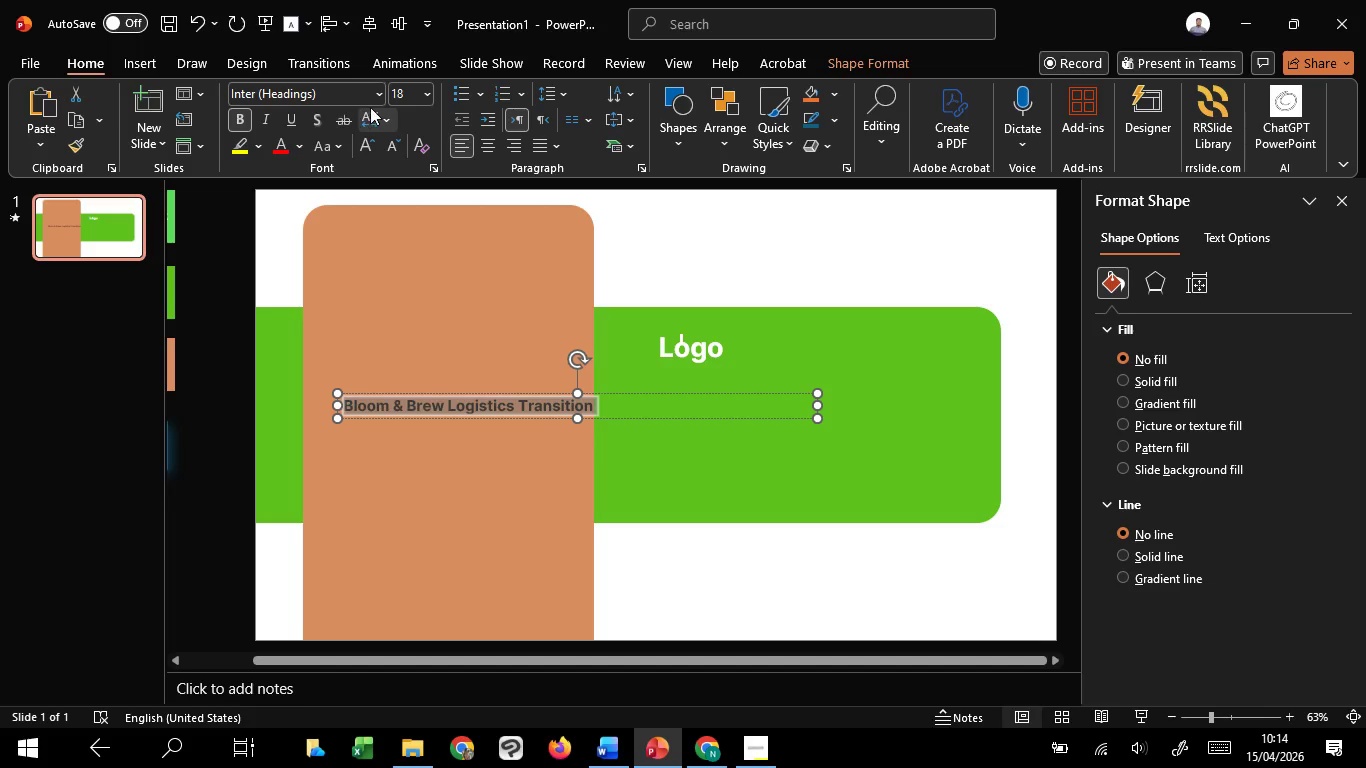 
key(Control+ControlLeft)
 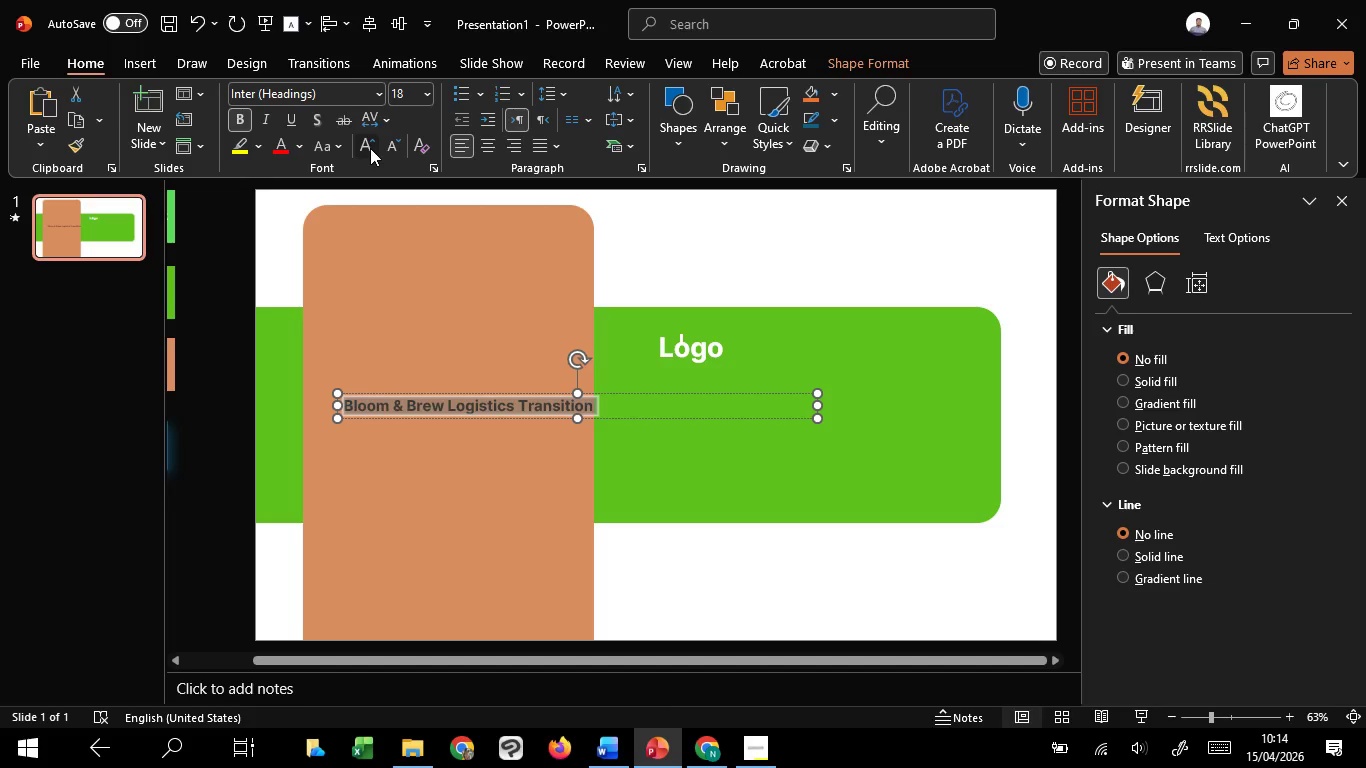 
double_click([370, 148])
 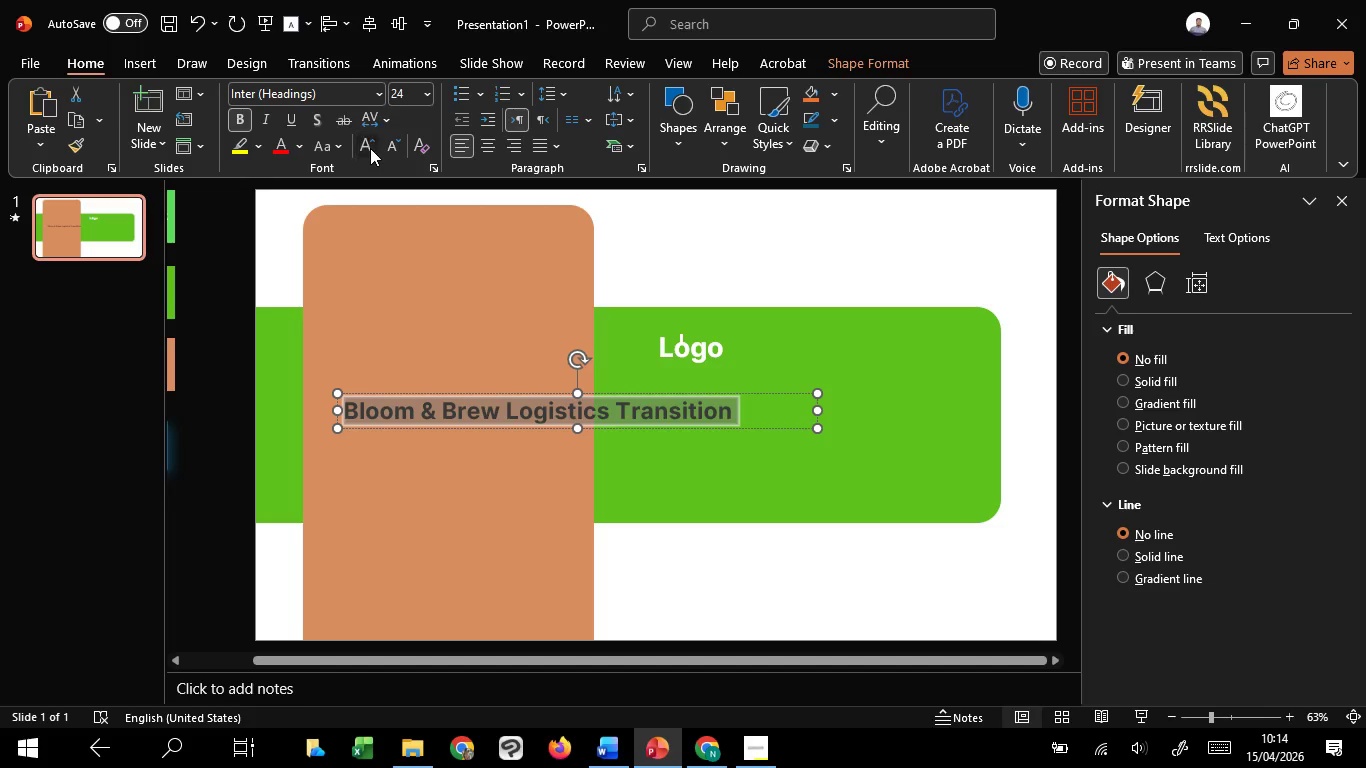 
triple_click([370, 148])
 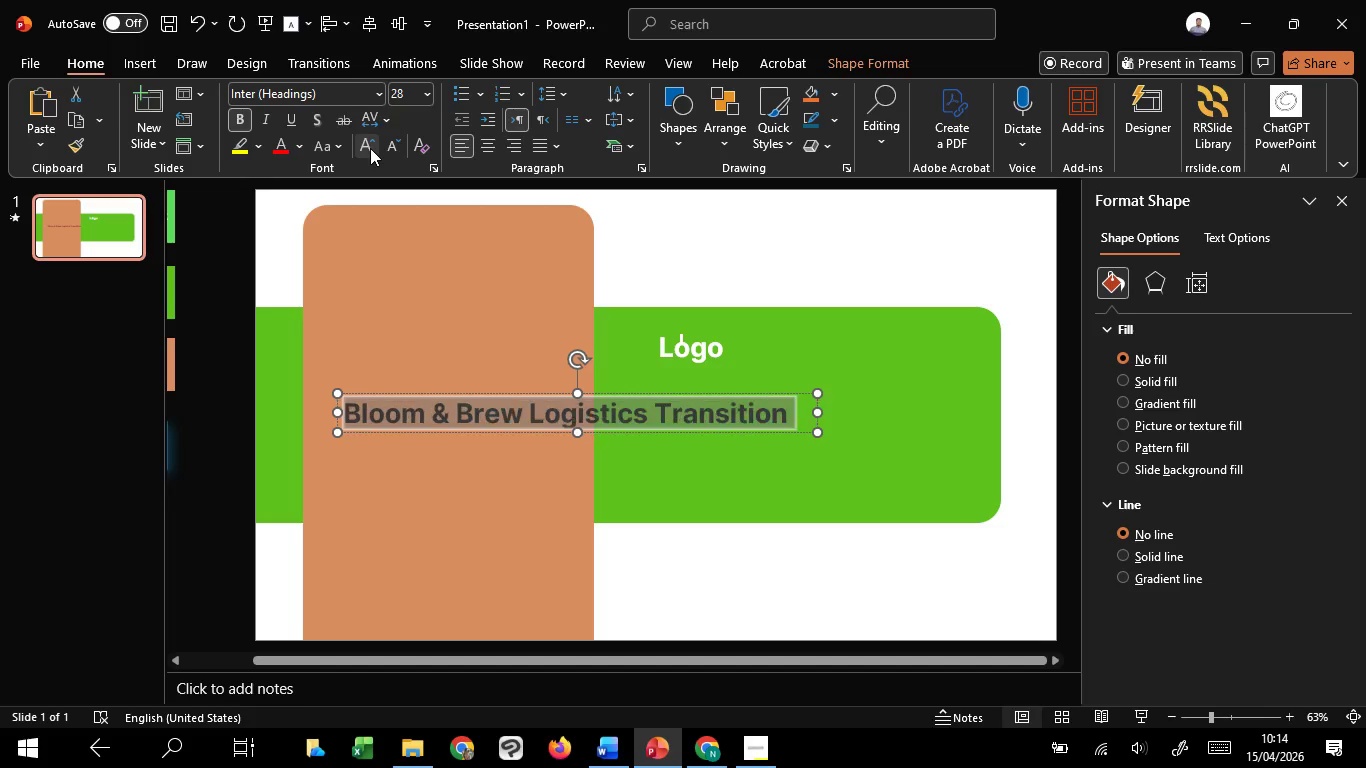 
triple_click([370, 148])
 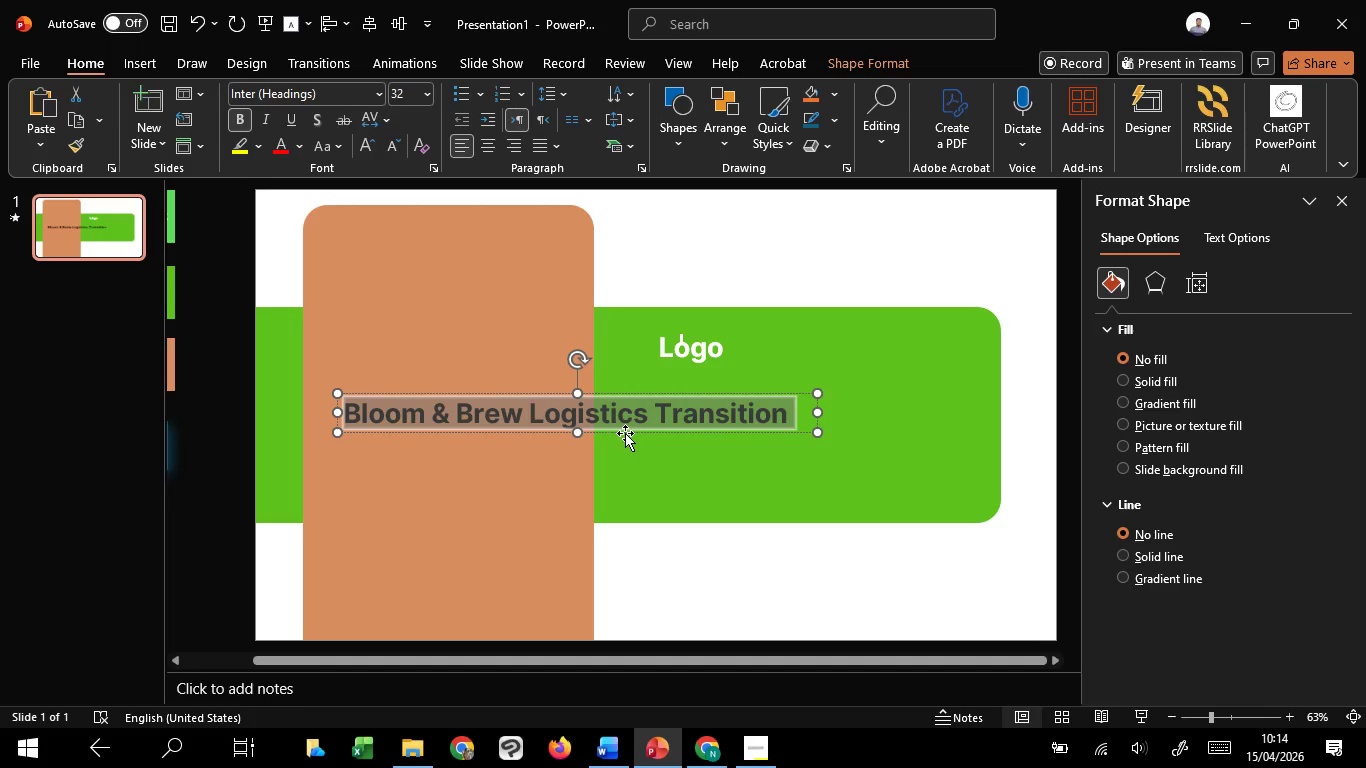 
left_click_drag(start_coordinate=[626, 432], to_coordinate=[947, 414])
 